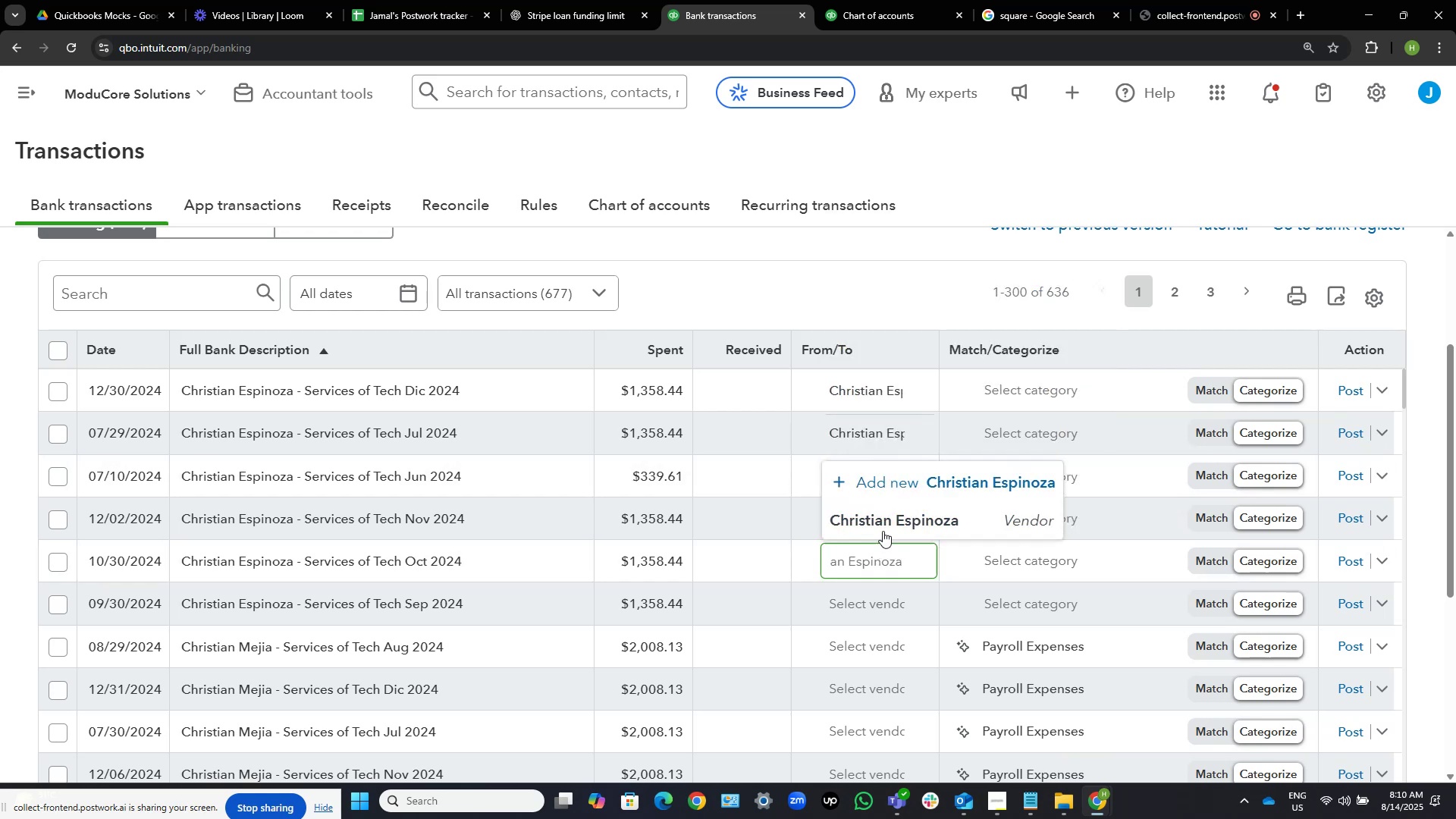 
left_click([886, 523])
 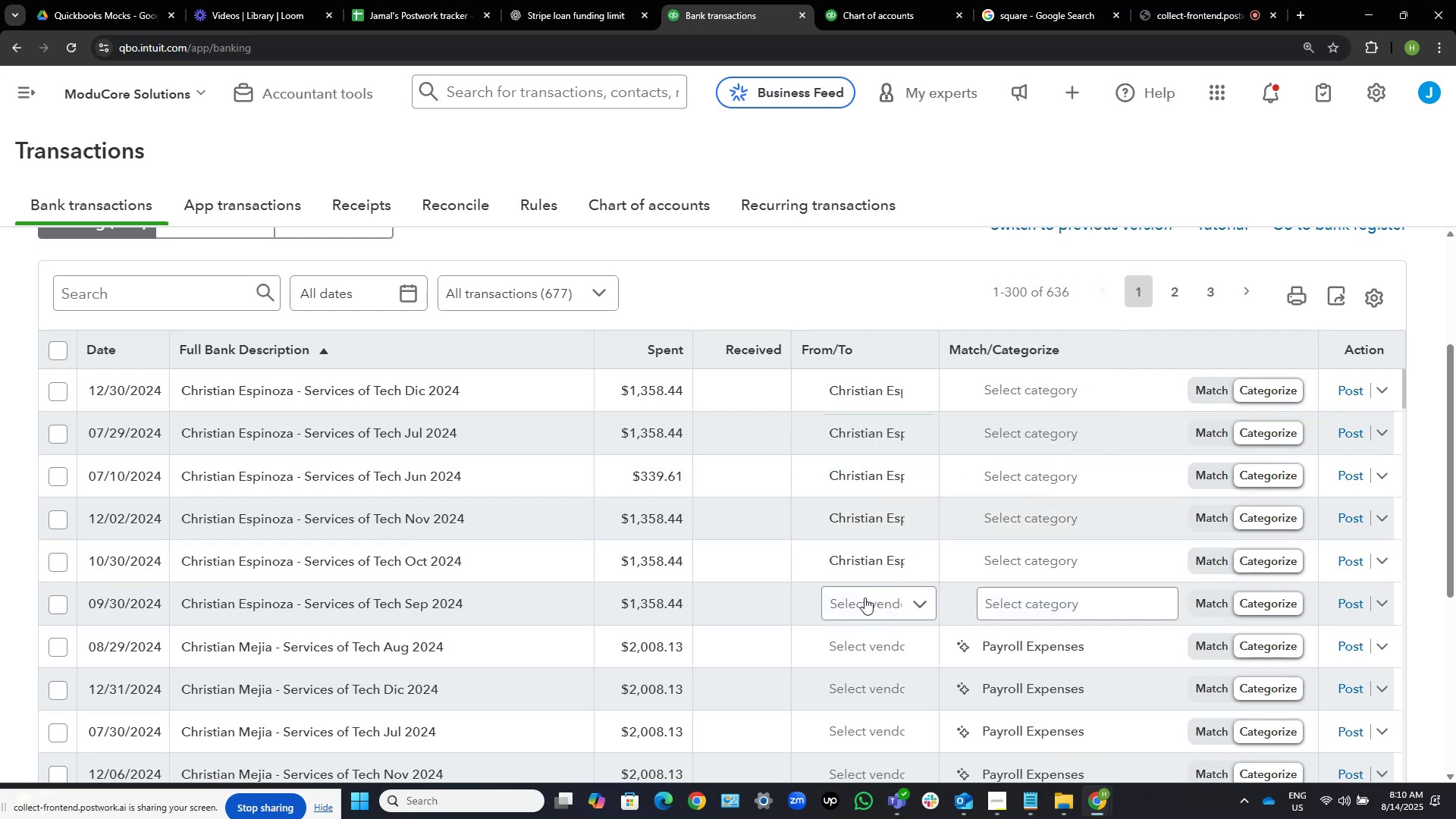 
left_click([864, 598])
 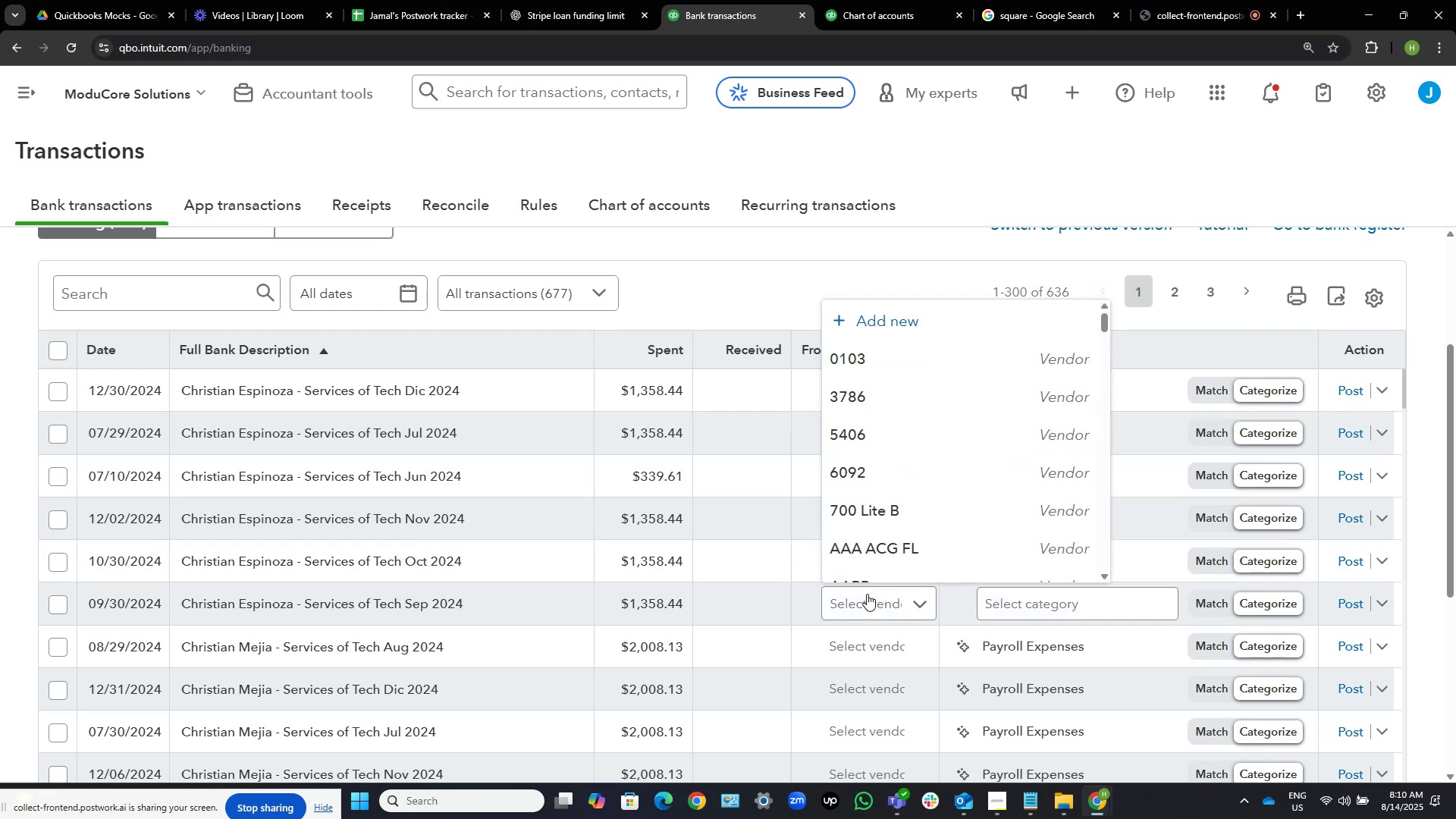 
key(Control+V)
 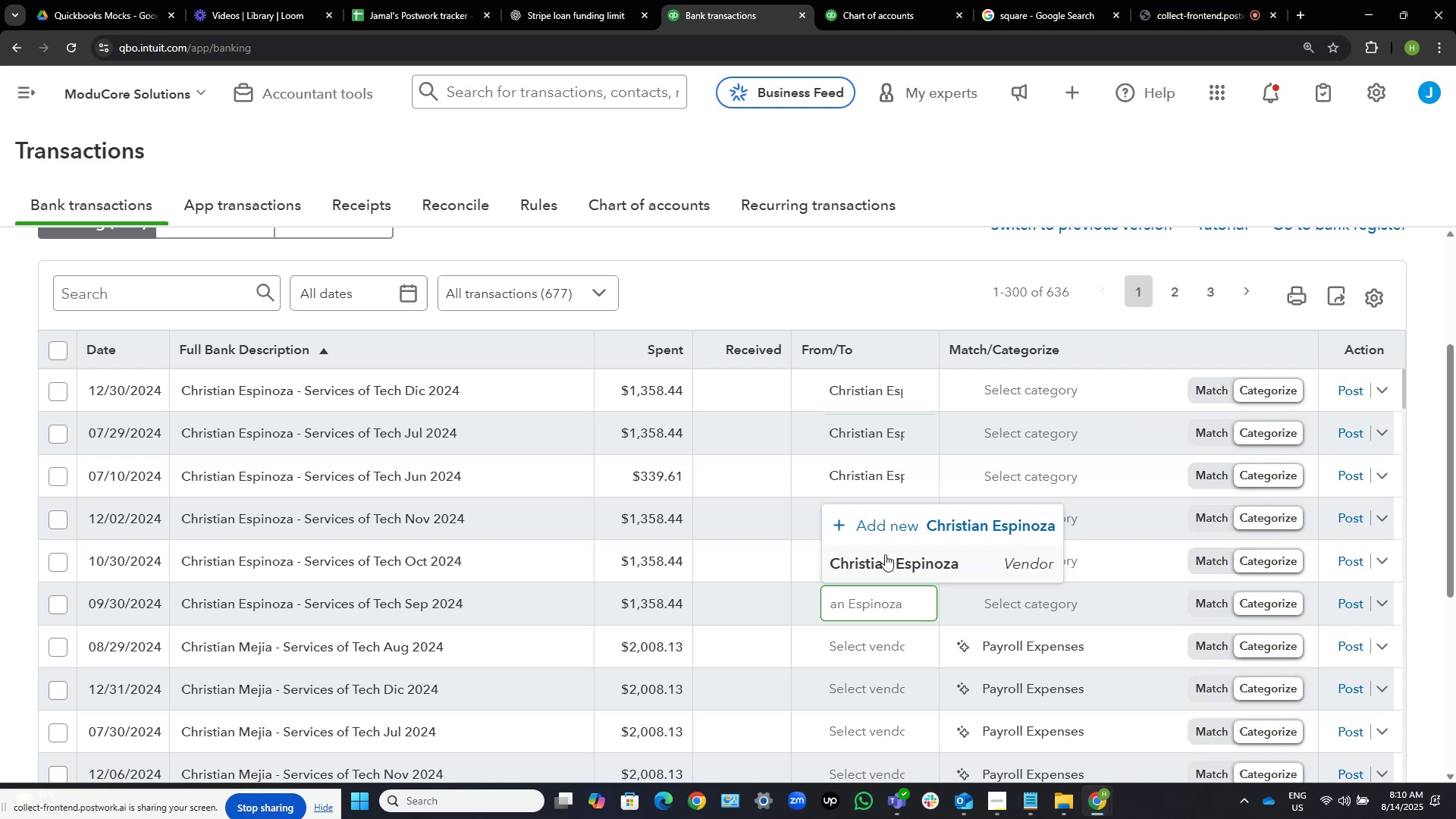 
left_click([886, 554])
 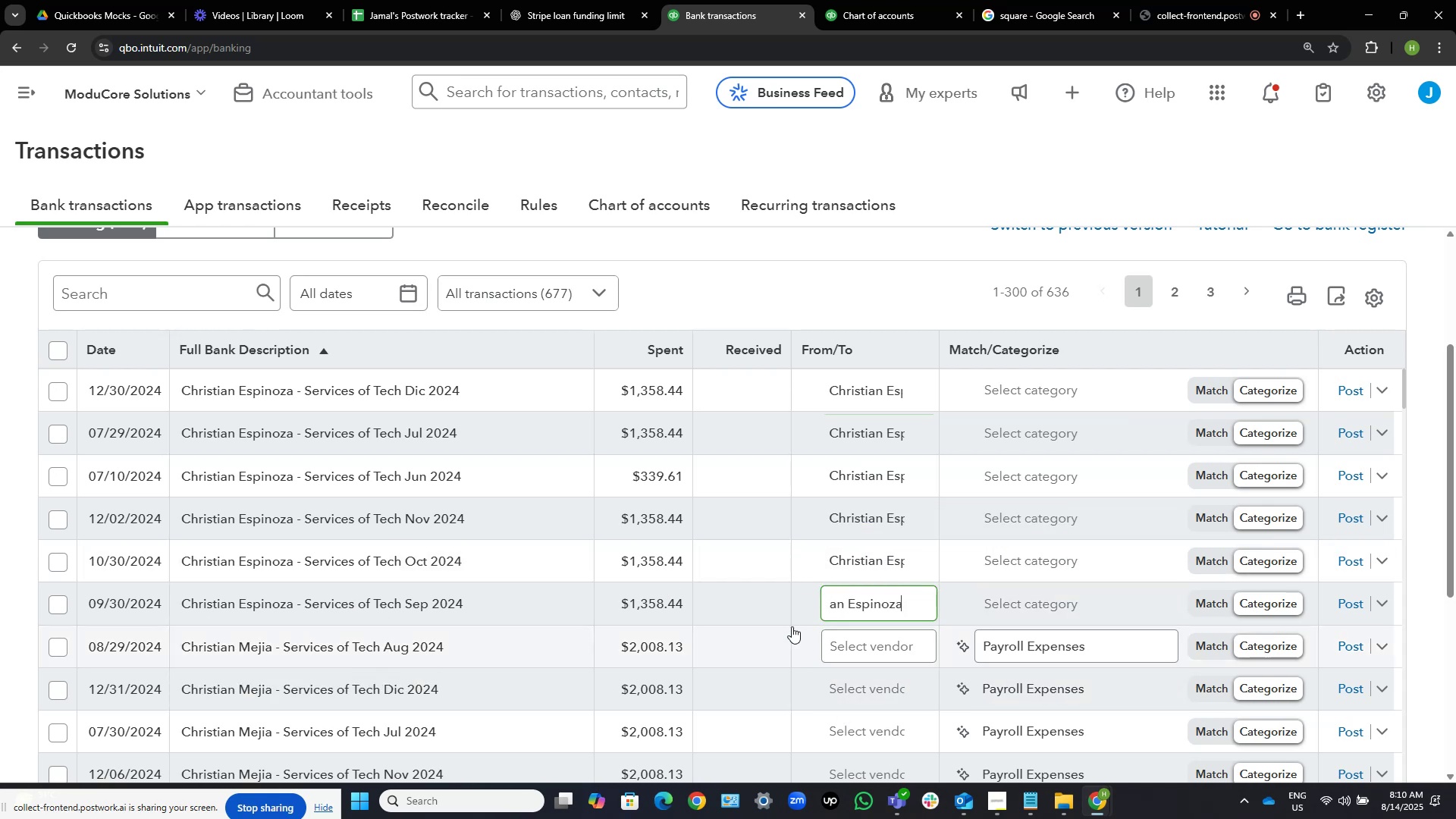 
left_click([1036, 388])
 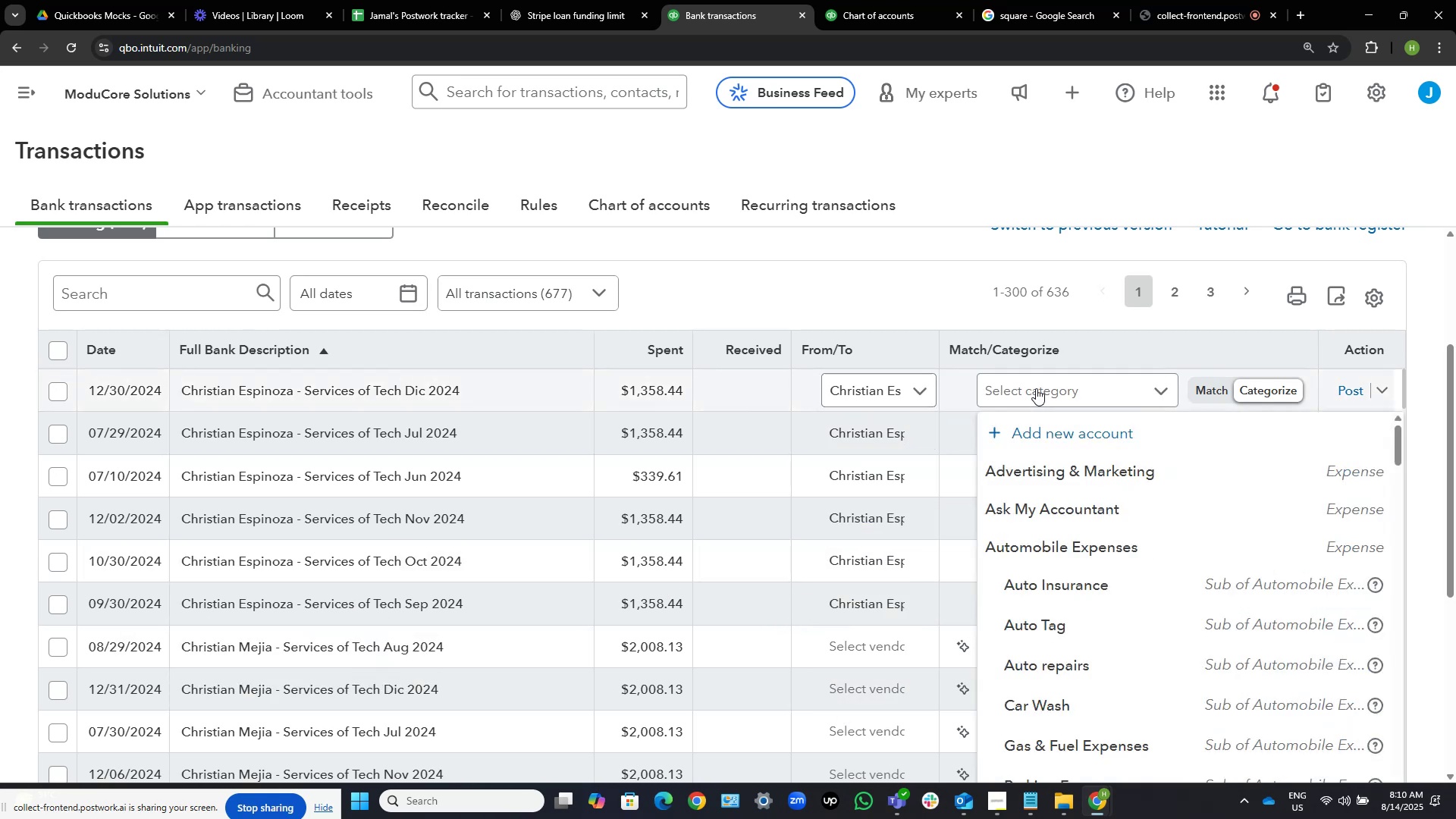 
type(contac)
 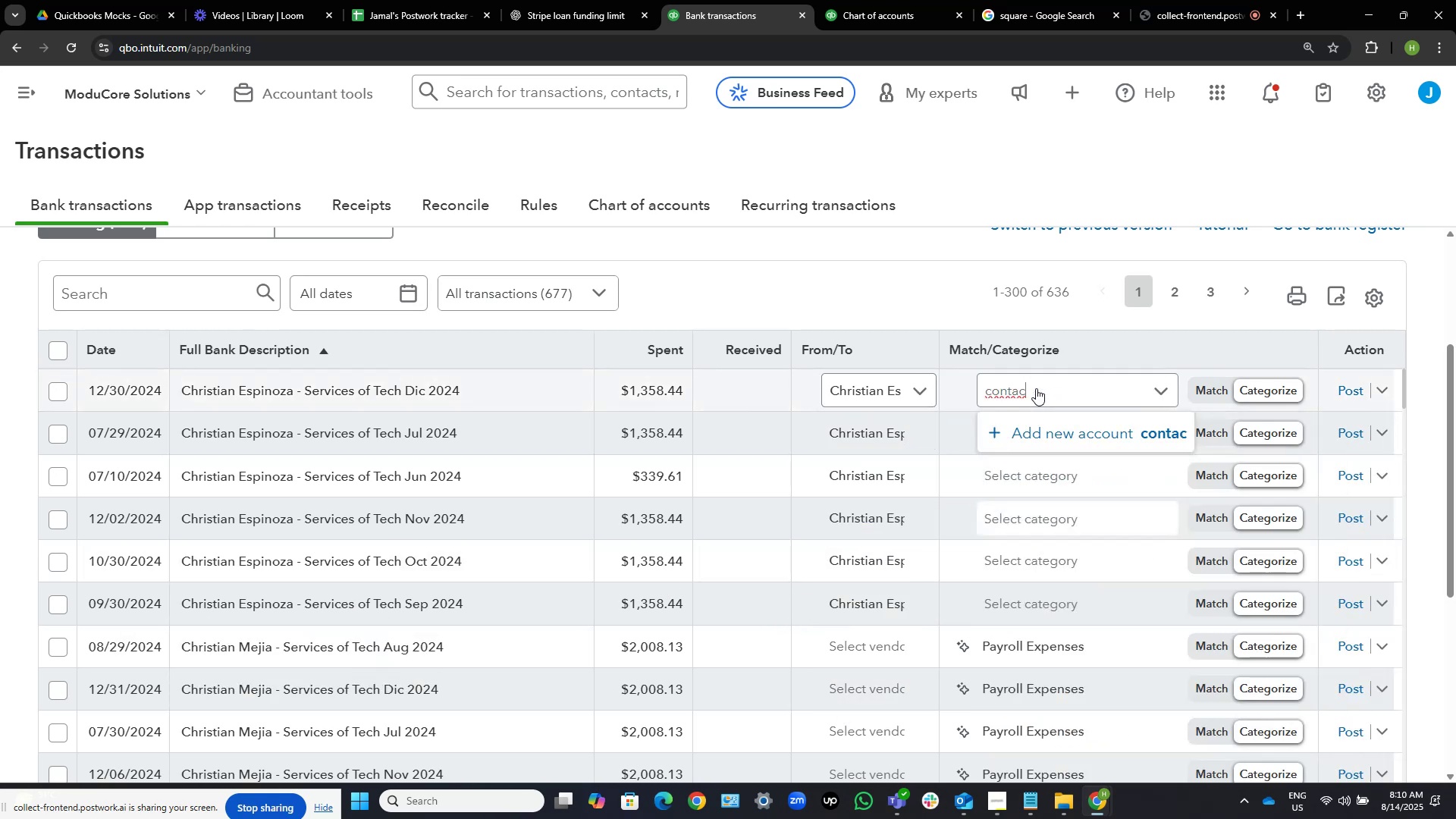 
key(Control+ControlLeft)
 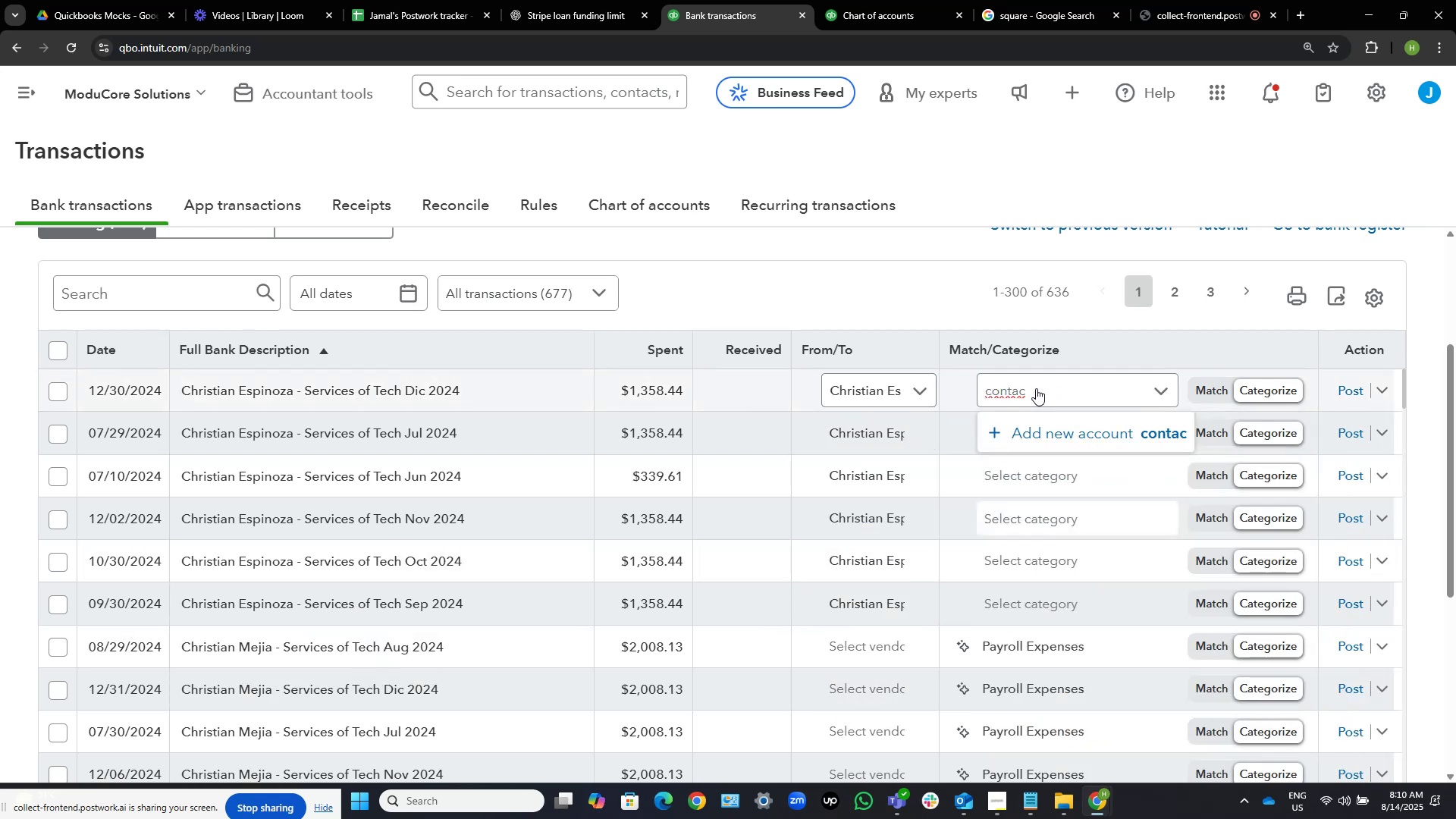 
key(Control+Shift+ShiftLeft)
 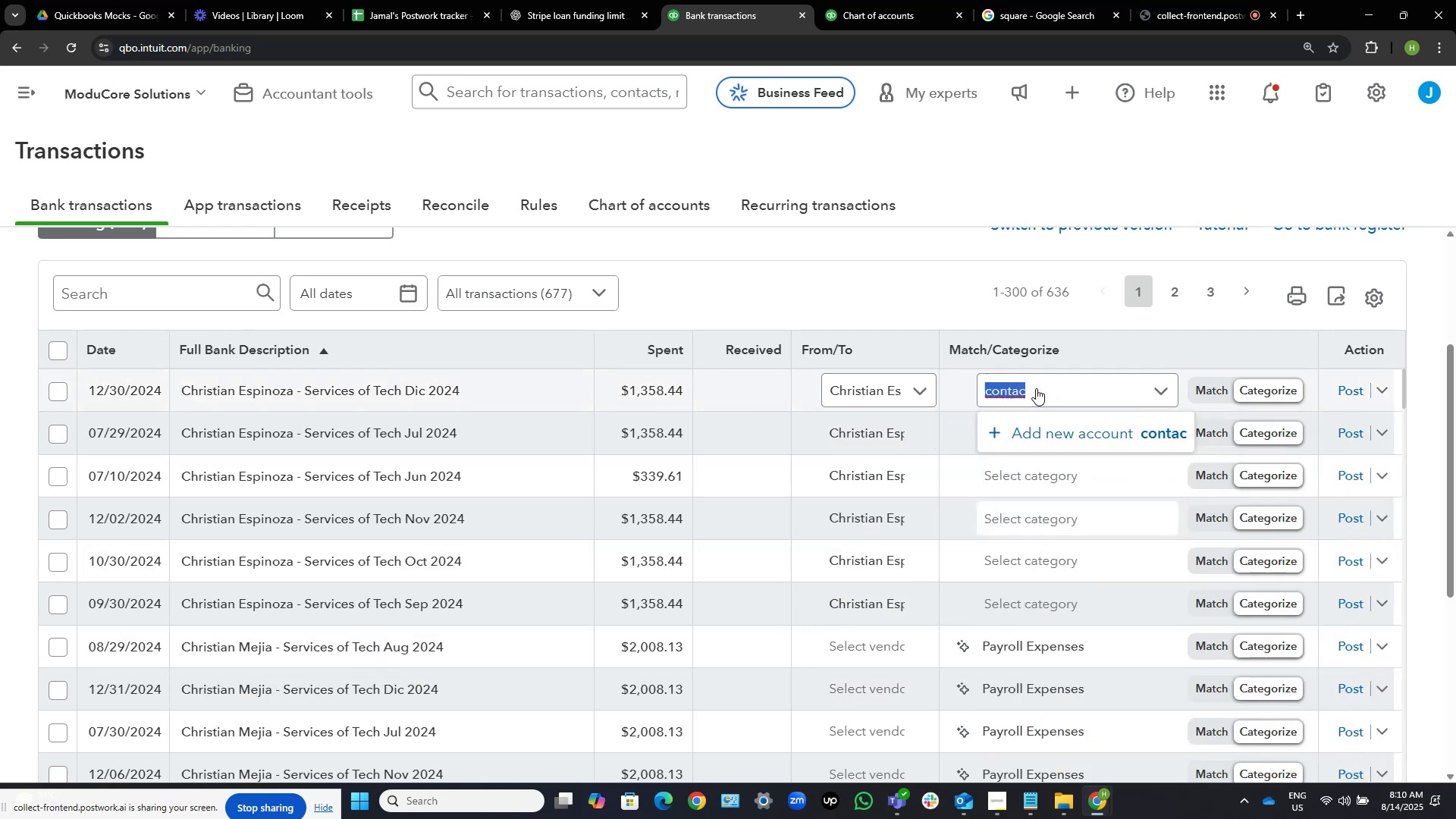 
key(Control+Shift+ArrowLeft)
 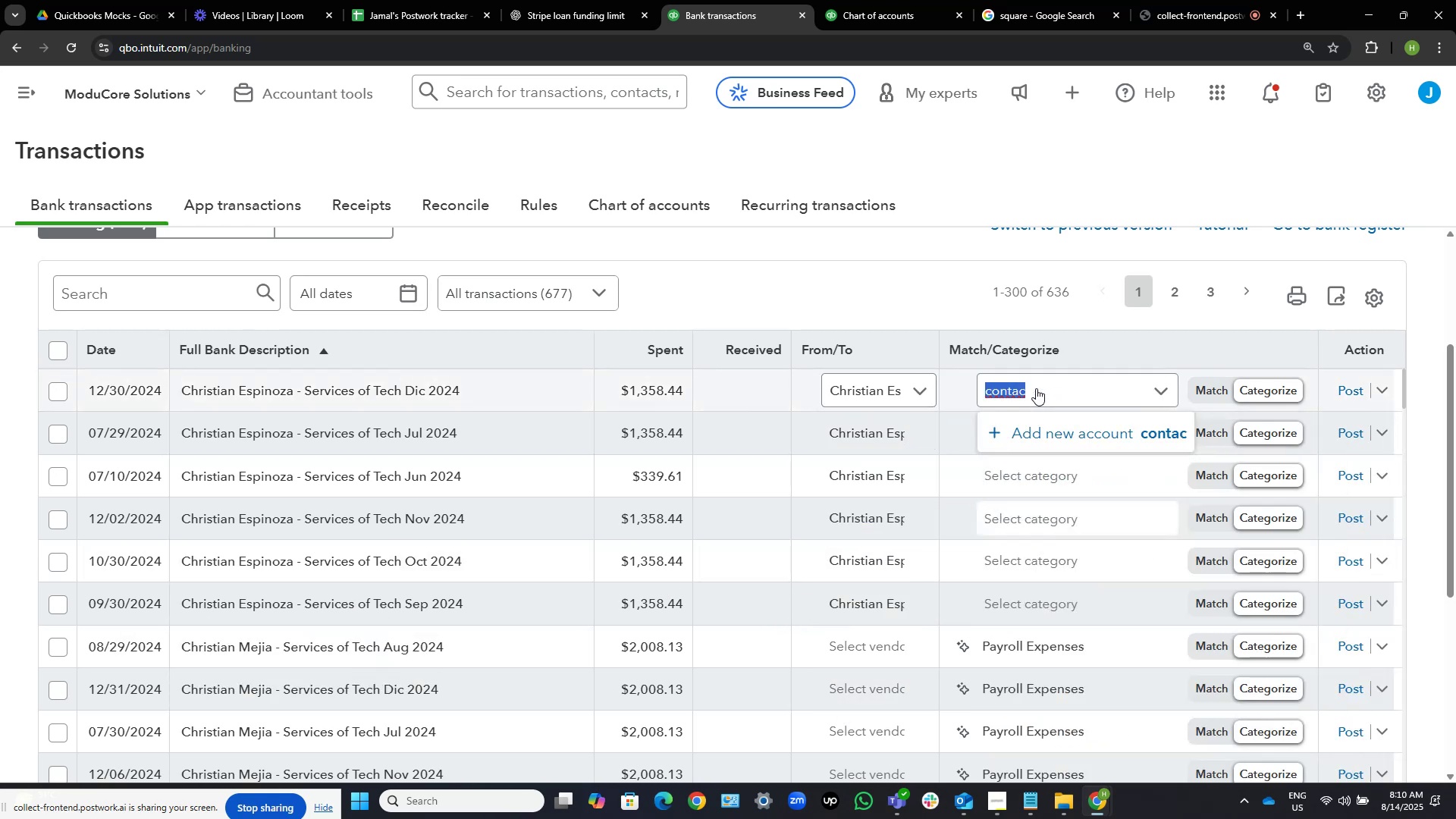 
type(contract)
 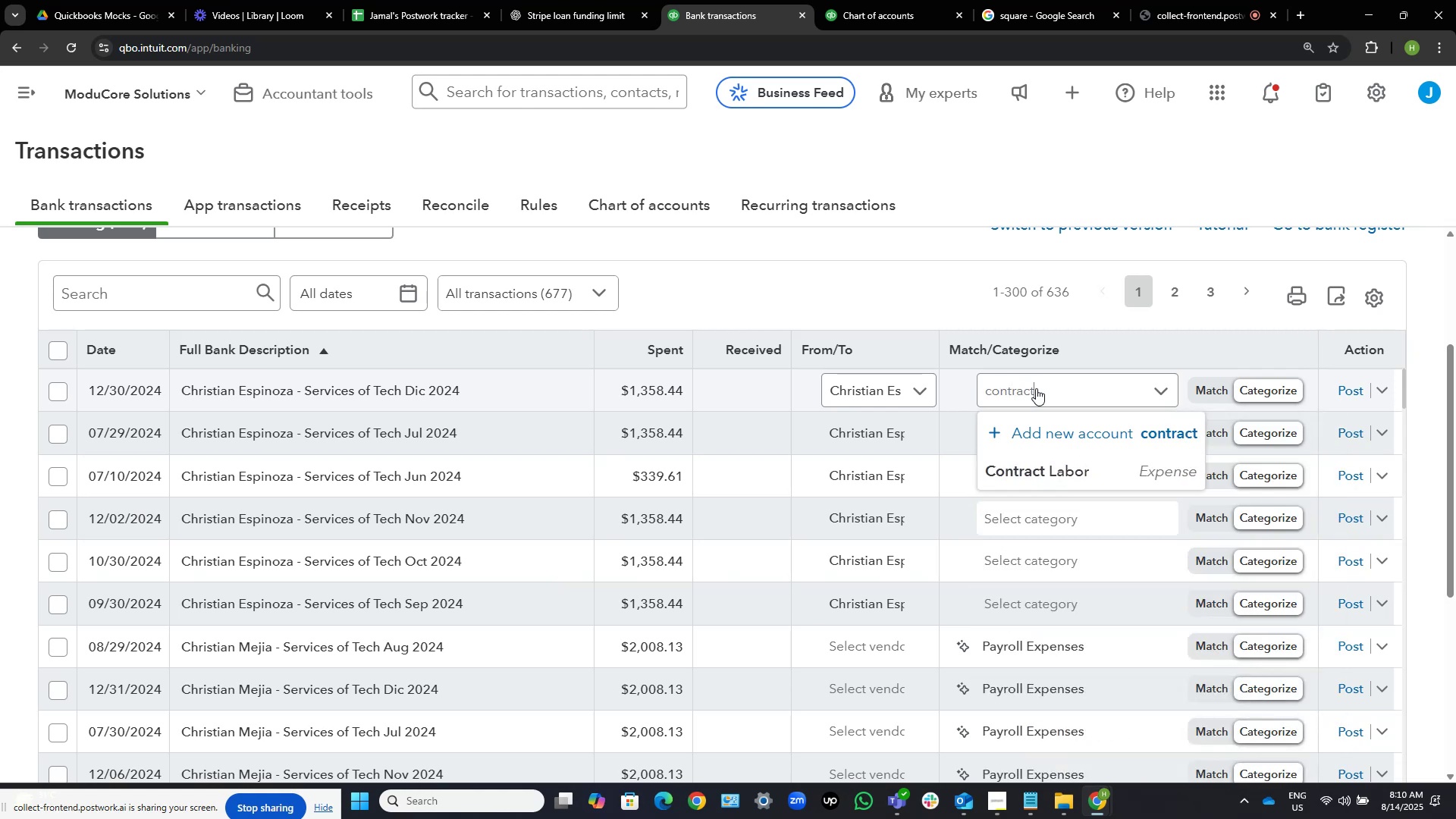 
key(ArrowDown)
 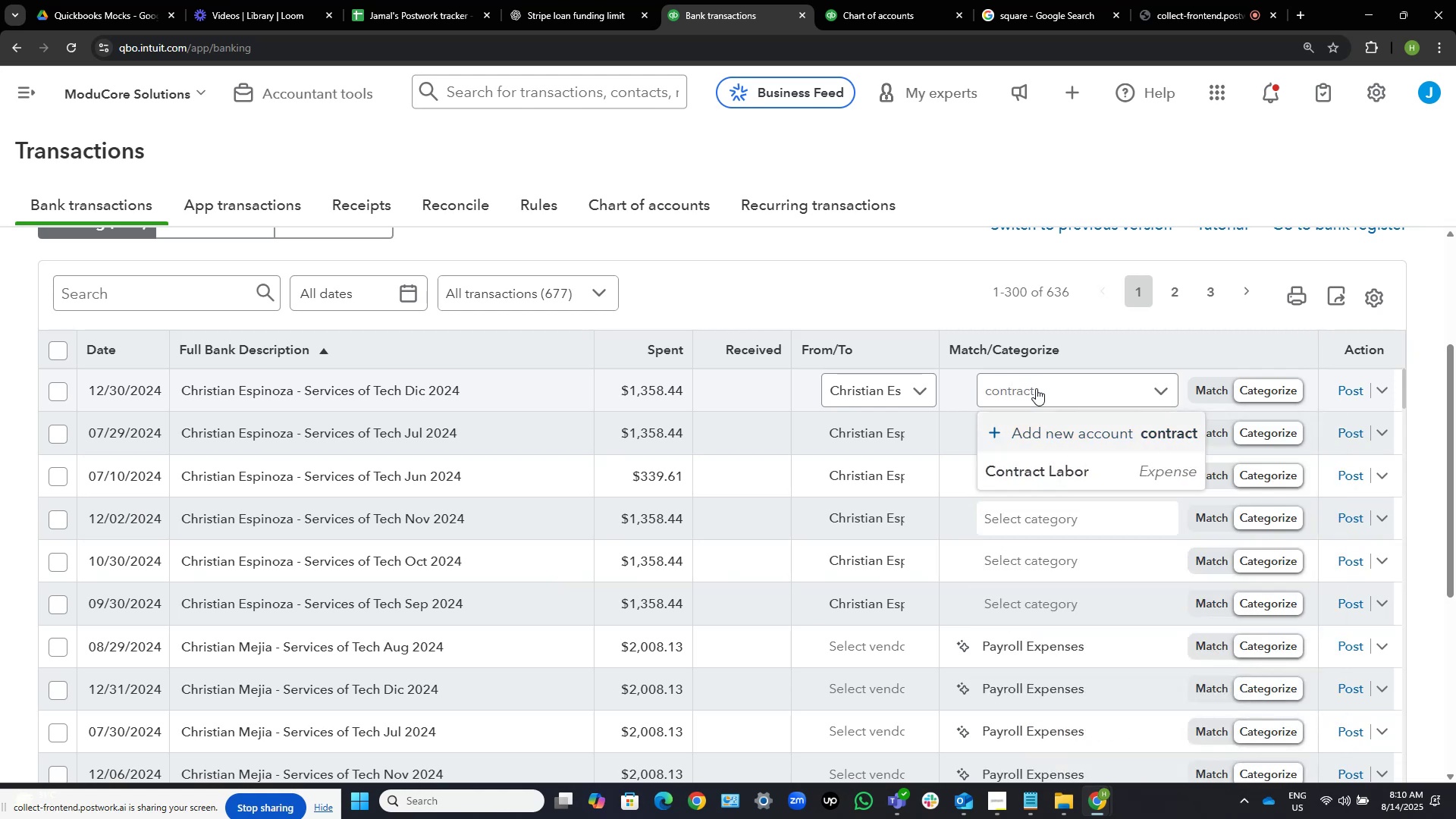 
key(ArrowDown)
 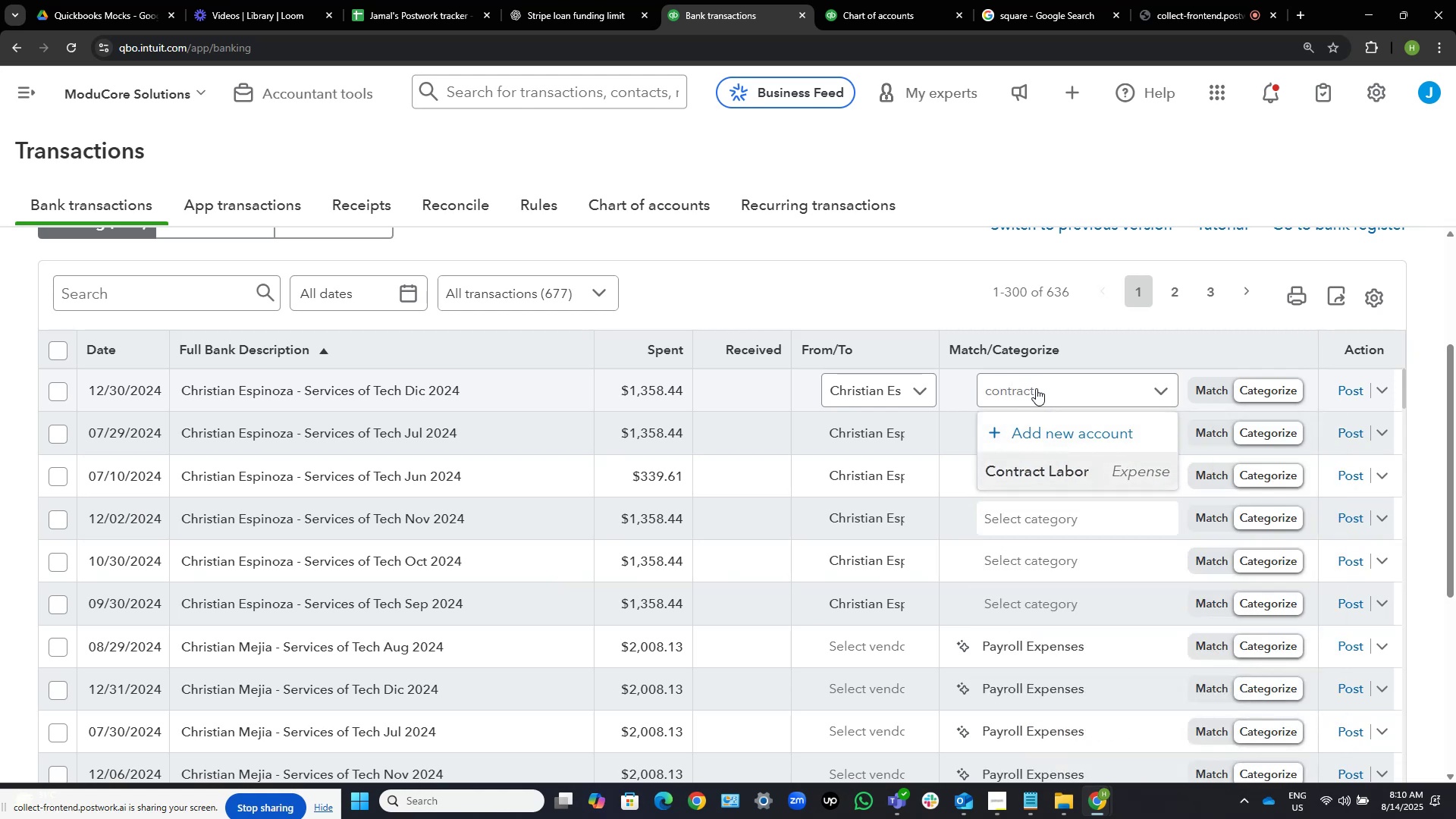 
key(NumpadEnter)
 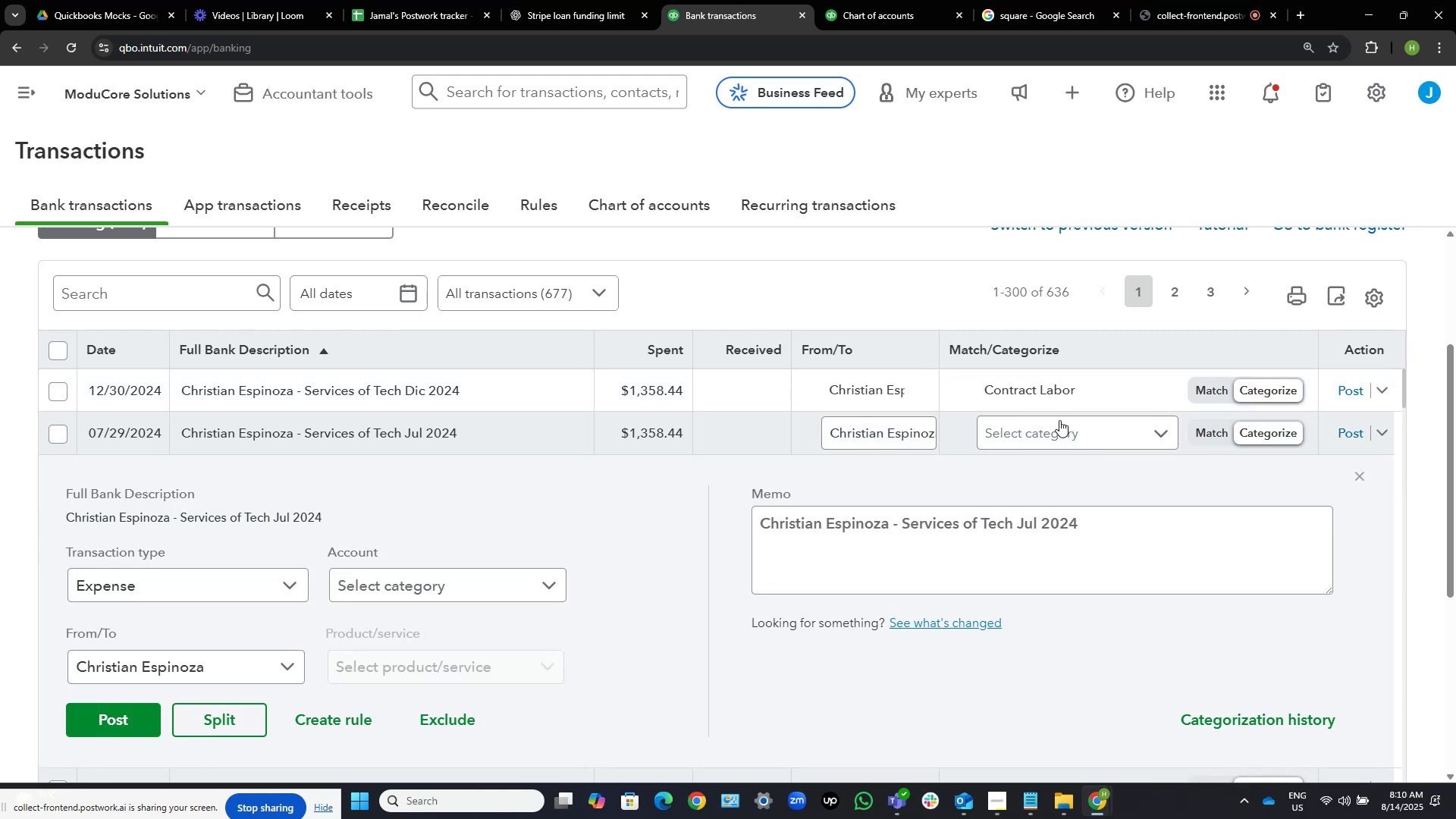 
wait(5.25)
 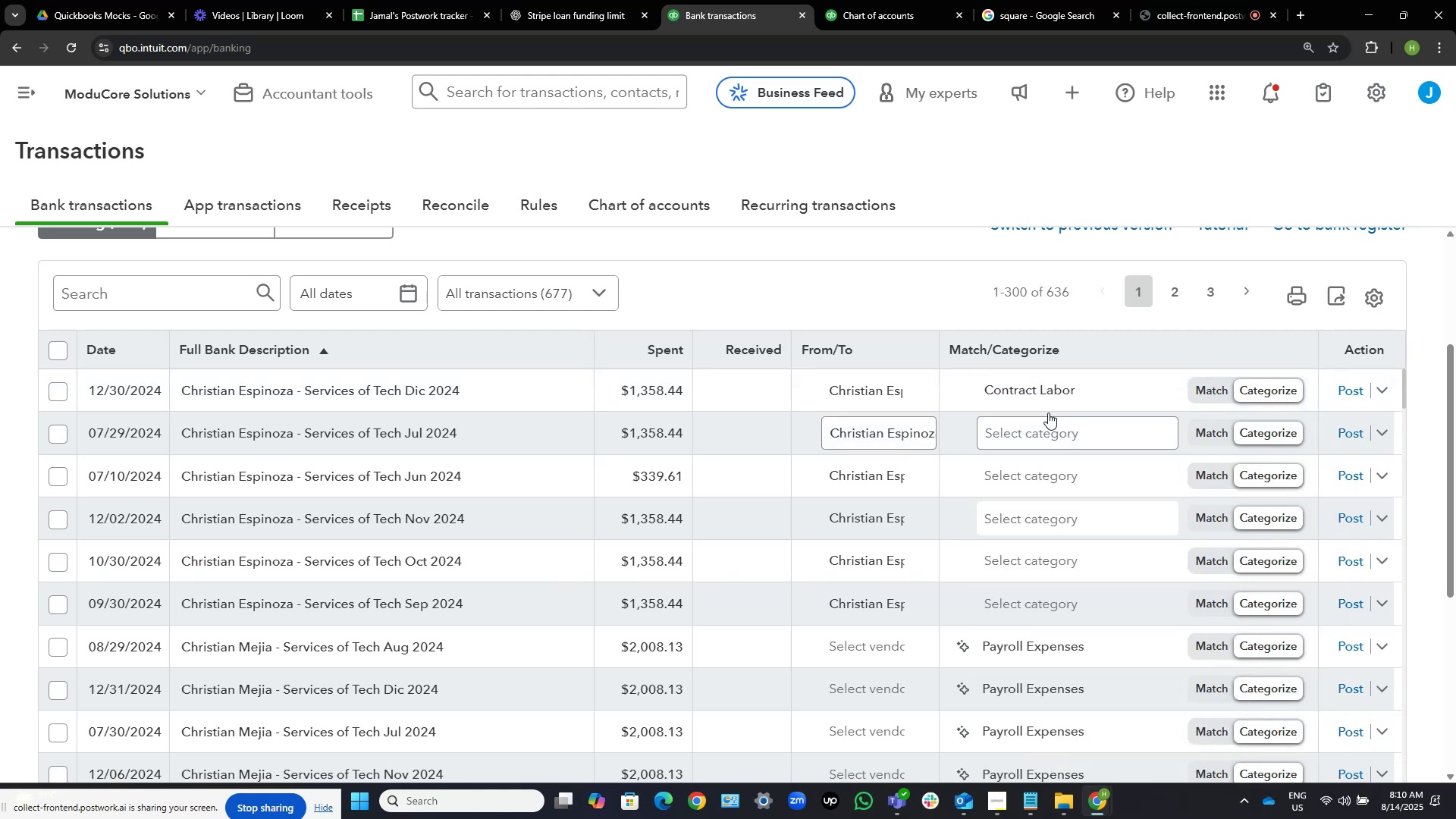 
type(contract)
 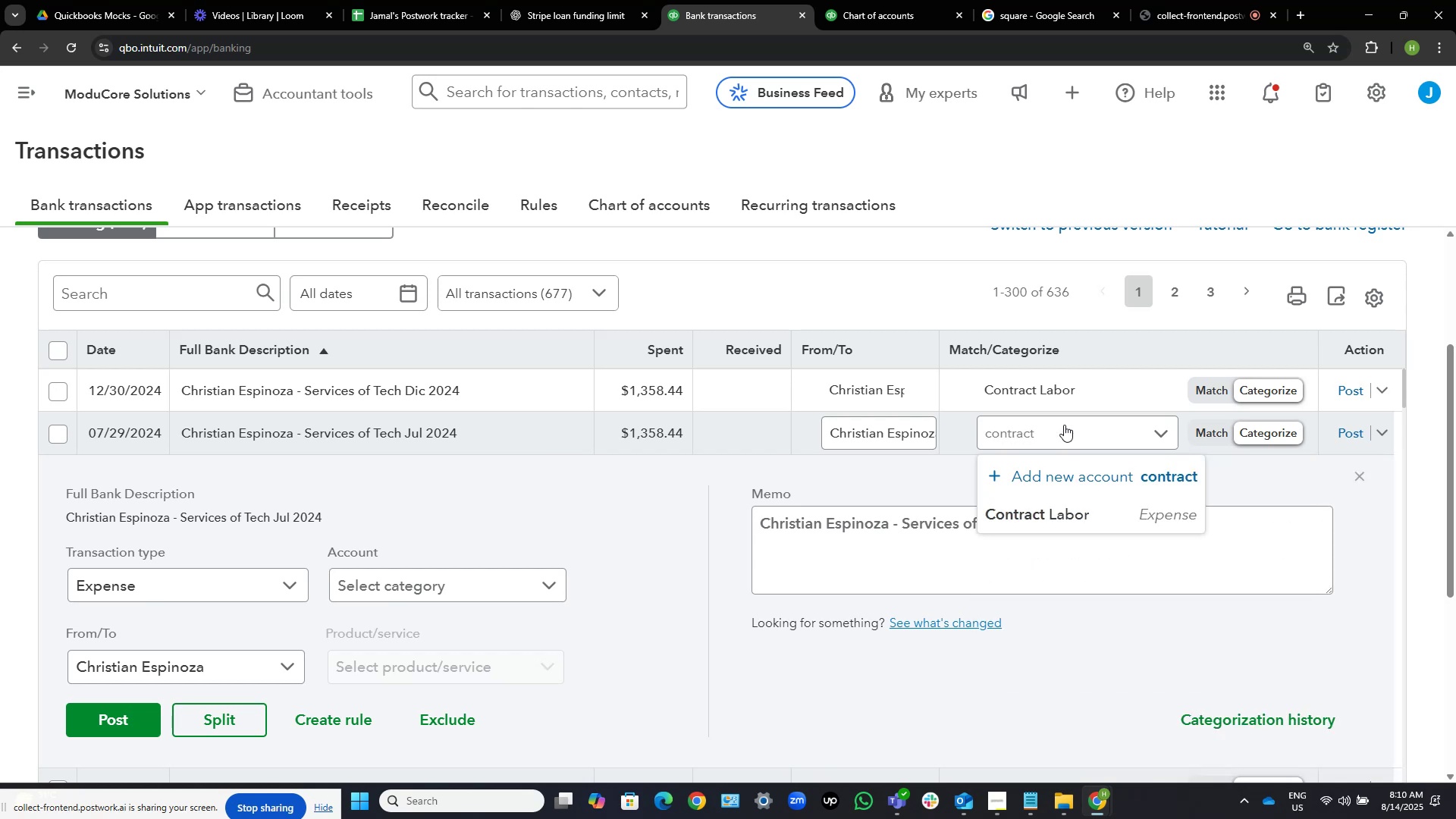 
key(ArrowDown)
 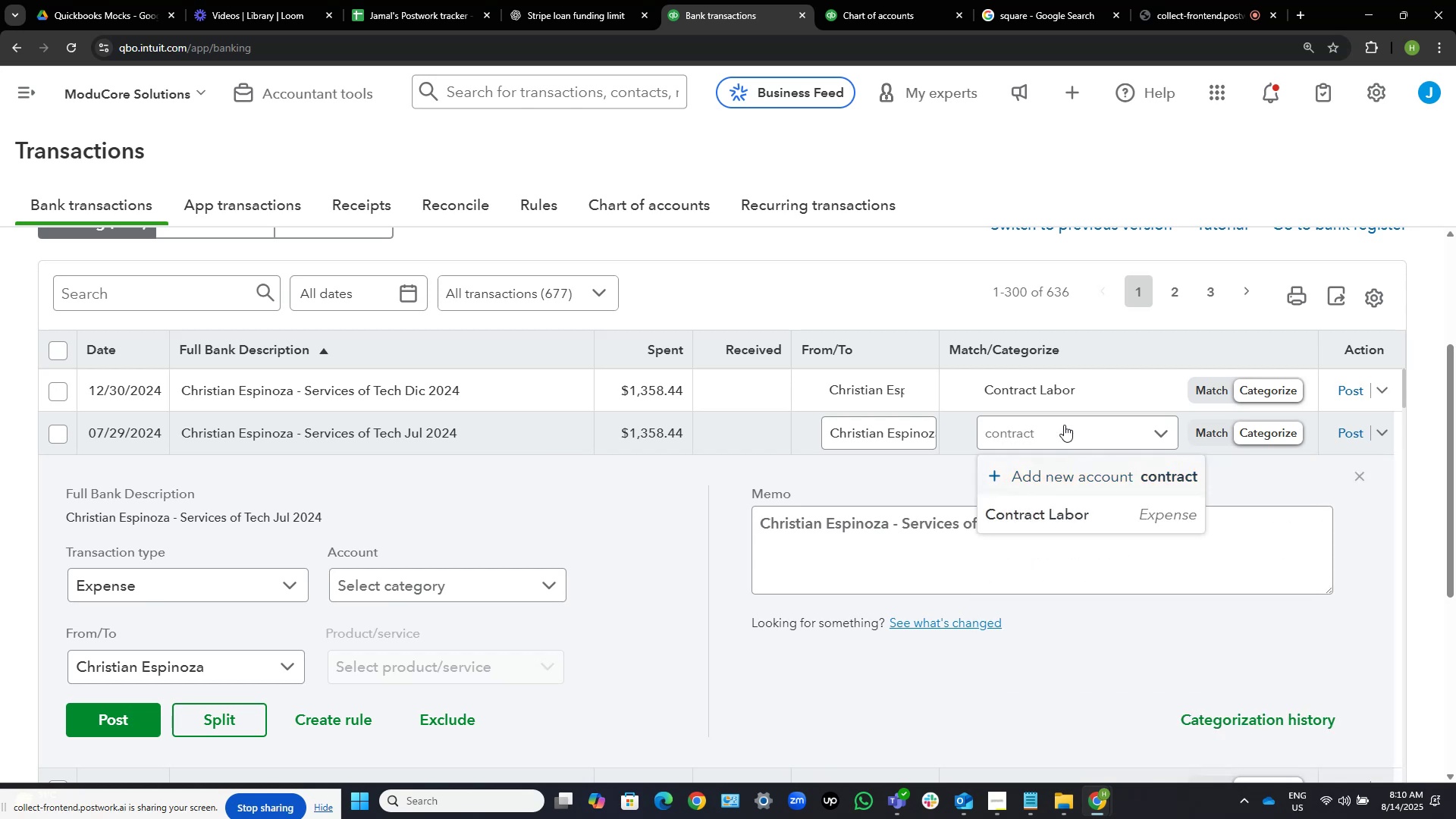 
key(ArrowDown)
 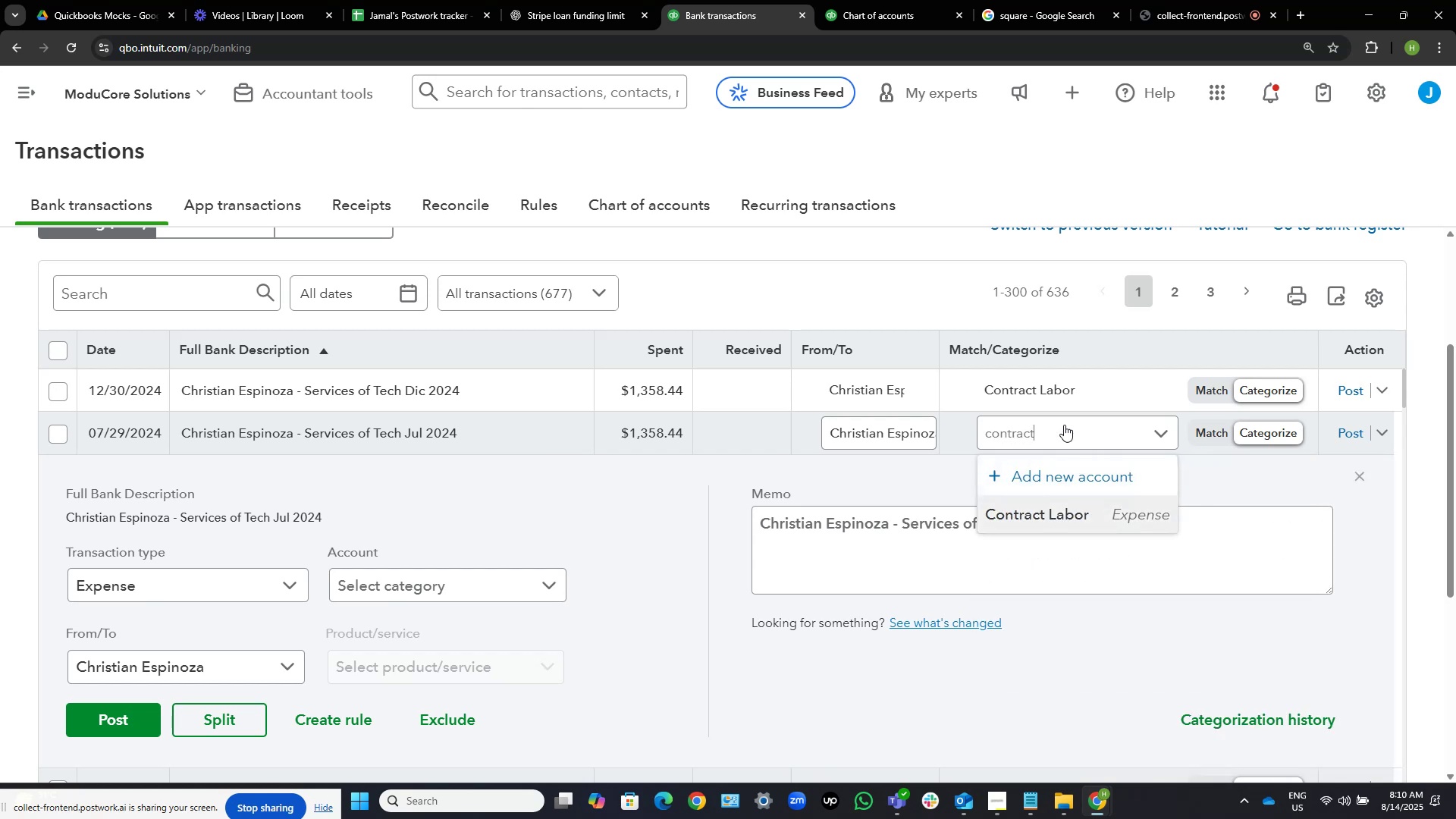 
key(NumpadEnter)
 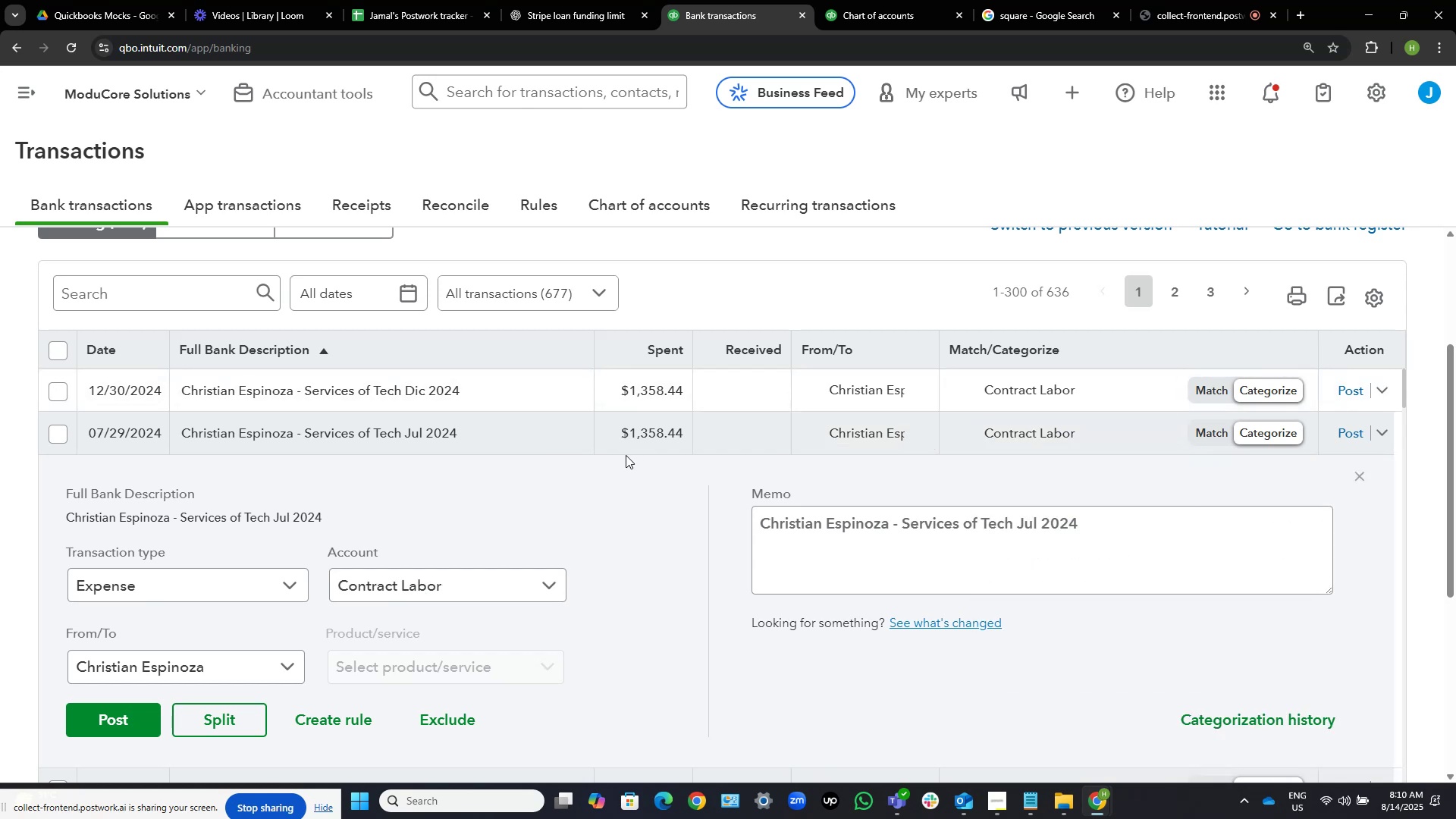 
left_click([571, 435])
 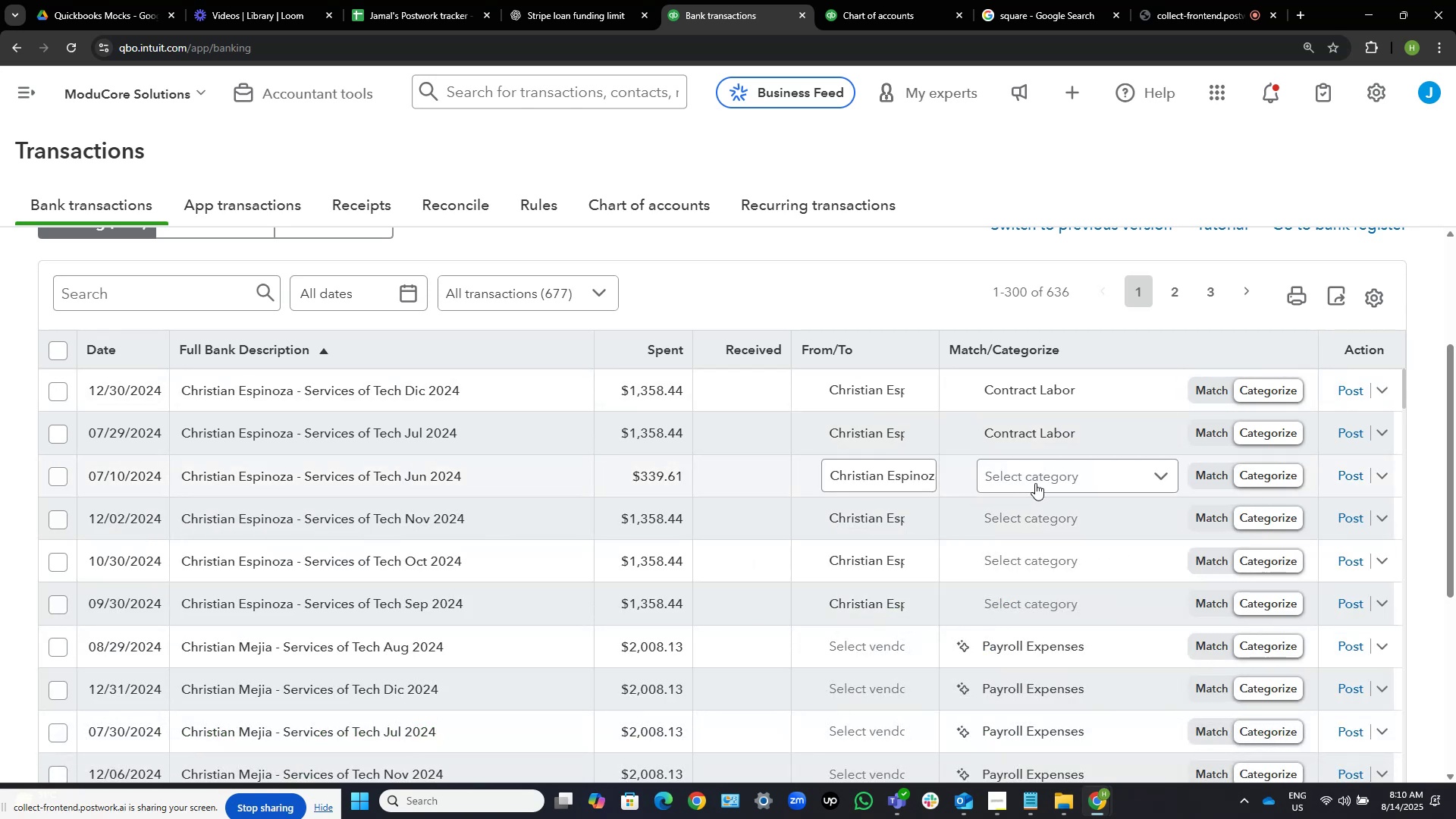 
left_click([1081, 480])
 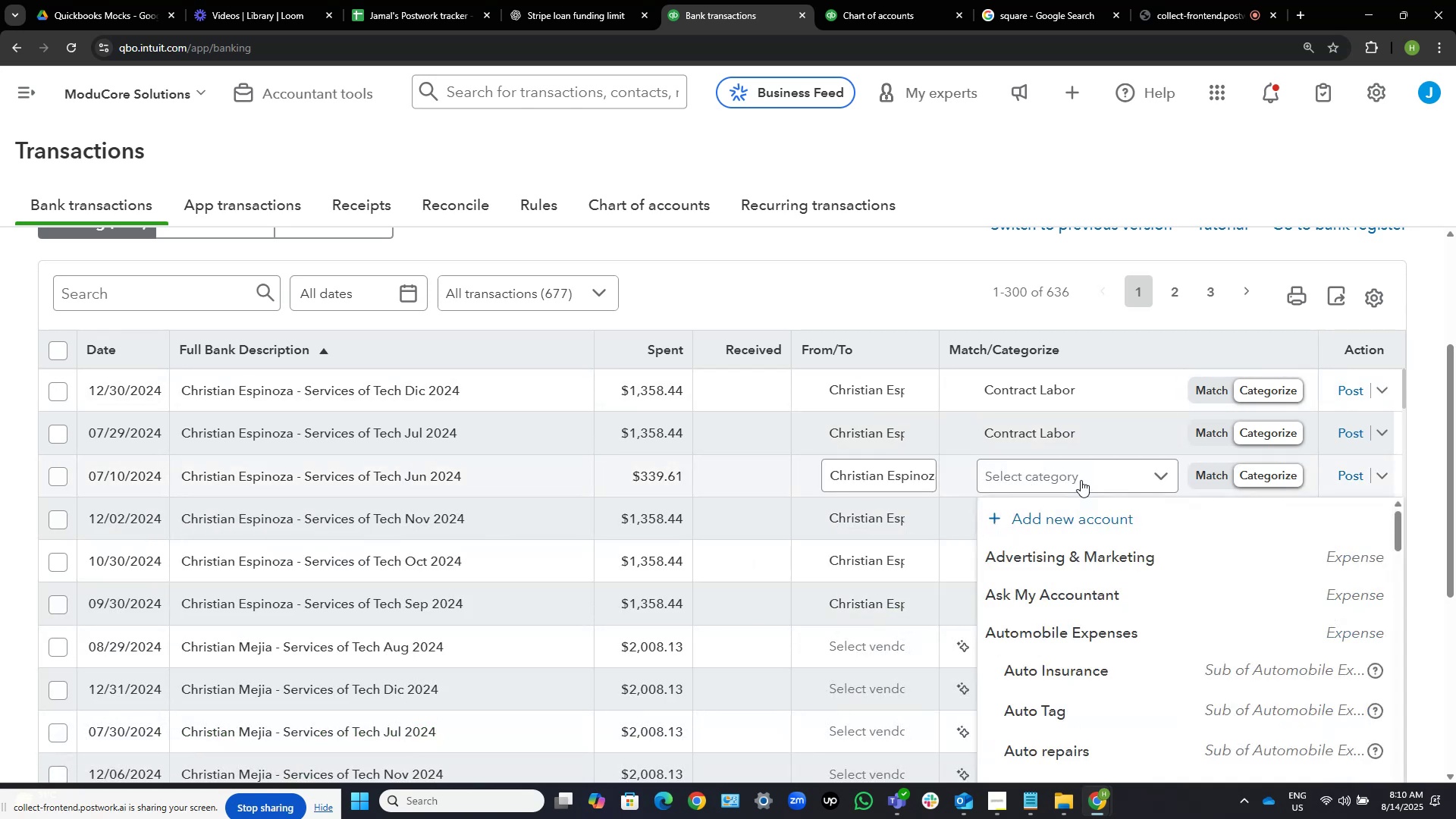 
type(contract)
 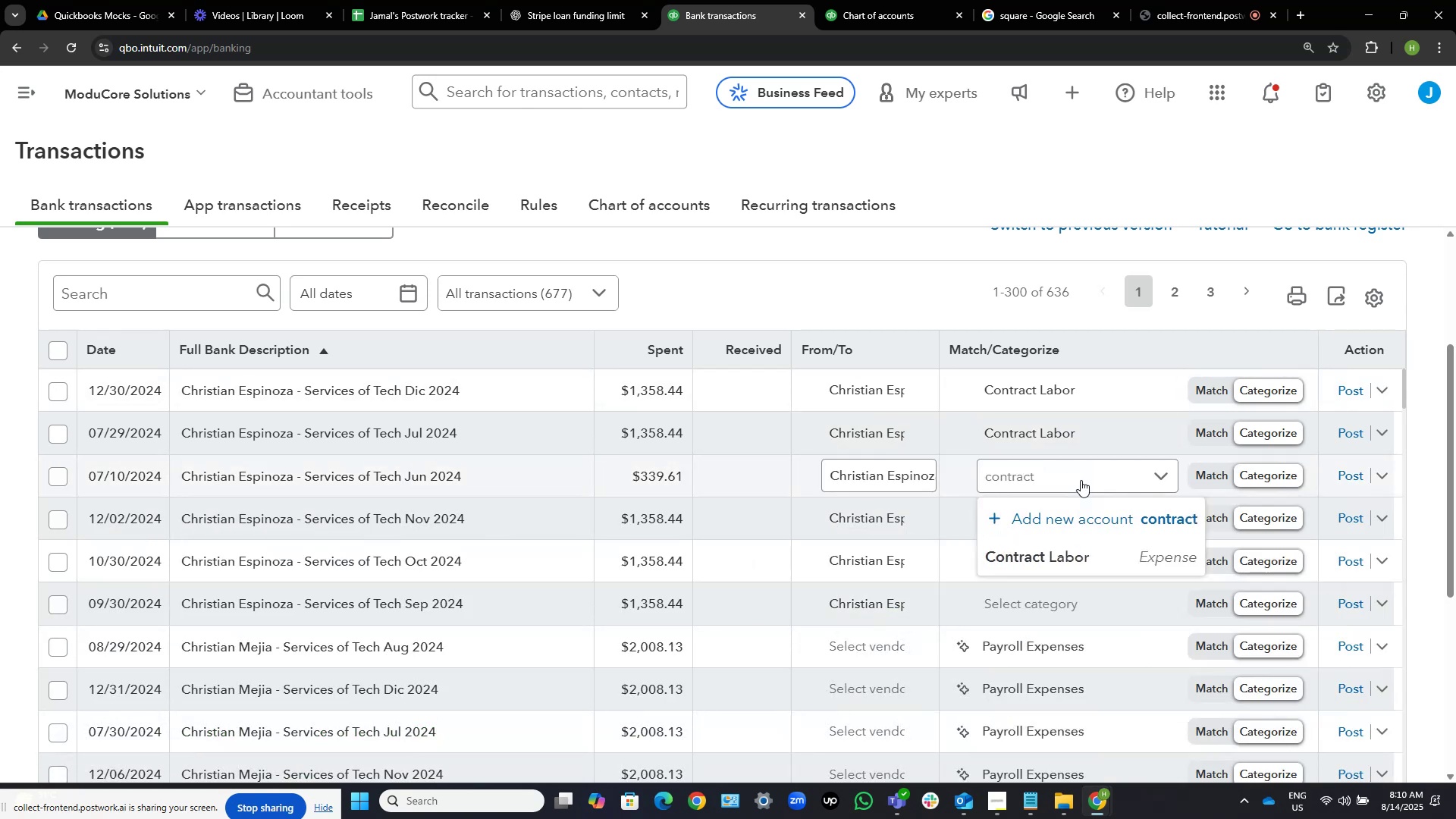 
key(ArrowDown)
 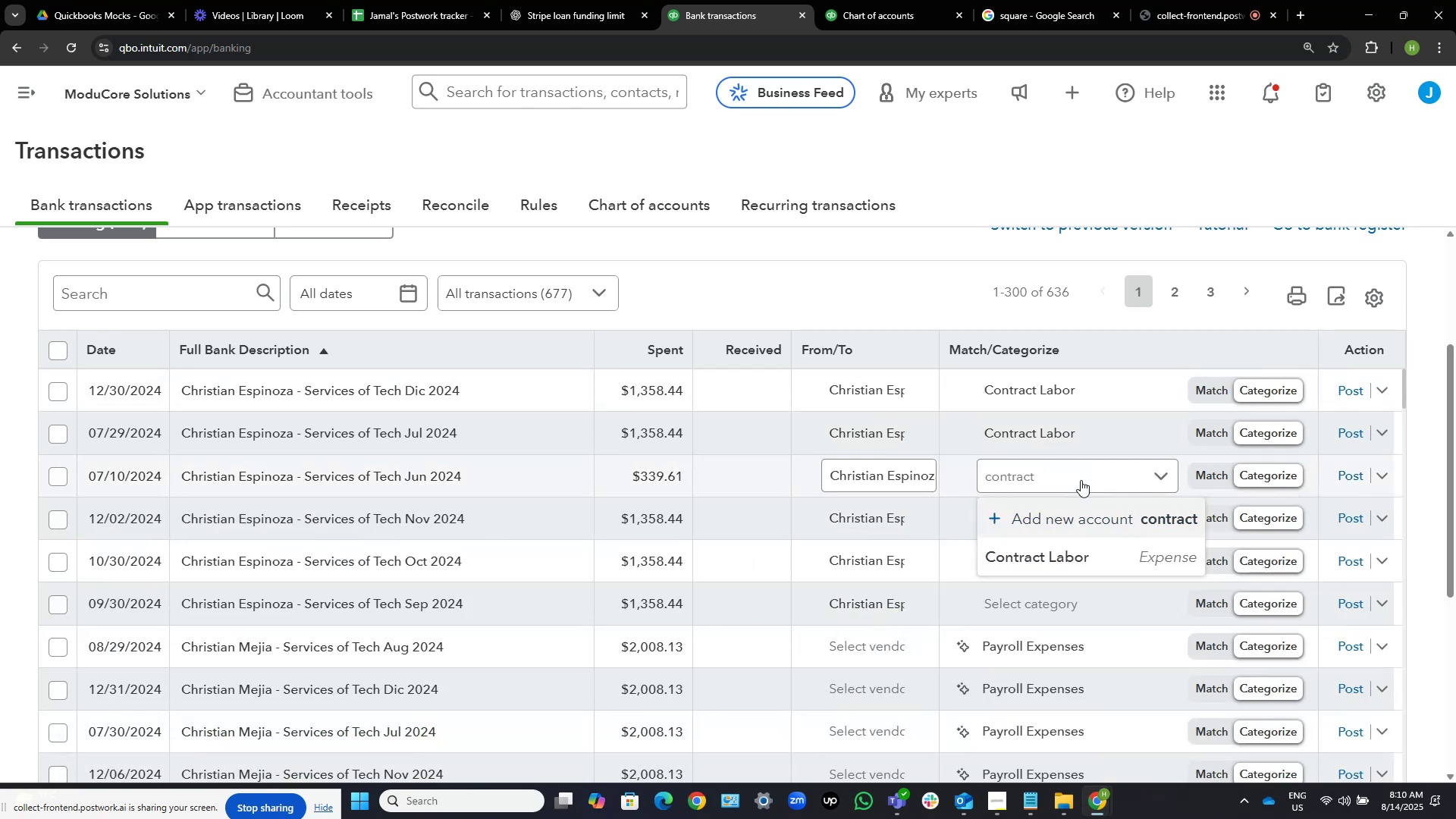 
key(ArrowDown)
 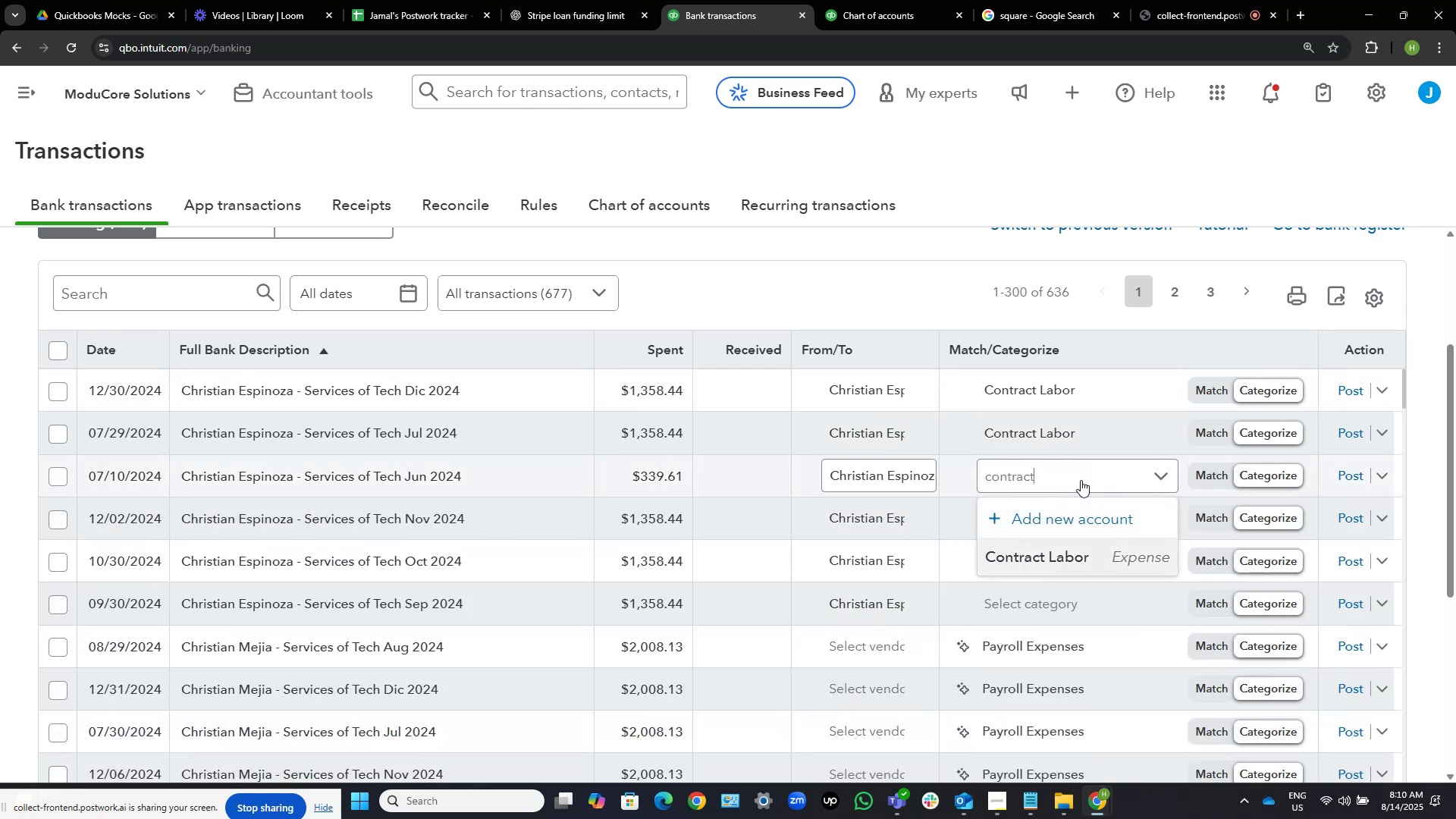 
key(NumpadEnter)
 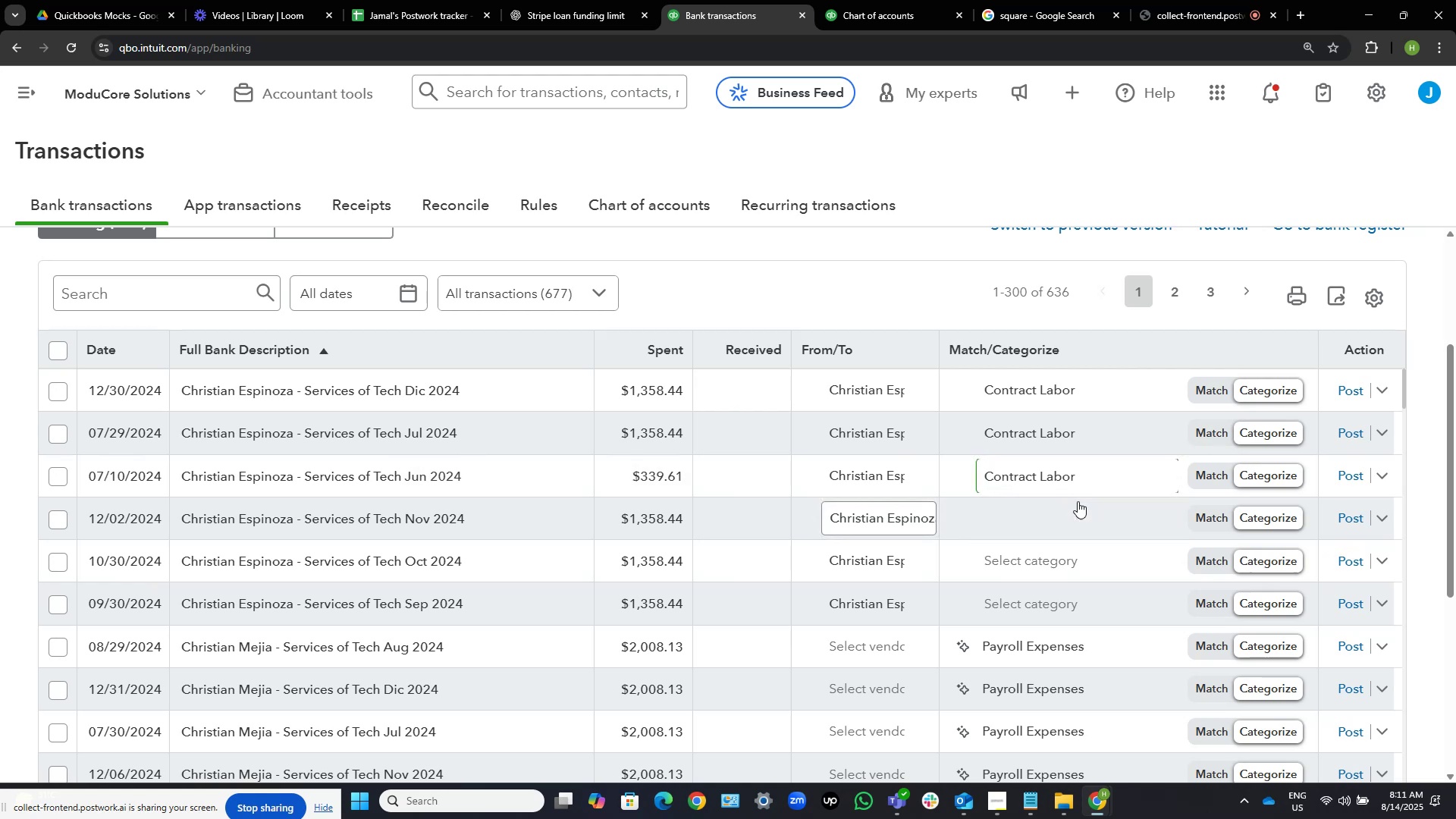 
left_click([1079, 514])
 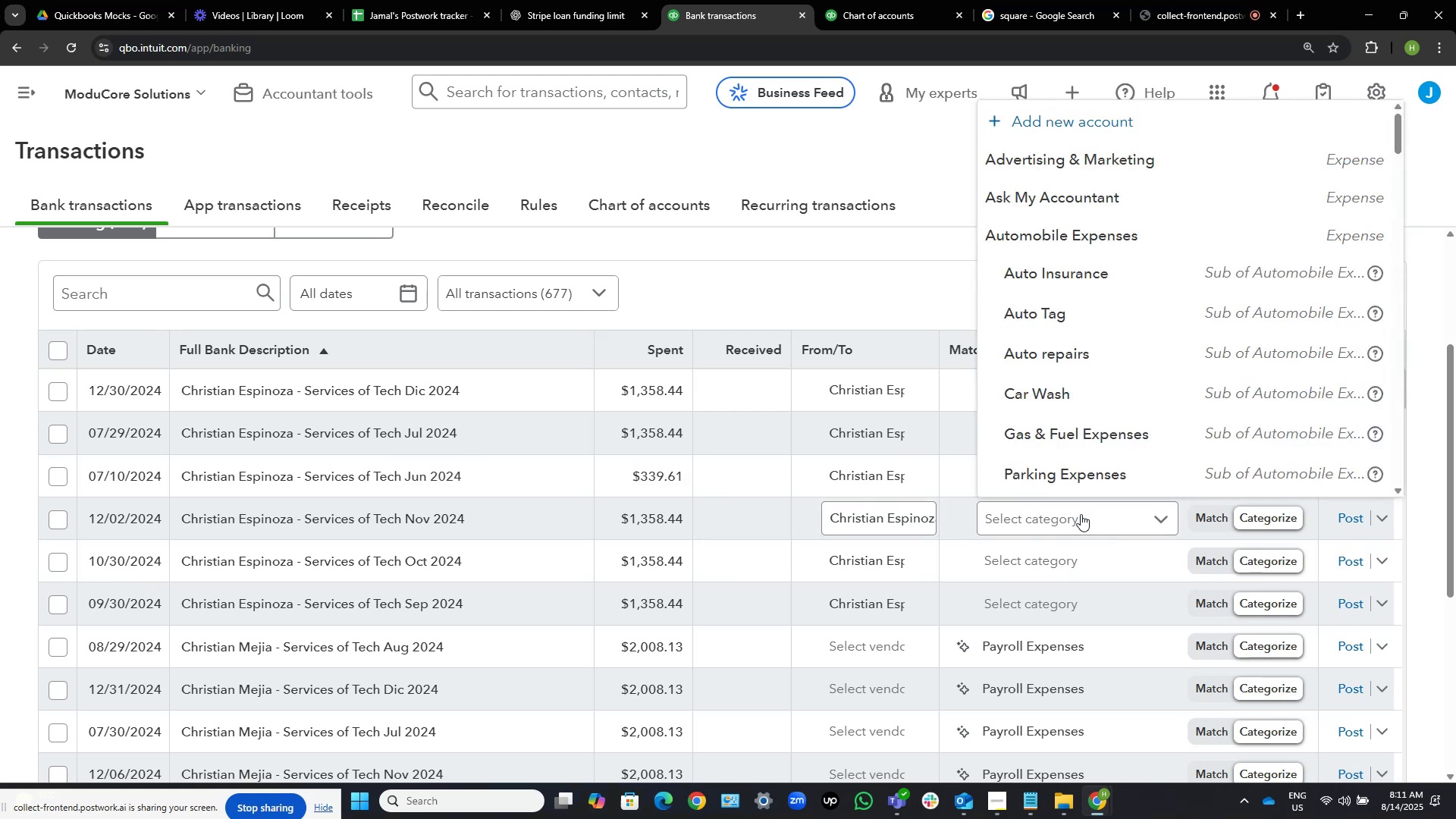 
type(contract)
 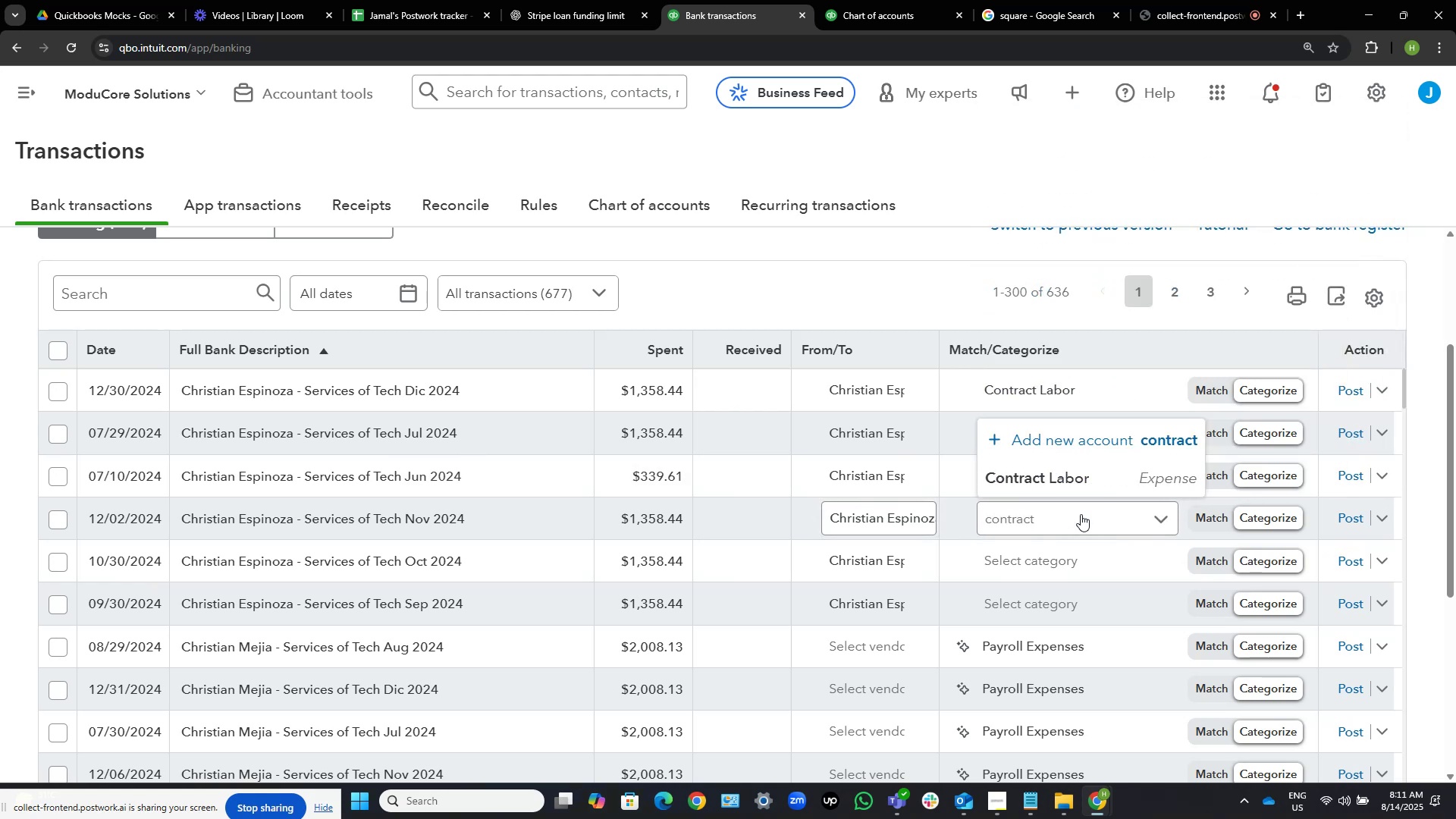 
key(ArrowDown)
 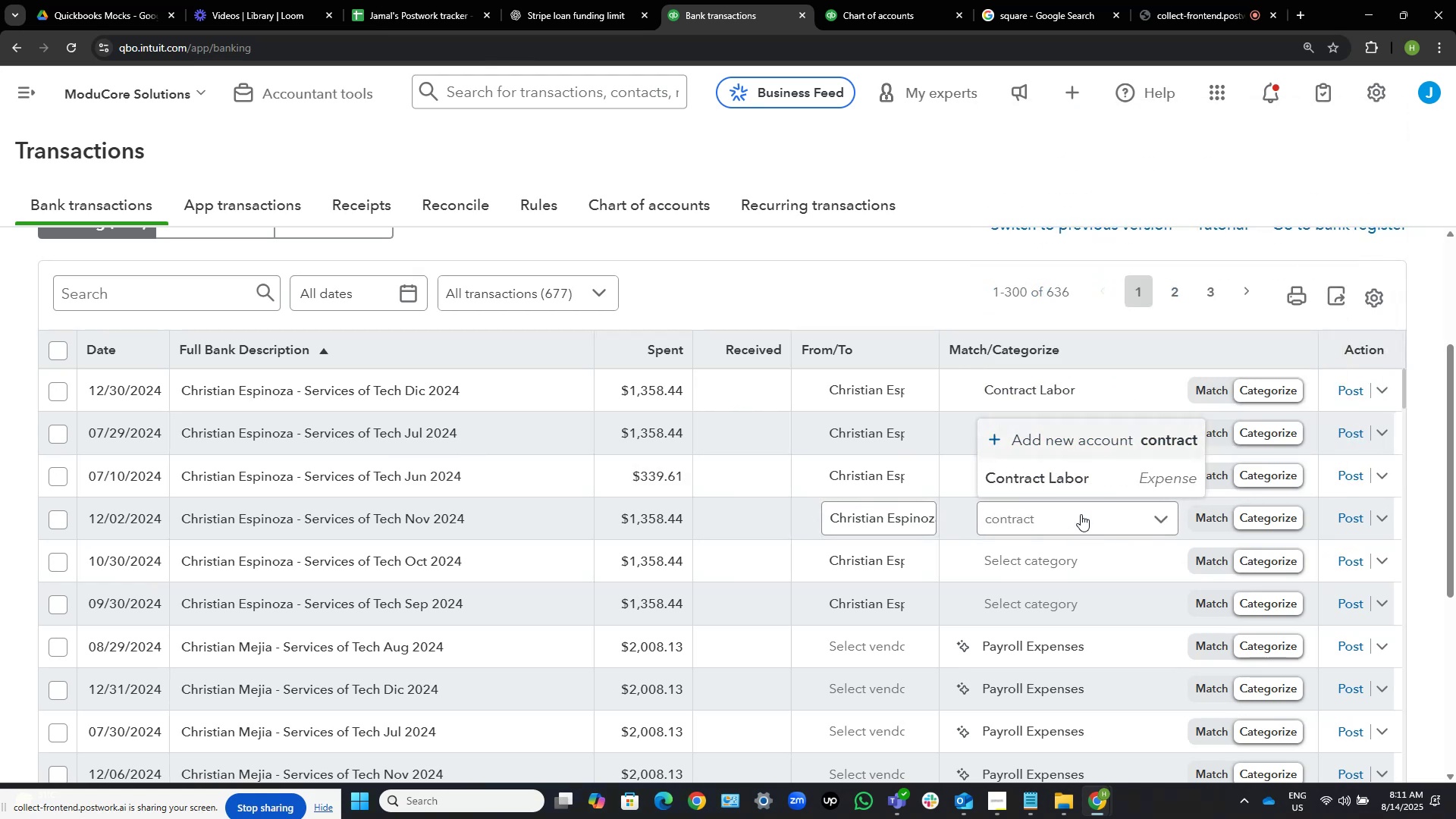 
key(ArrowDown)
 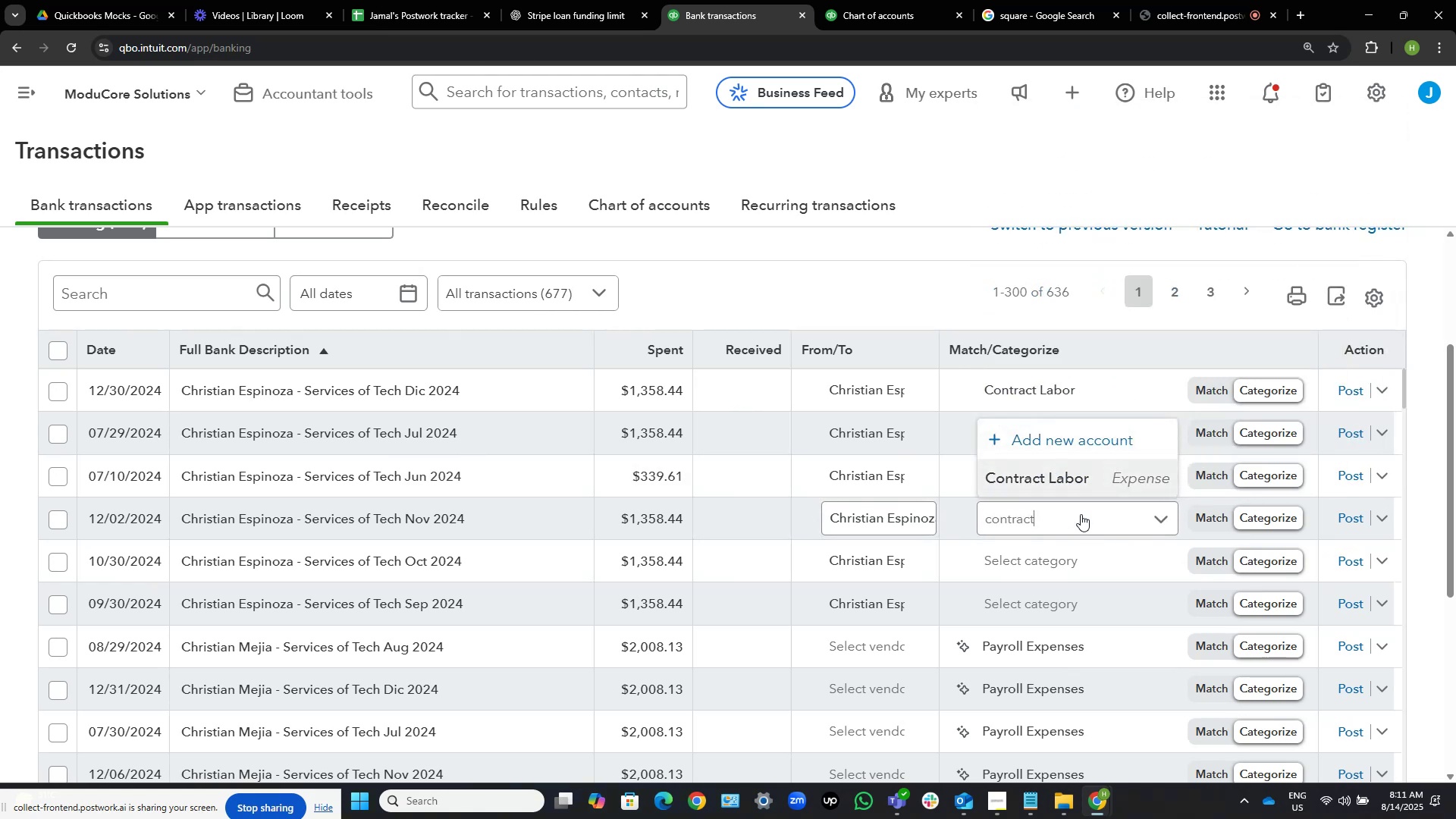 
key(NumpadEnter)
 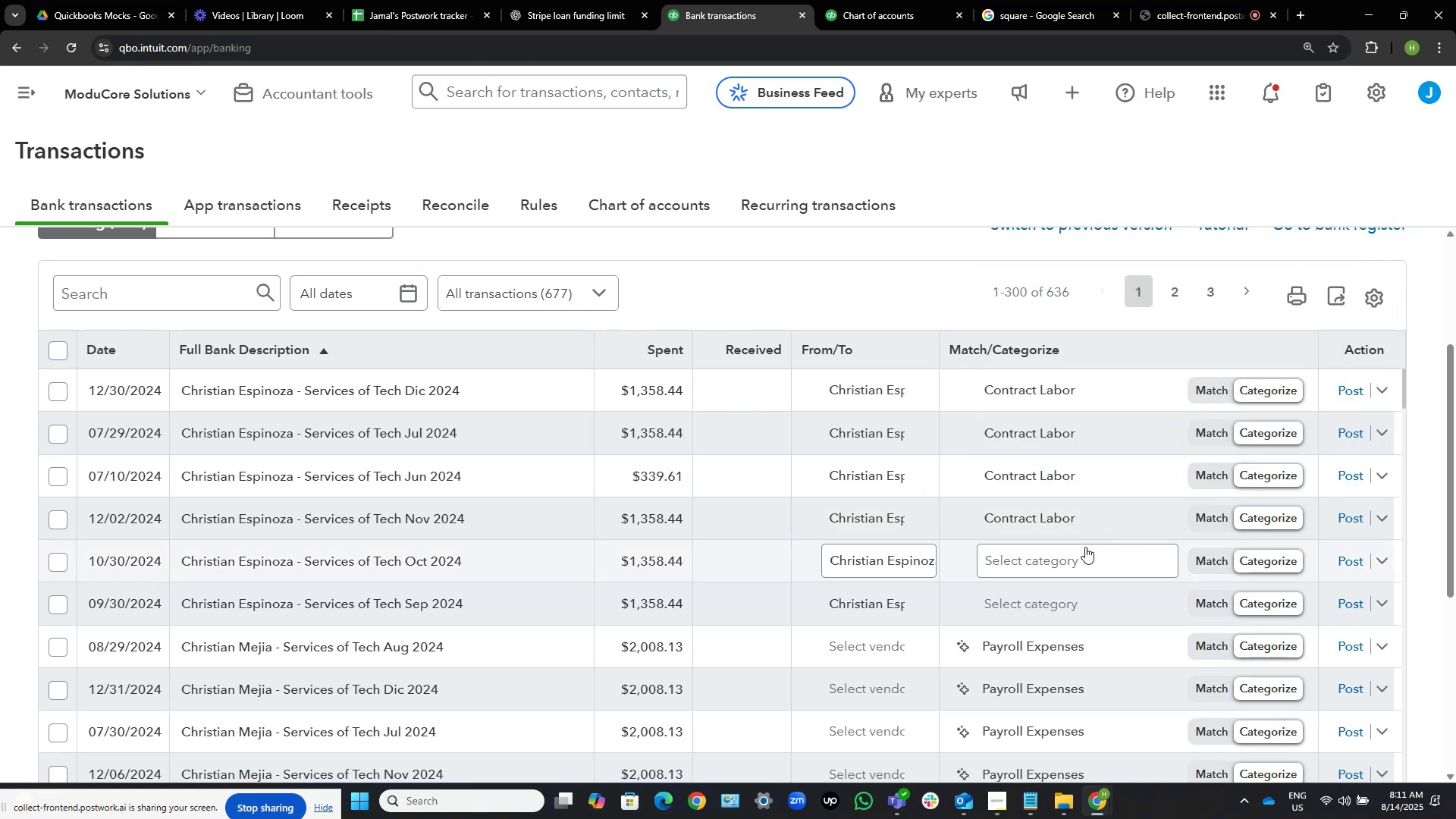 
left_click([1074, 553])
 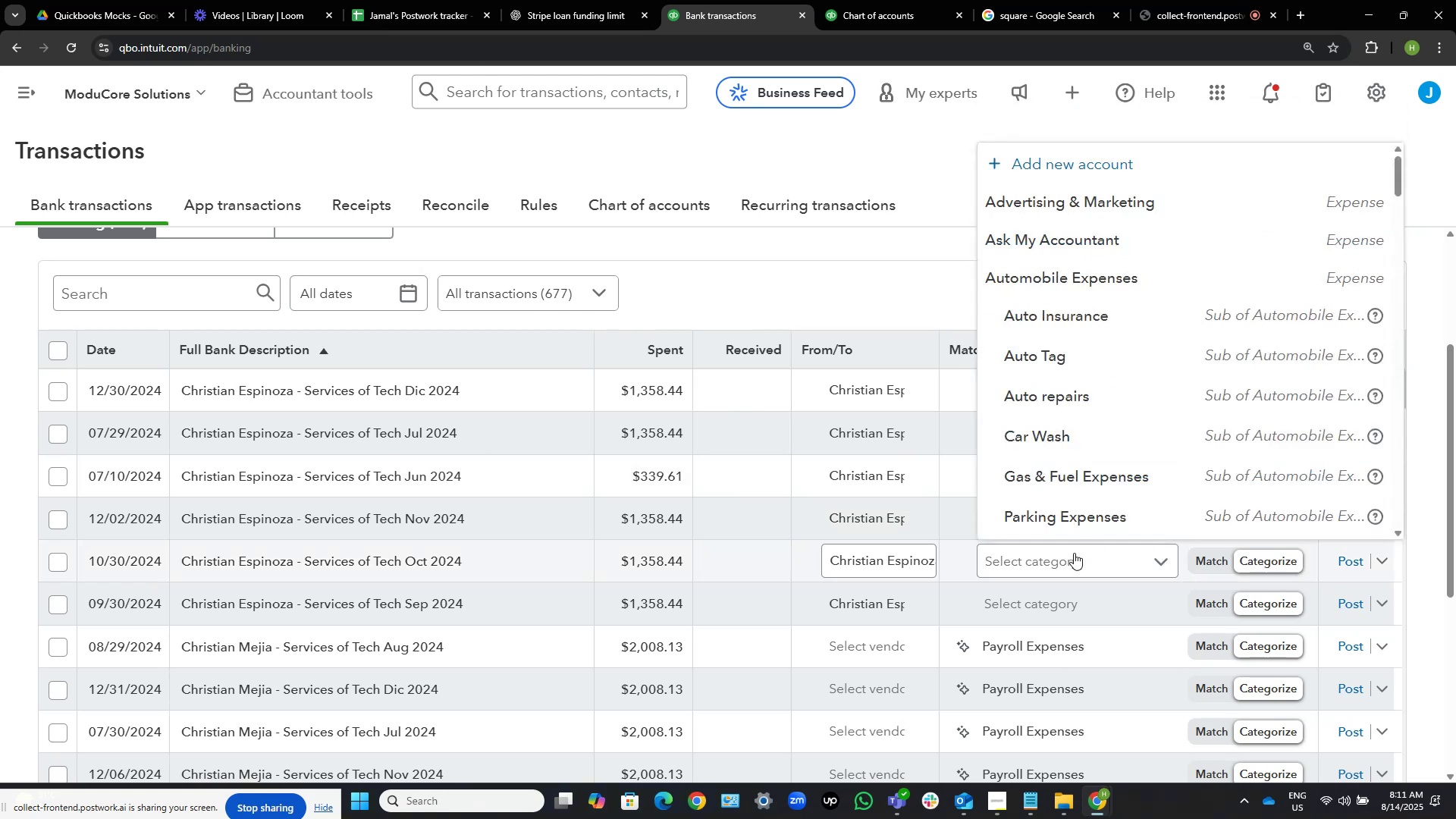 
type(contract)
 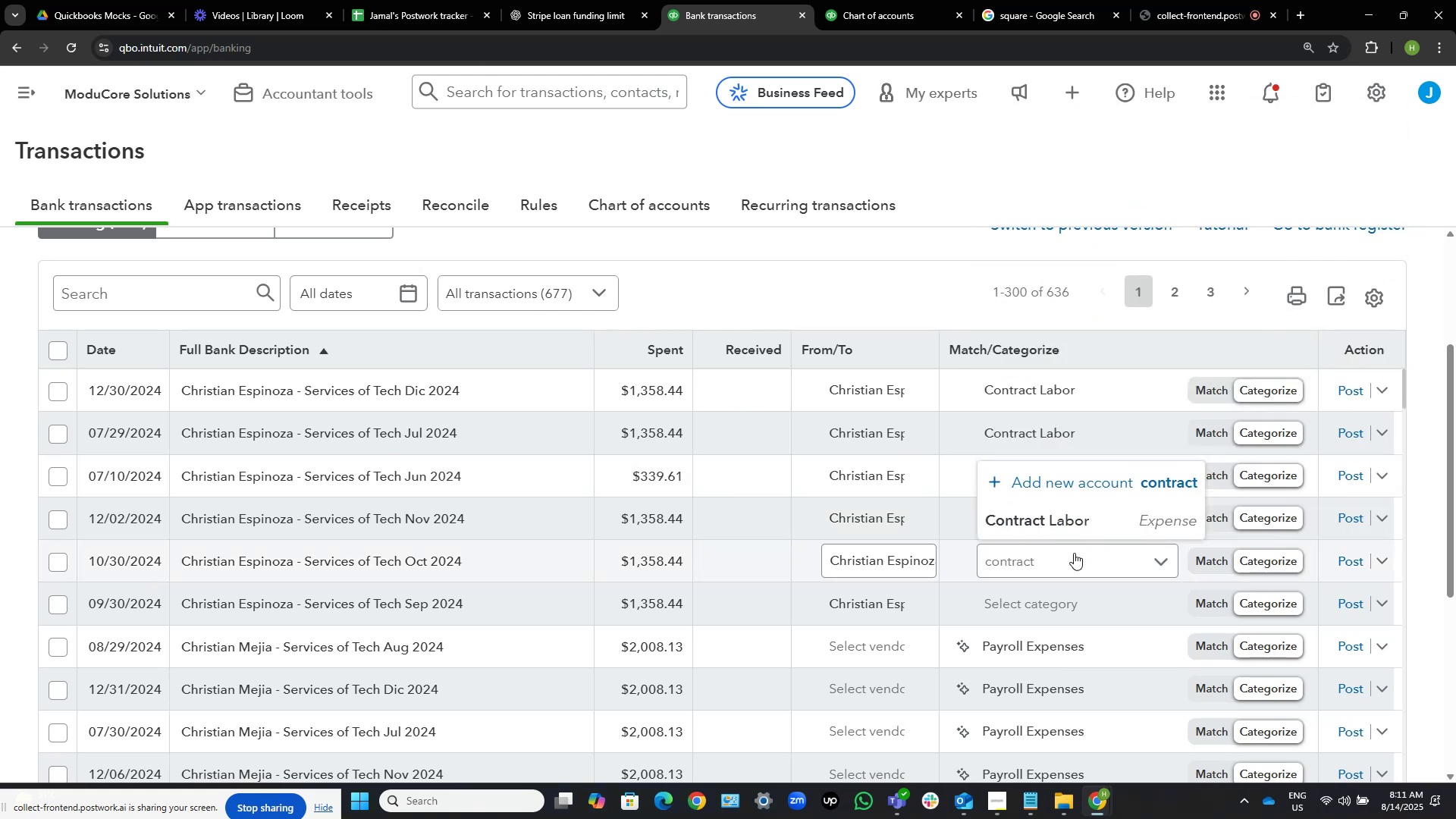 
key(ArrowDown)
 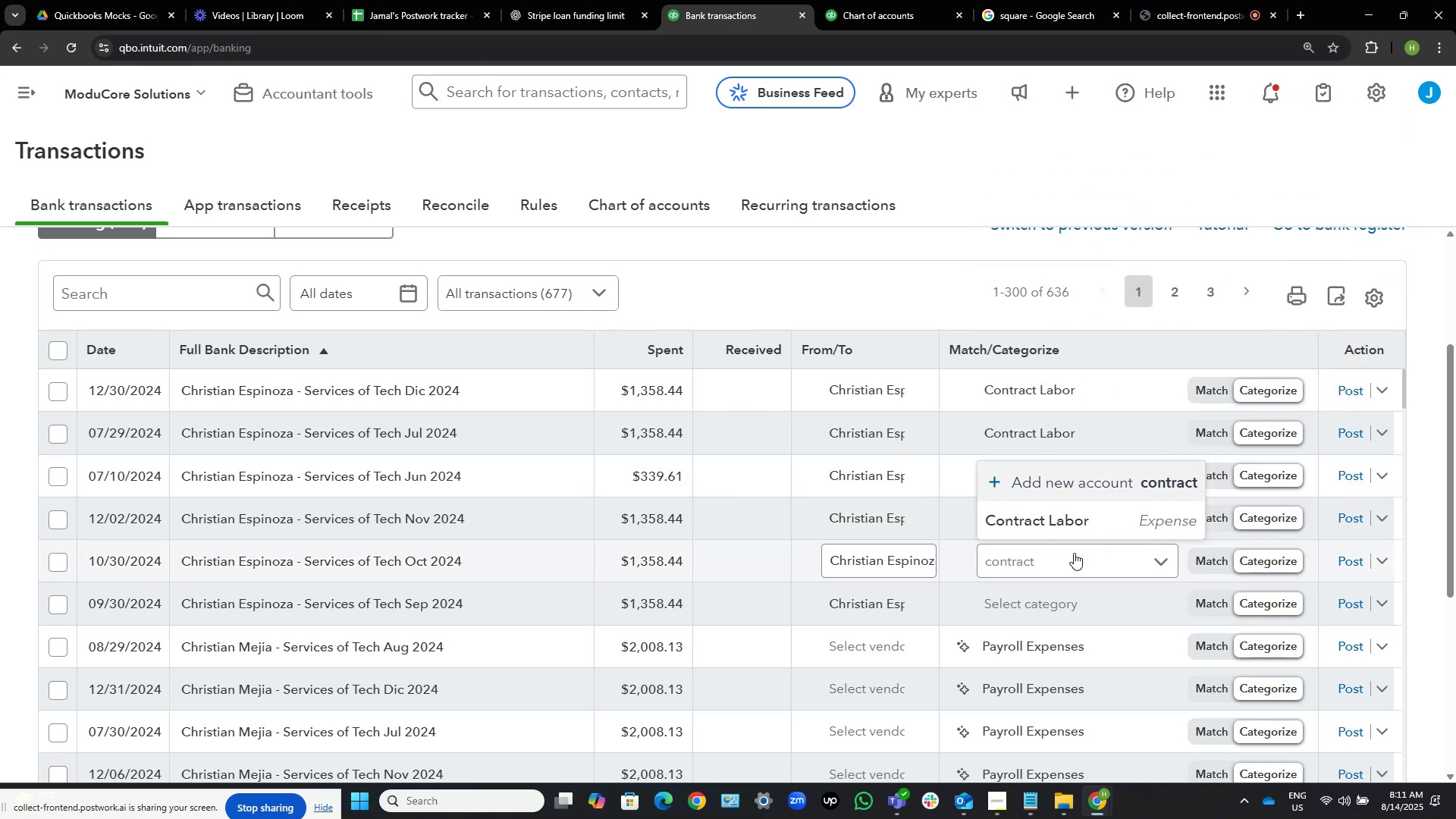 
key(ArrowDown)
 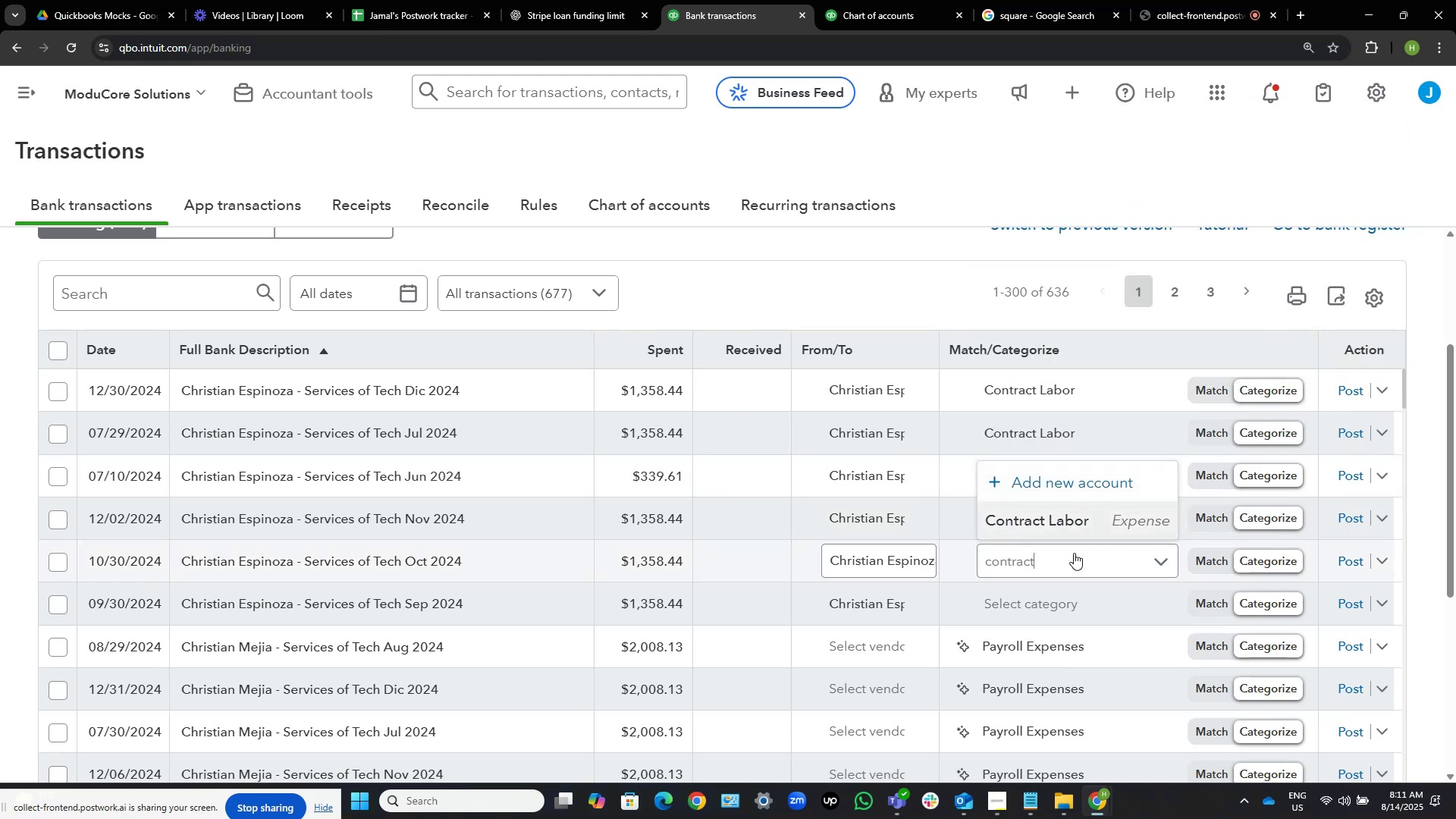 
key(NumpadEnter)
 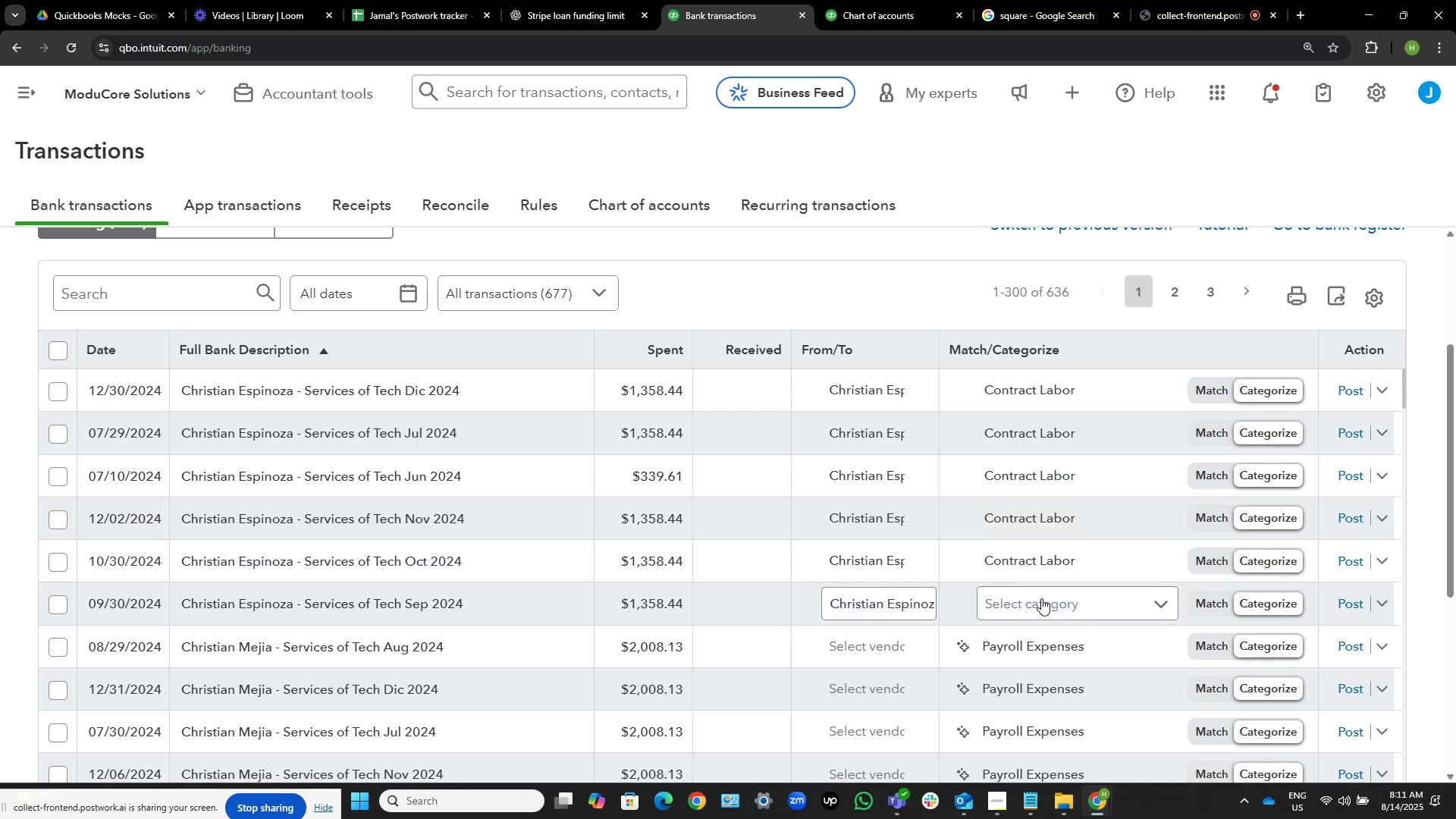 
wait(6.18)
 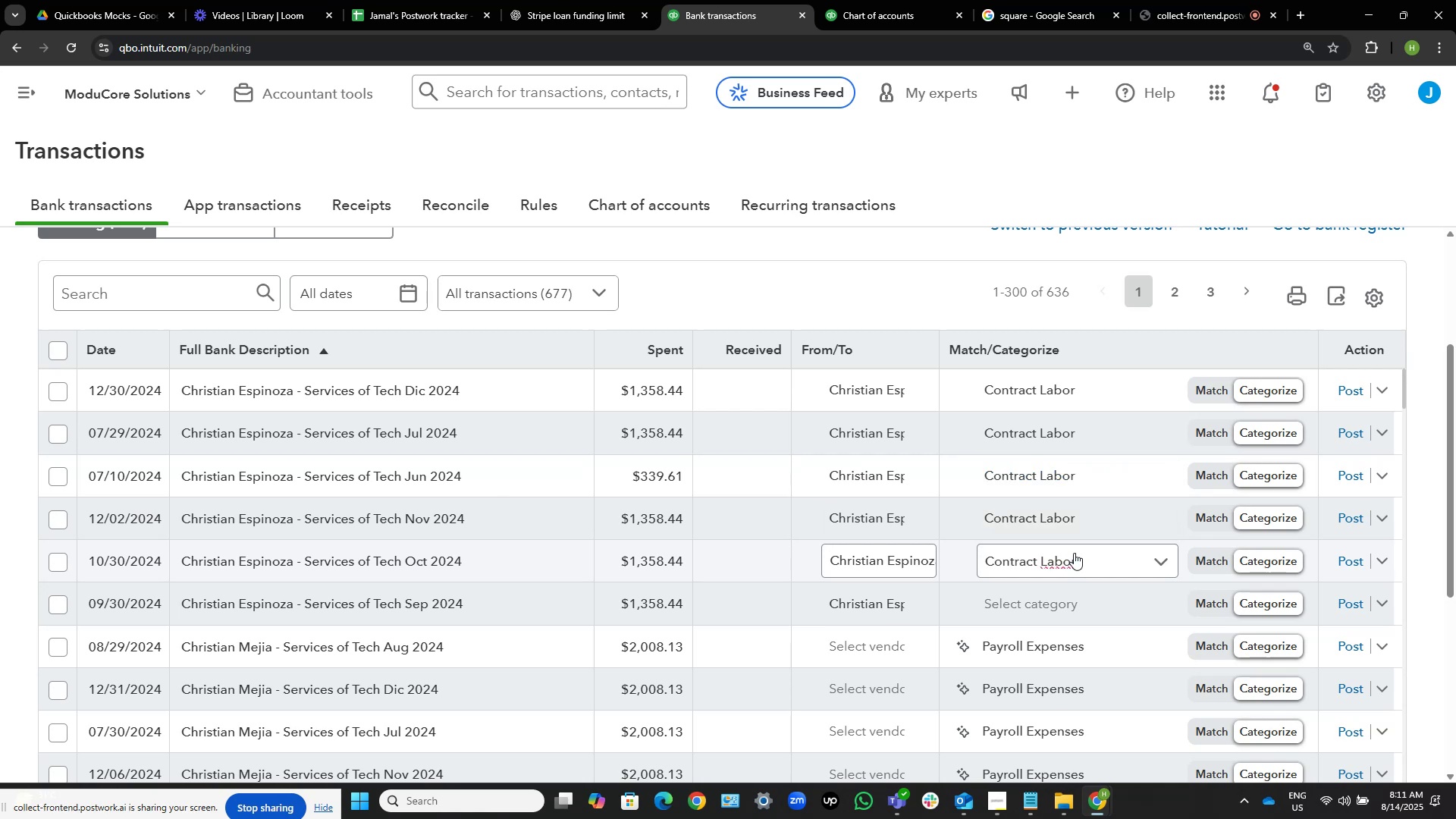 
left_click([1041, 598])
 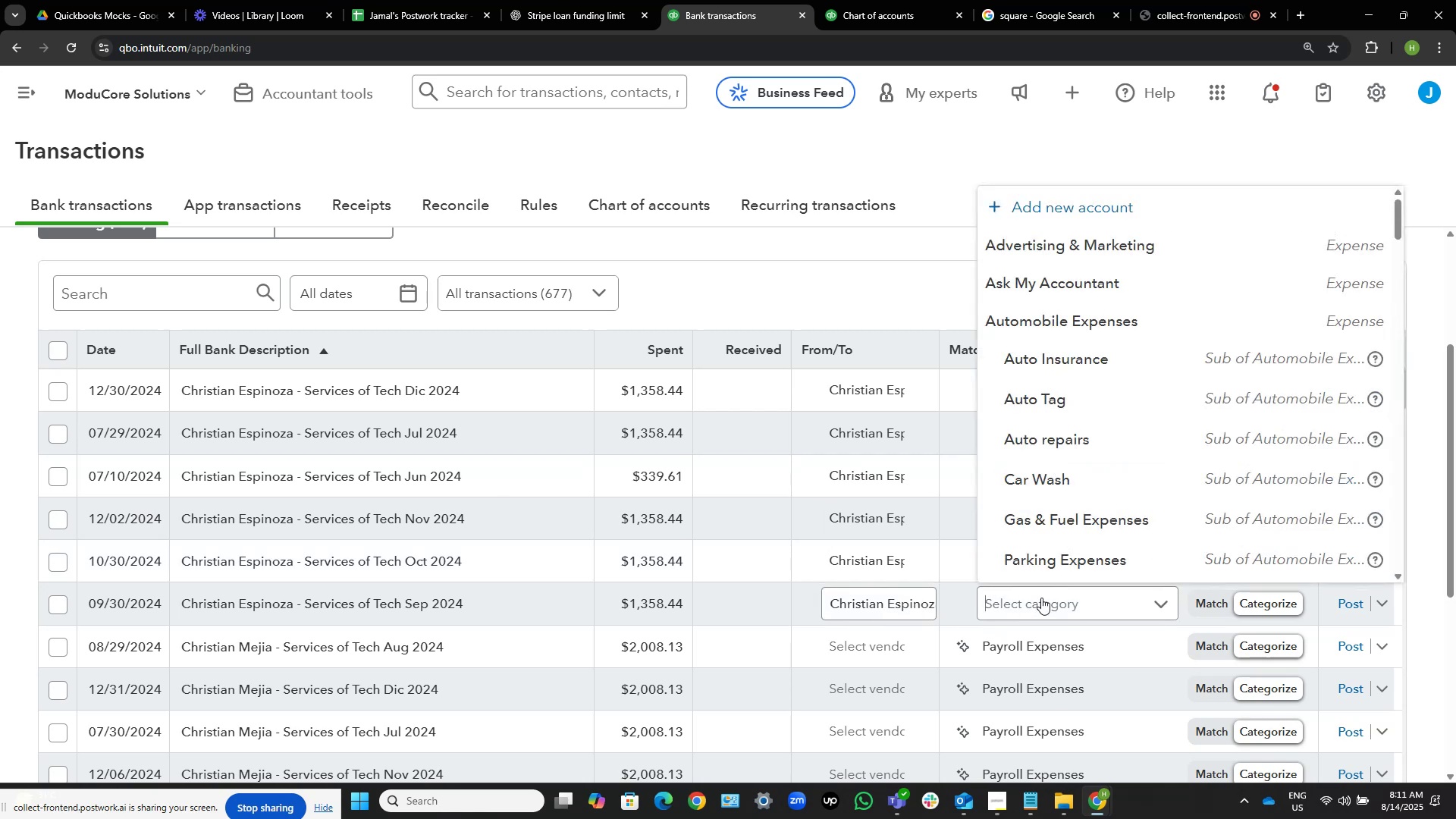 
type(contract)
 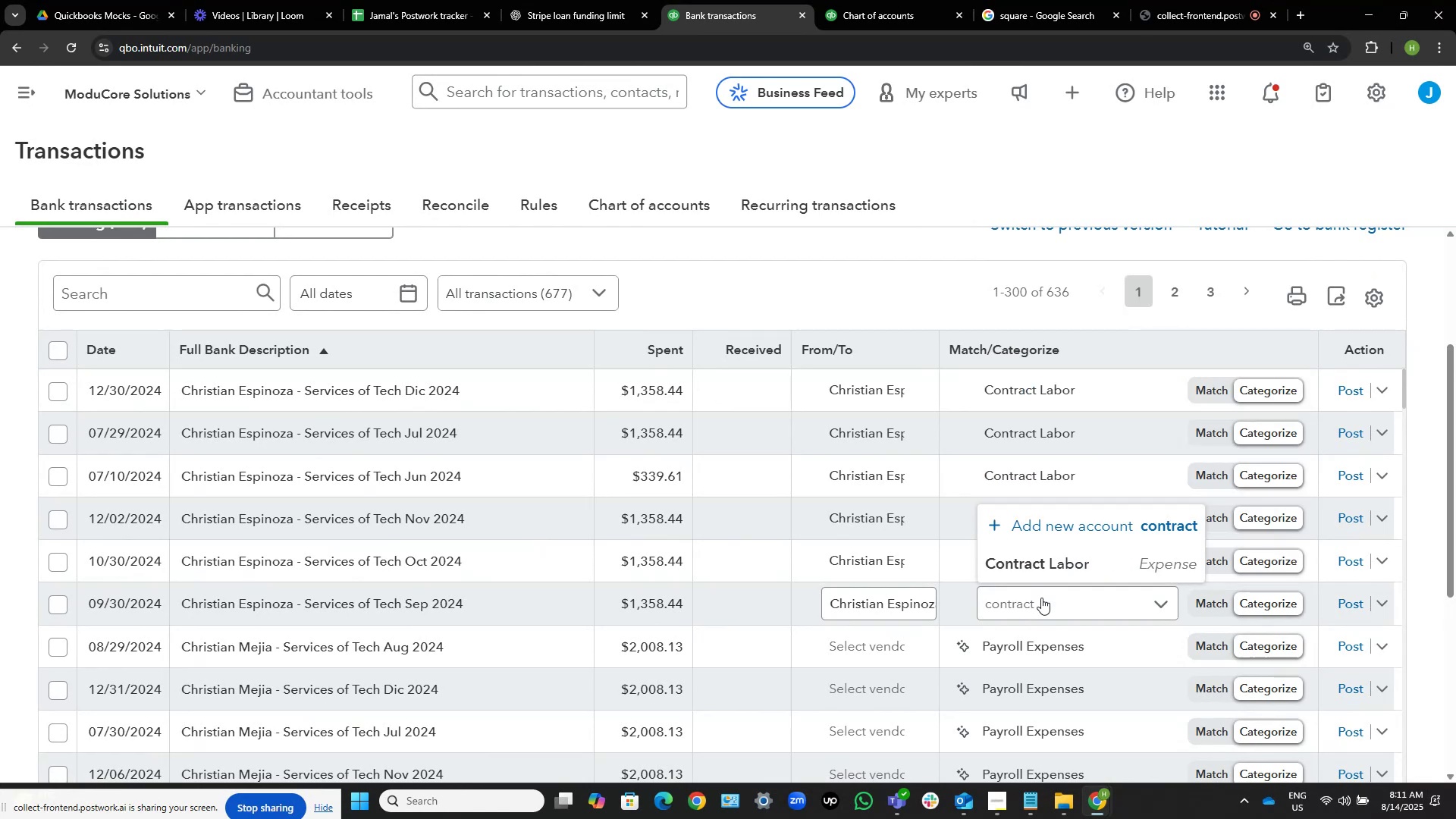 
key(ArrowDown)
 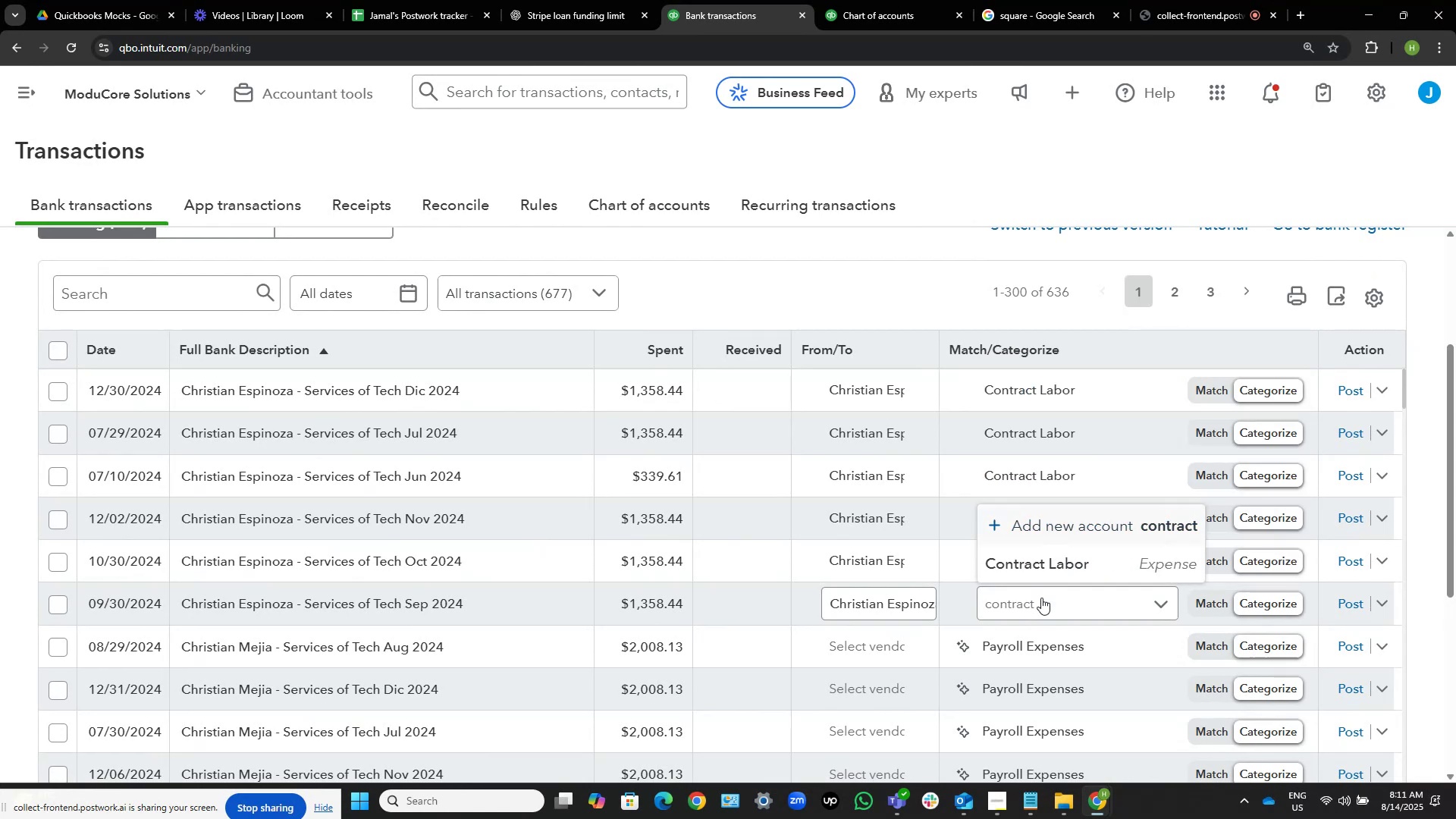 
key(ArrowDown)
 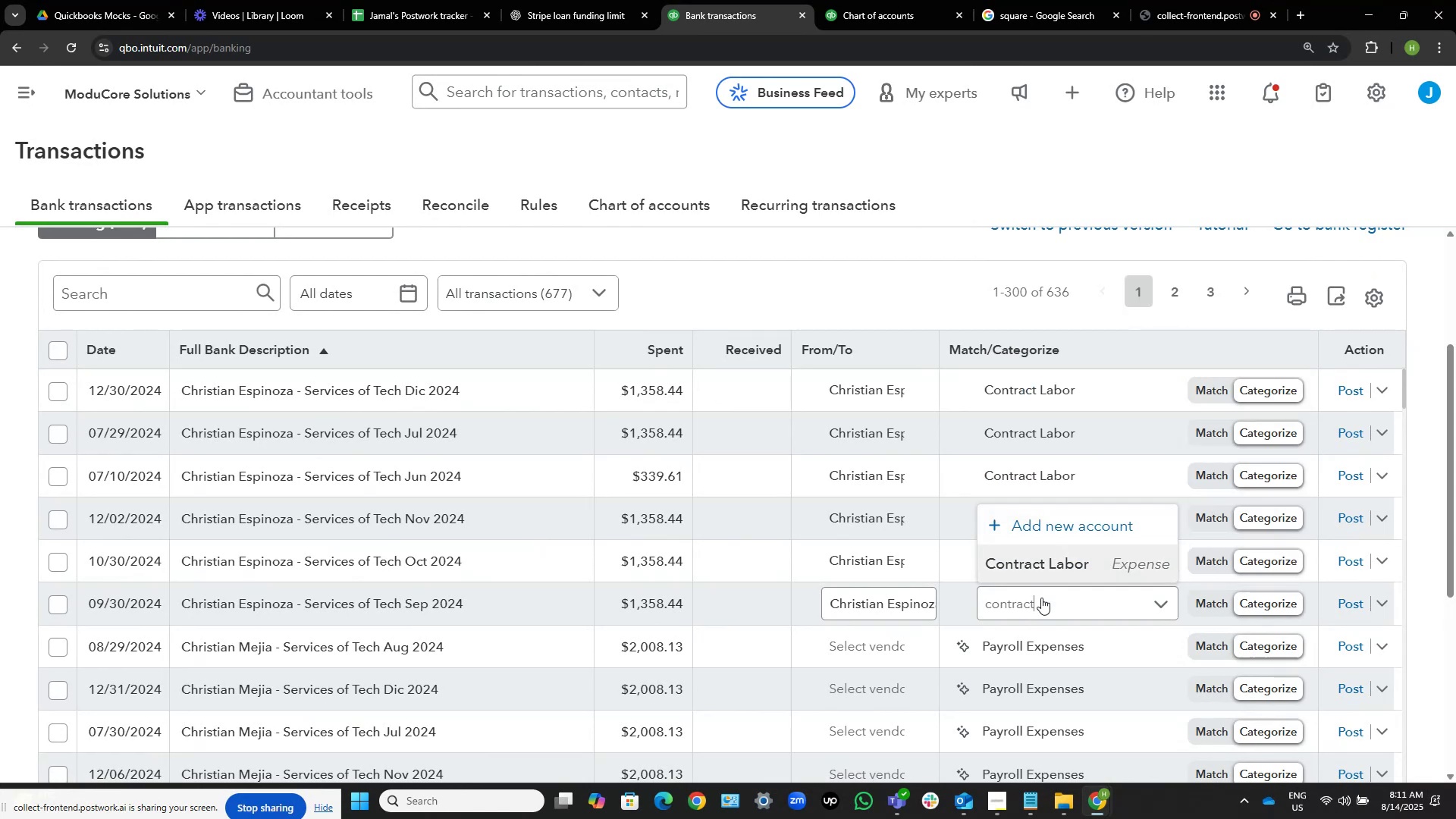 
key(NumpadEnter)
 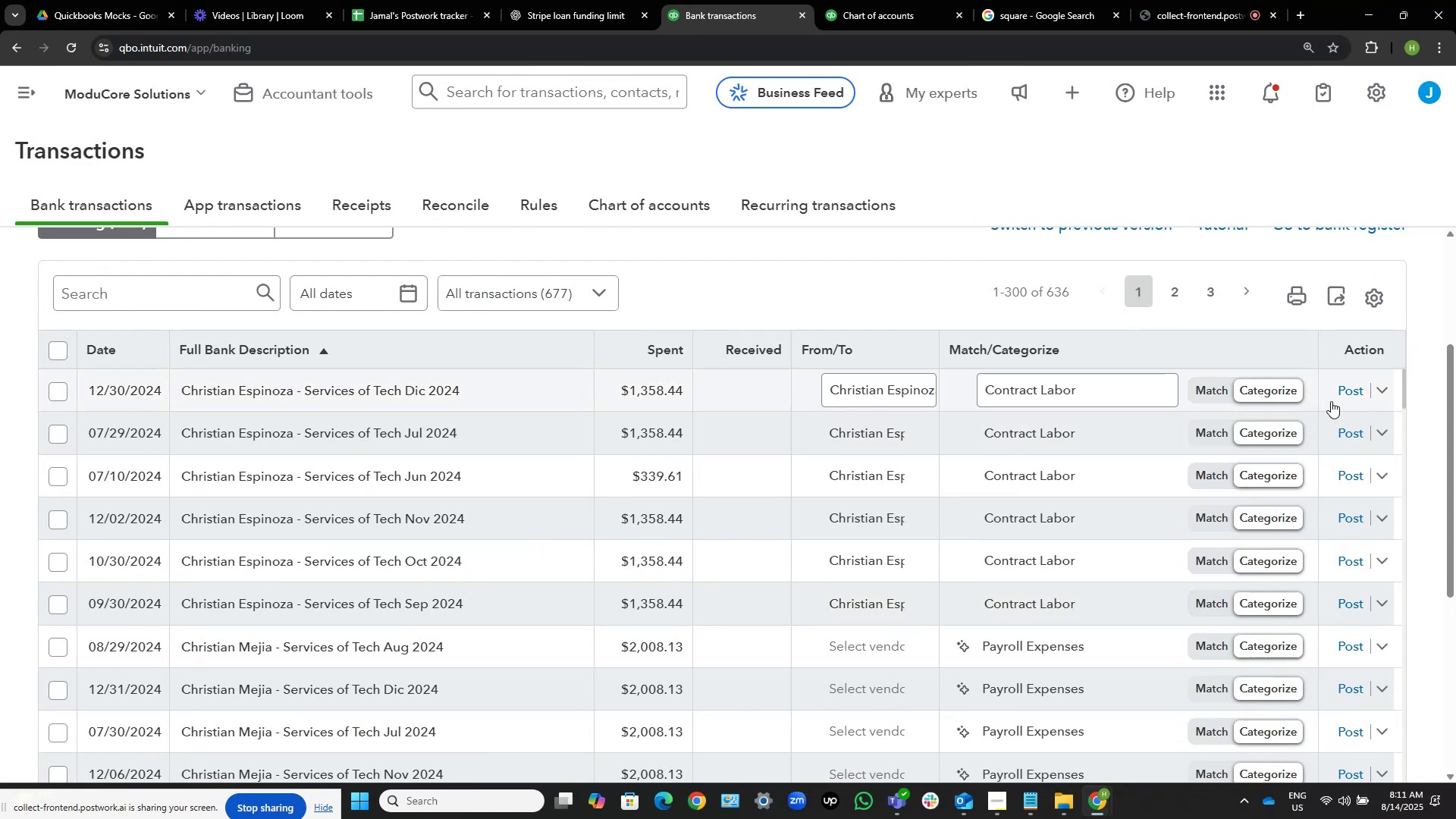 
wait(9.49)
 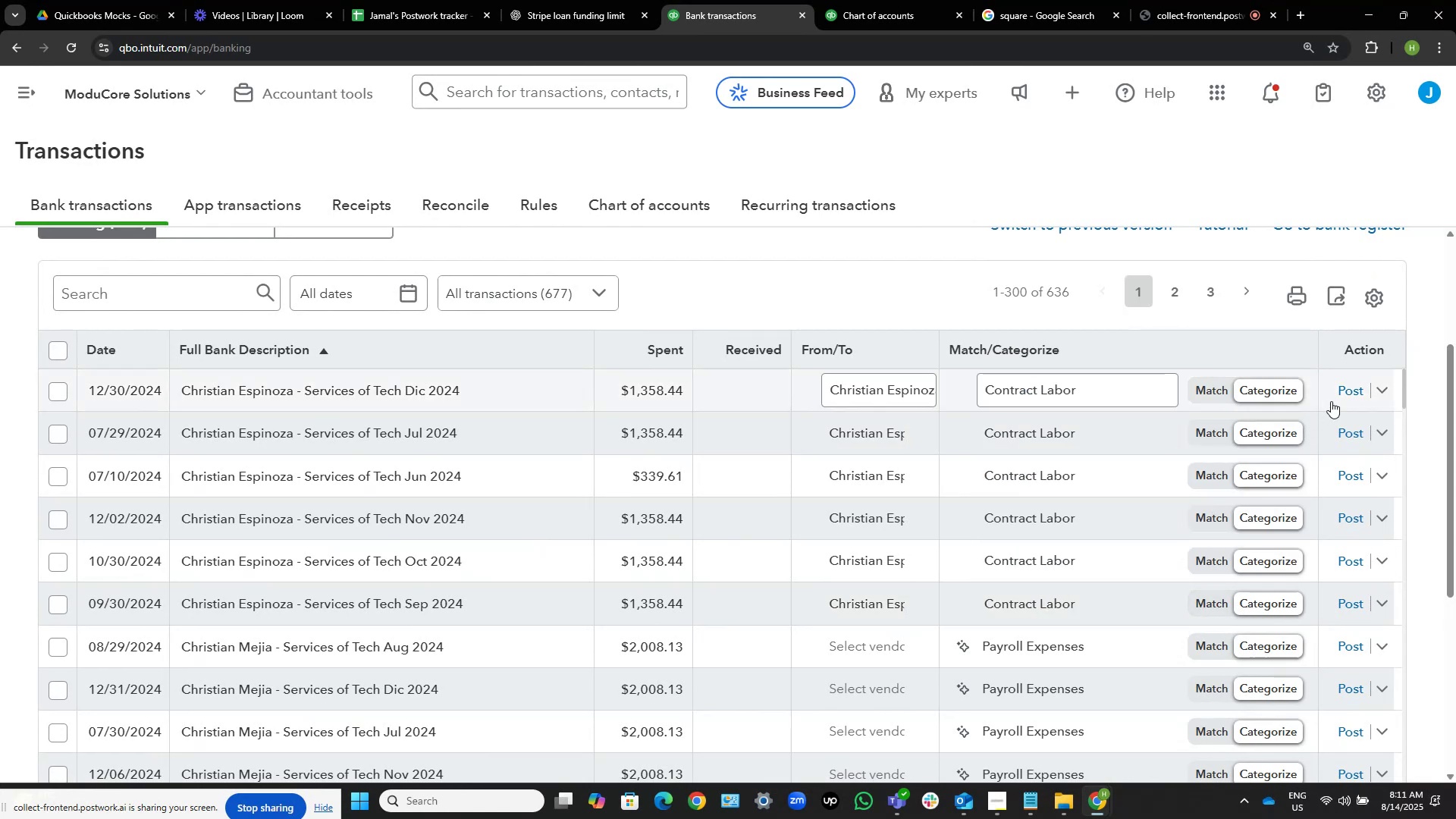 
left_click([1335, 391])
 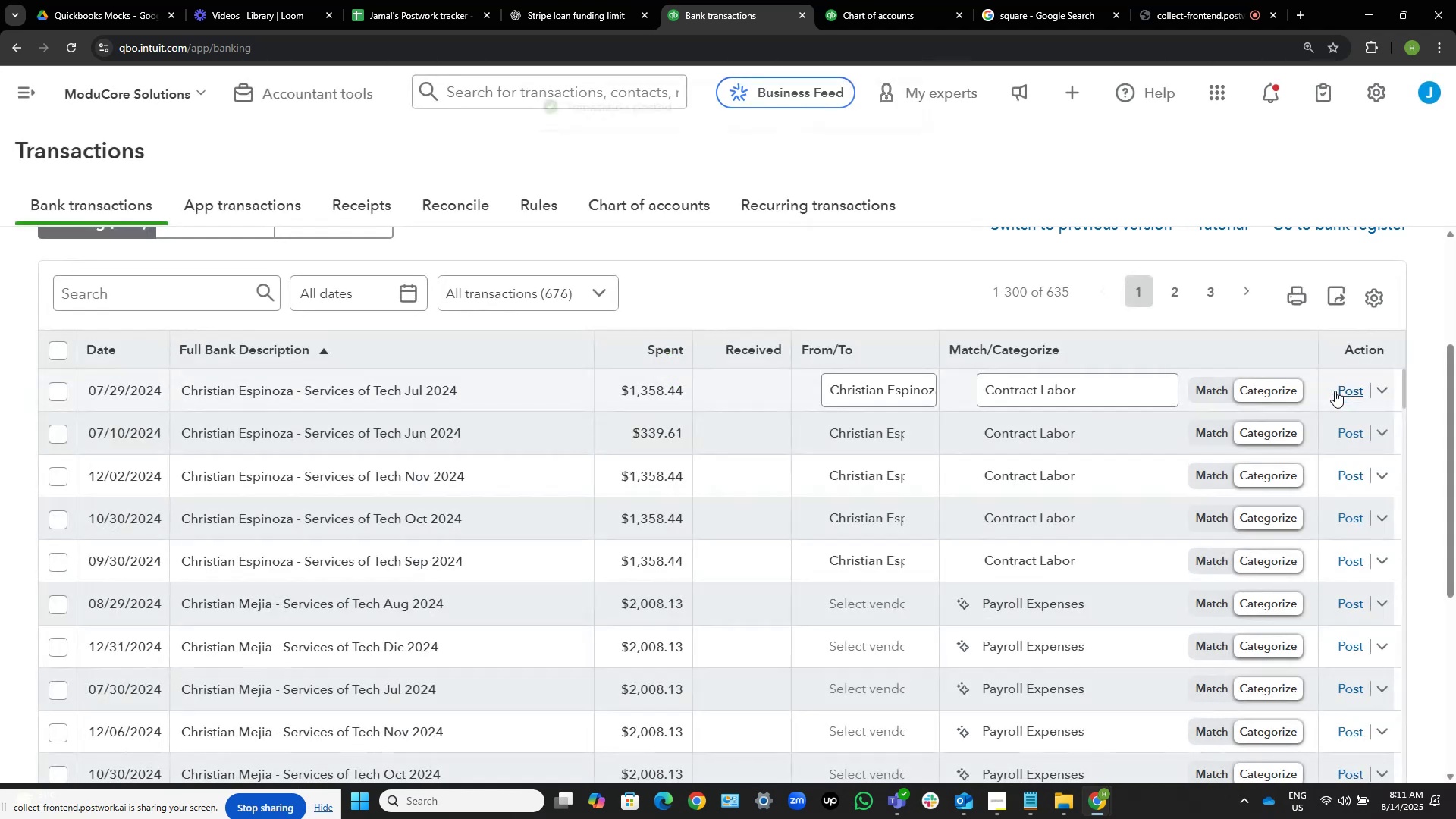 
left_click([1335, 391])
 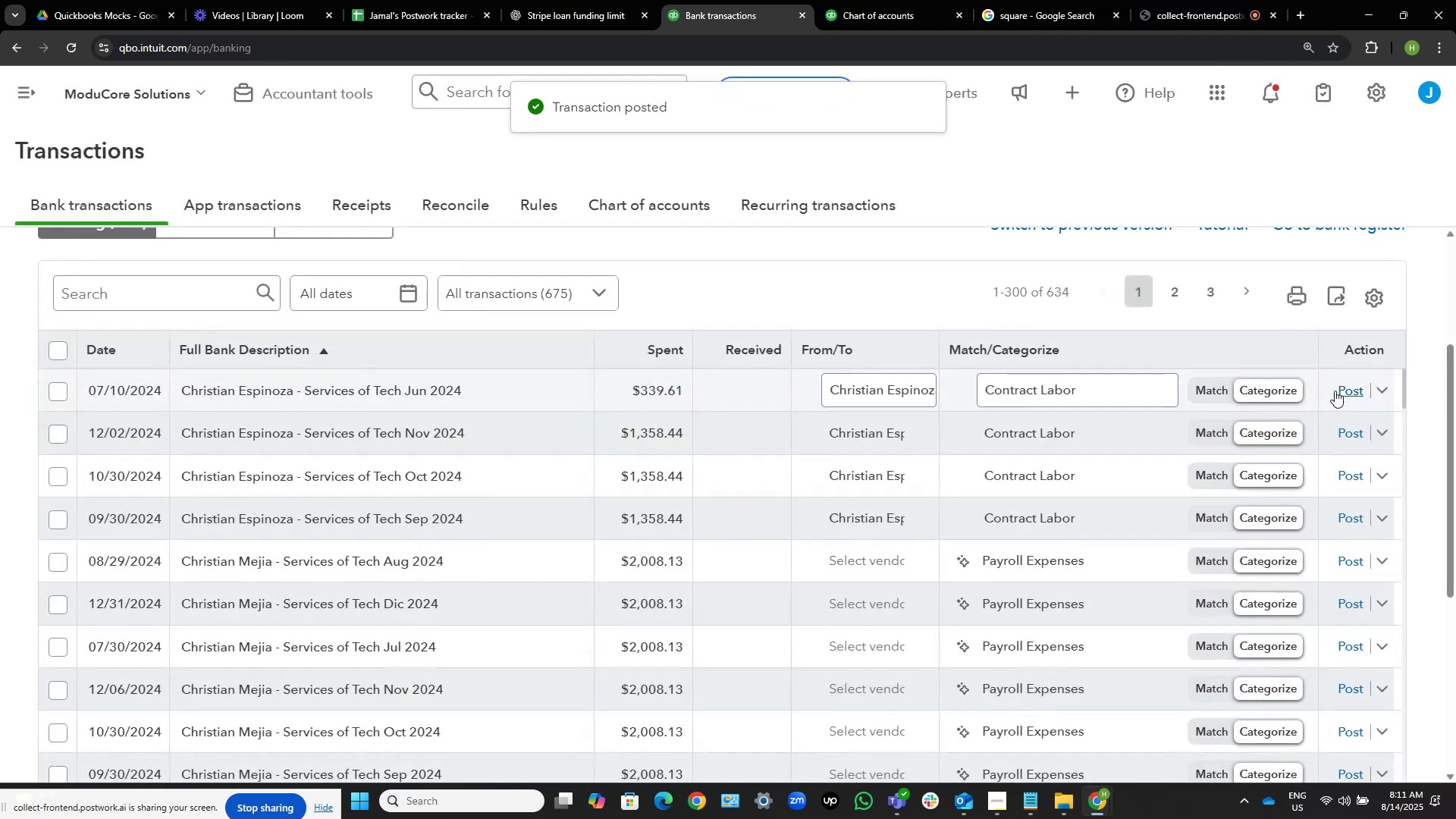 
wait(8.55)
 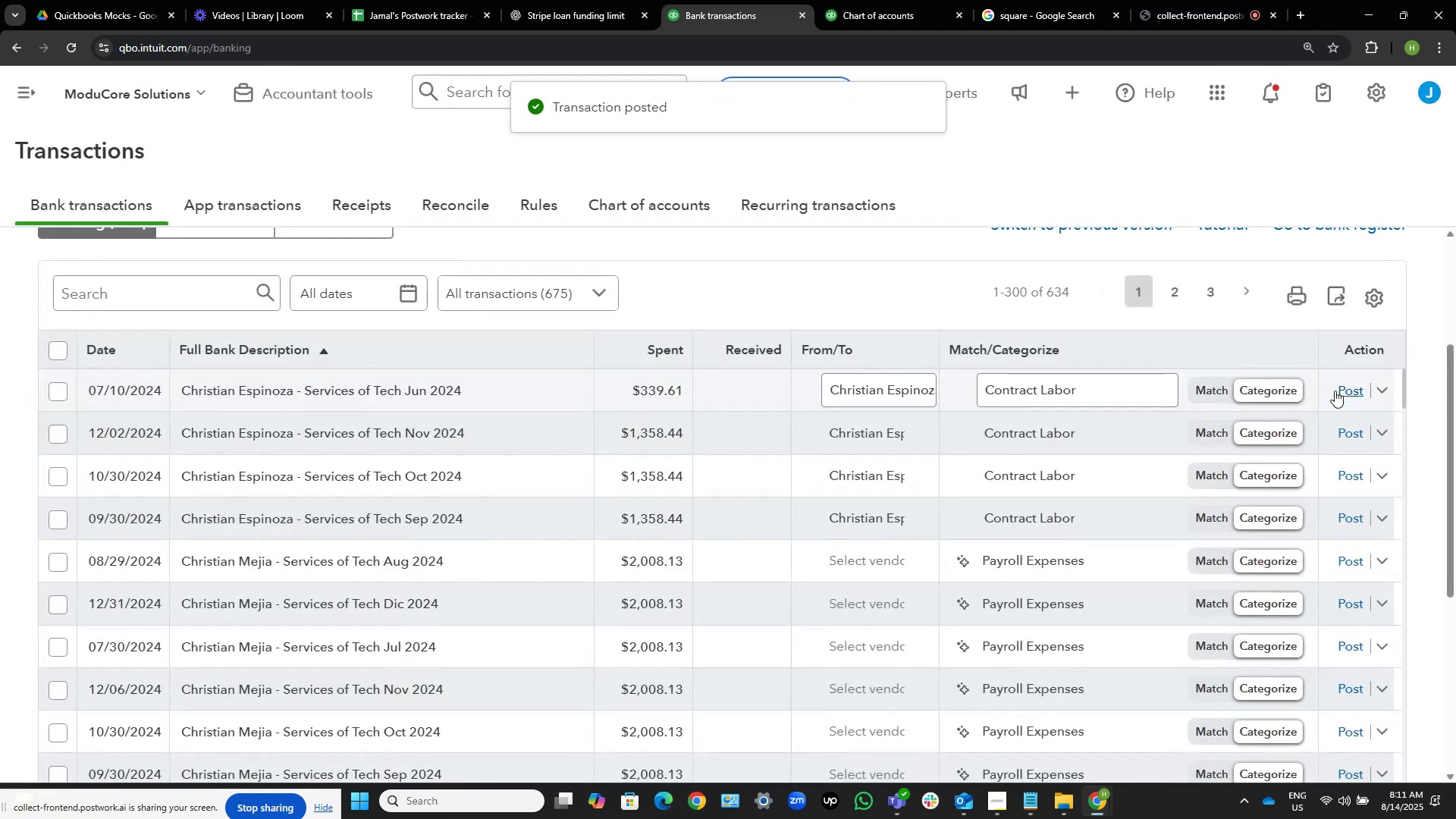 
left_click([1335, 391])
 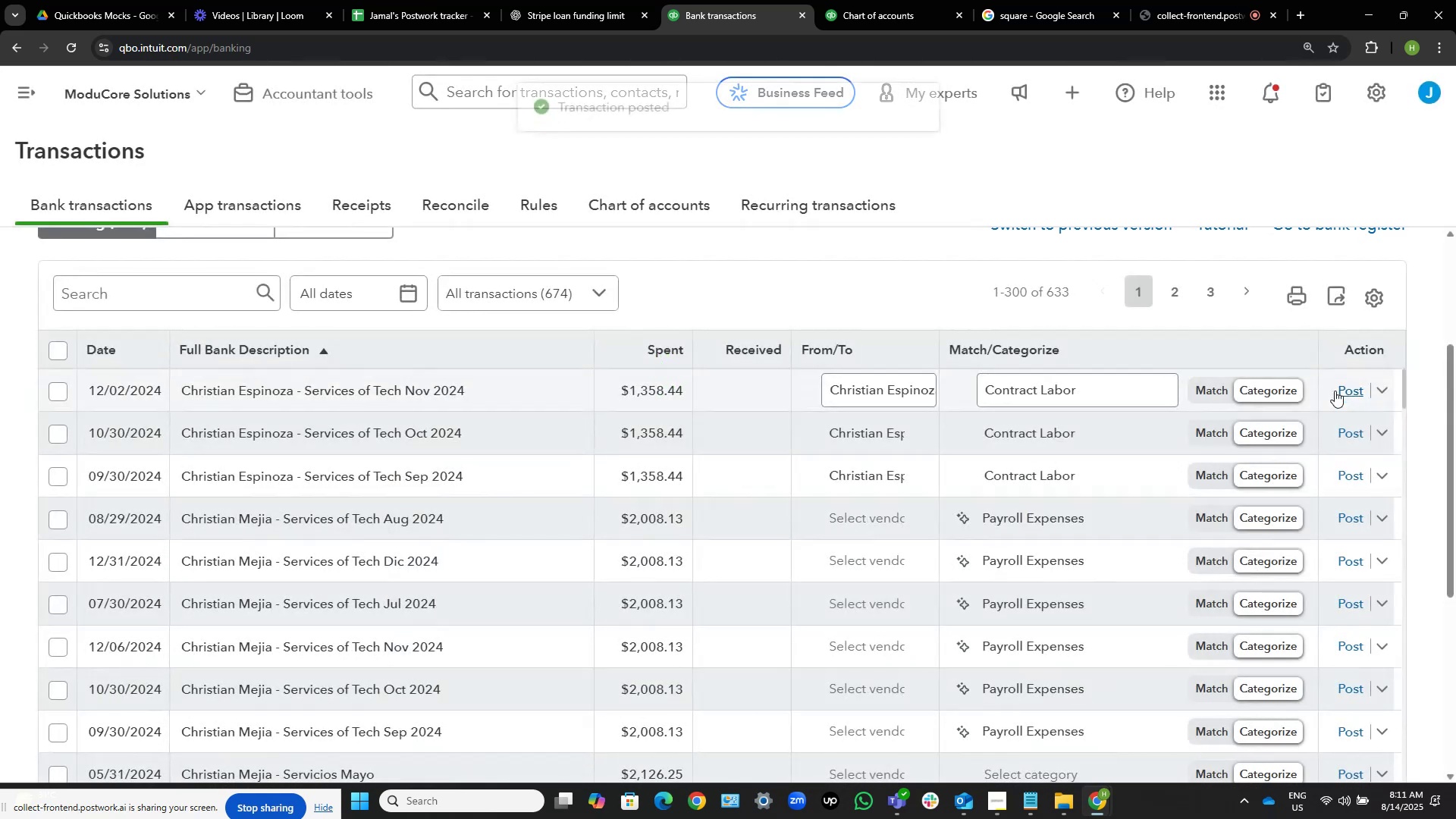 
left_click([1335, 391])
 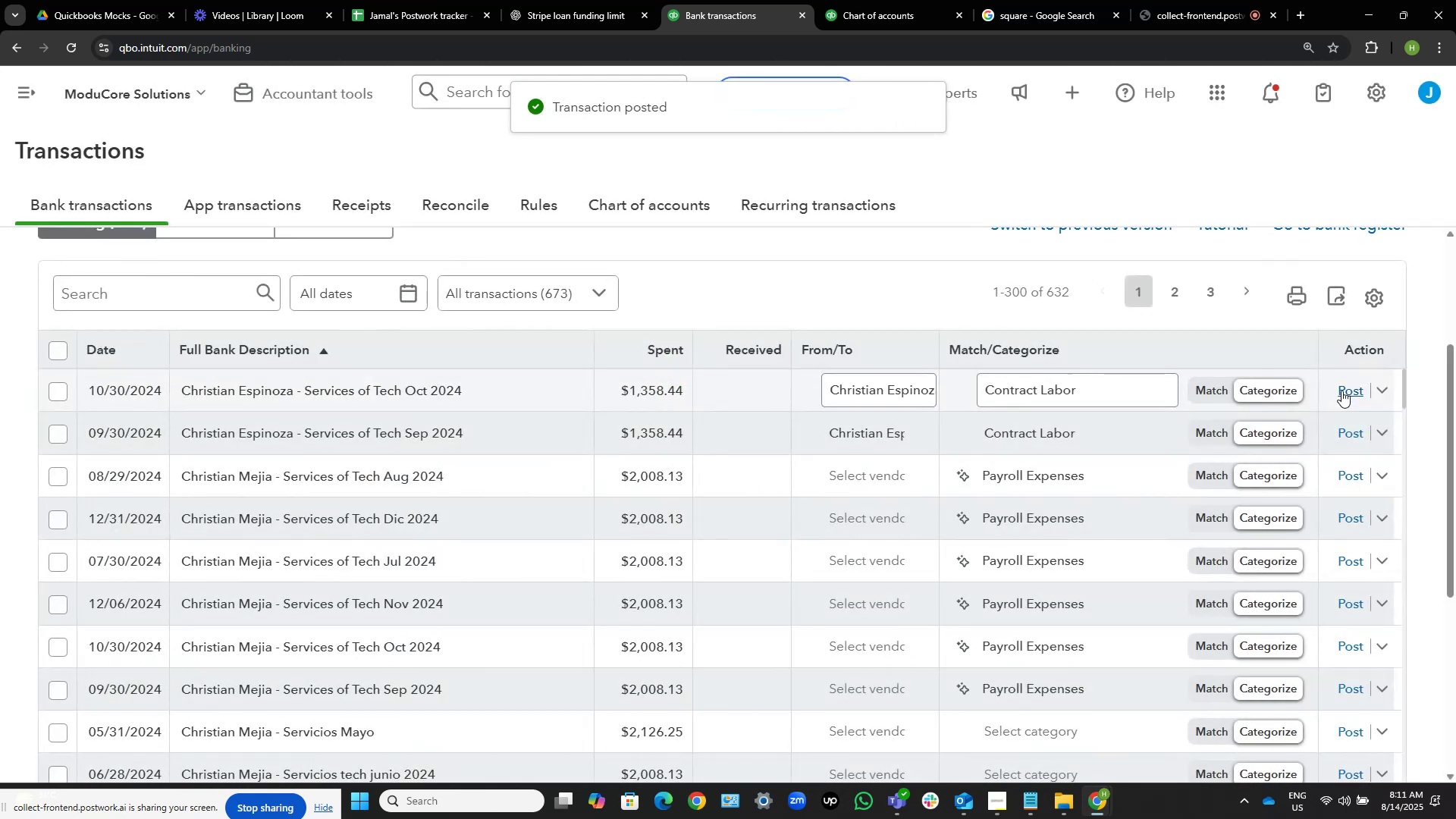 
left_click([1341, 391])
 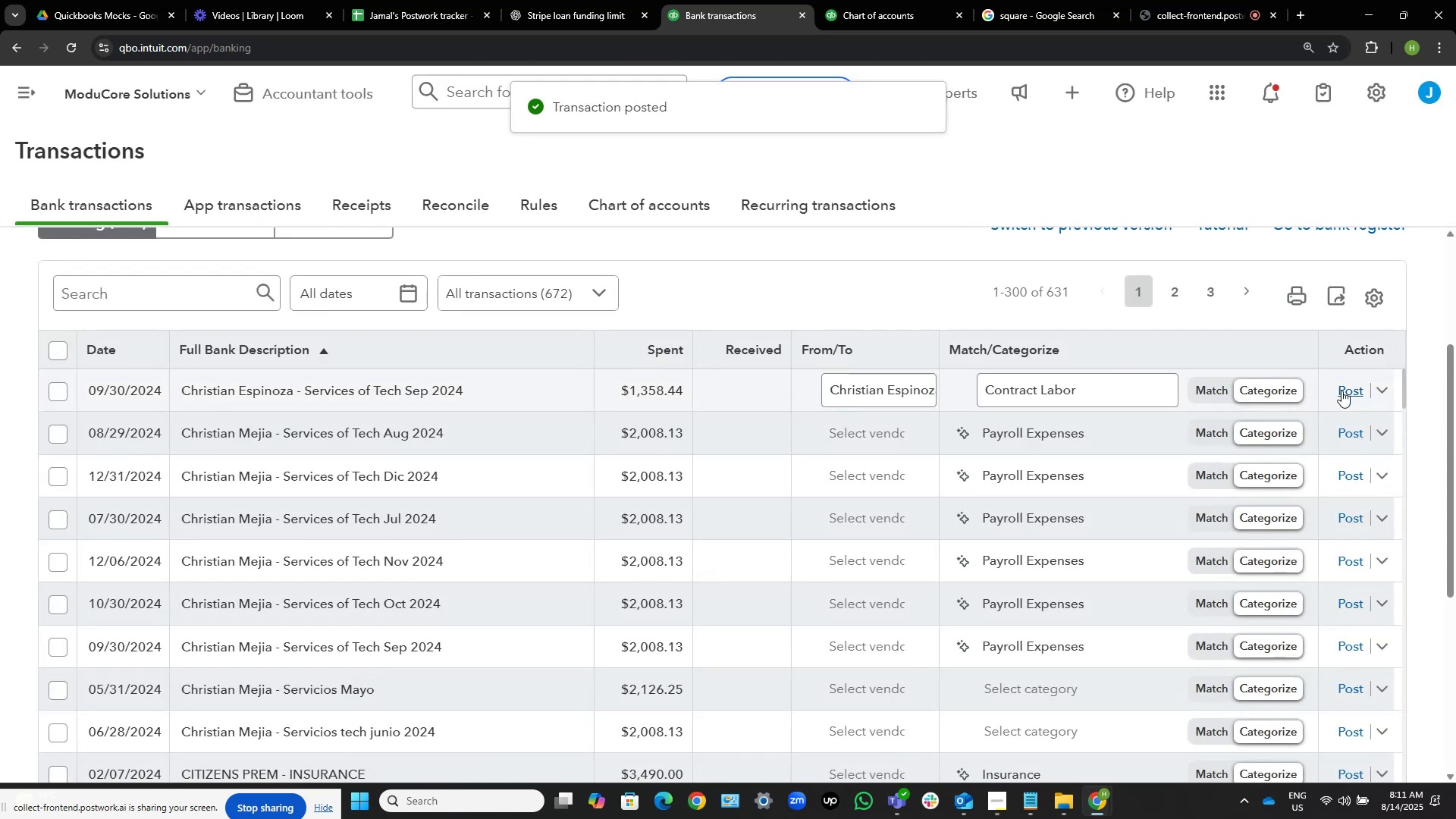 
wait(8.22)
 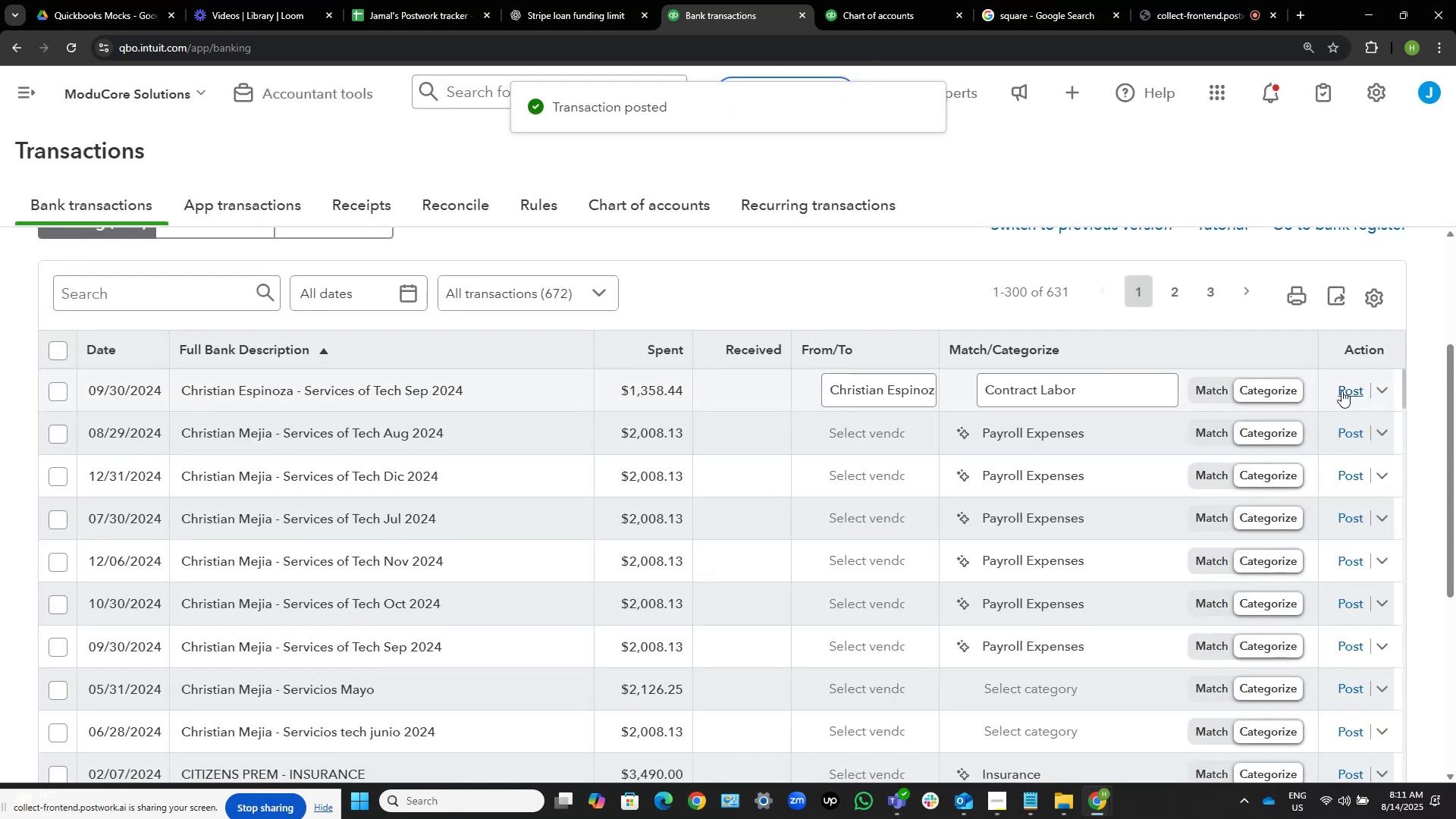 
left_click([1341, 391])
 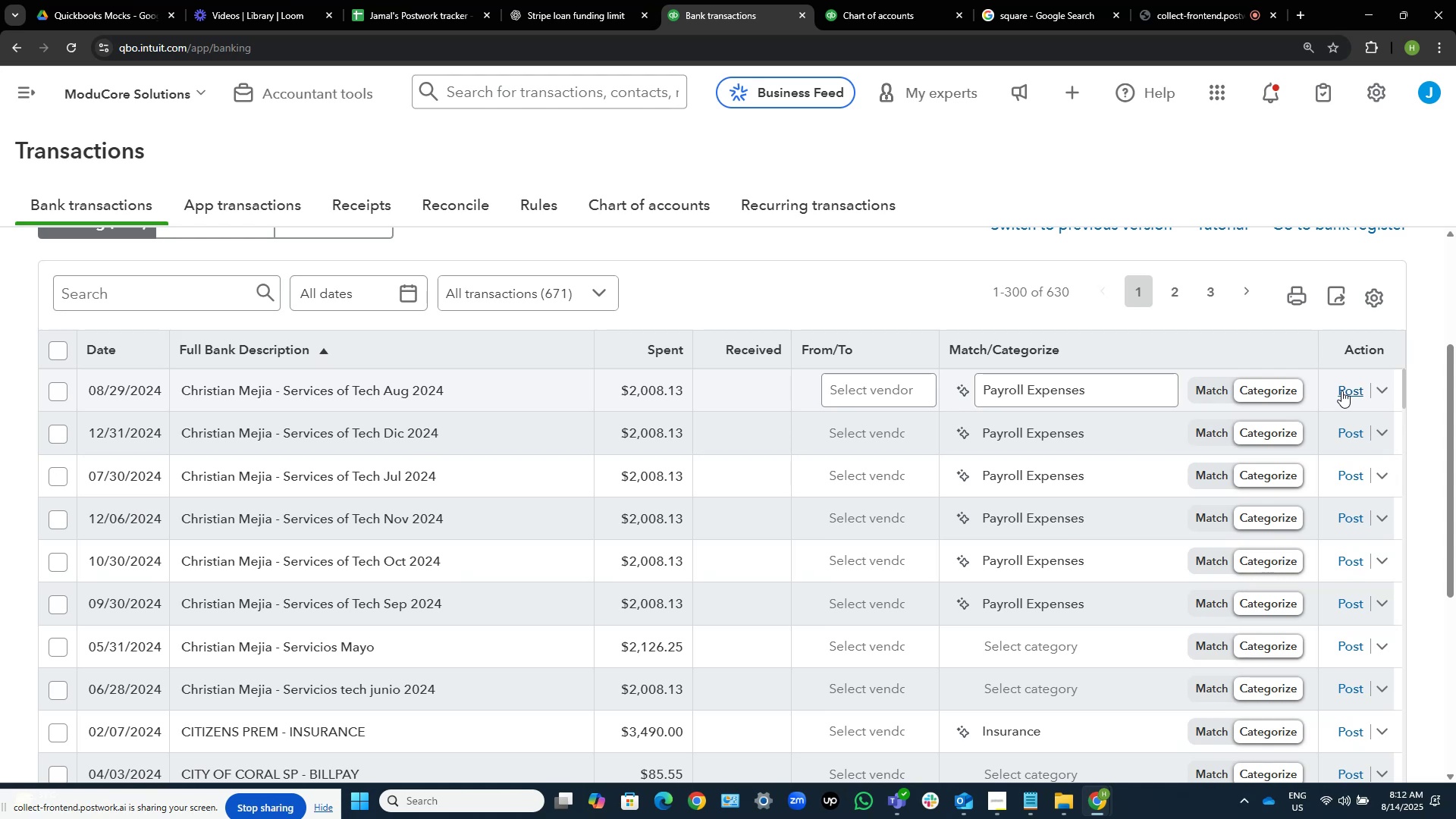 
wait(23.11)
 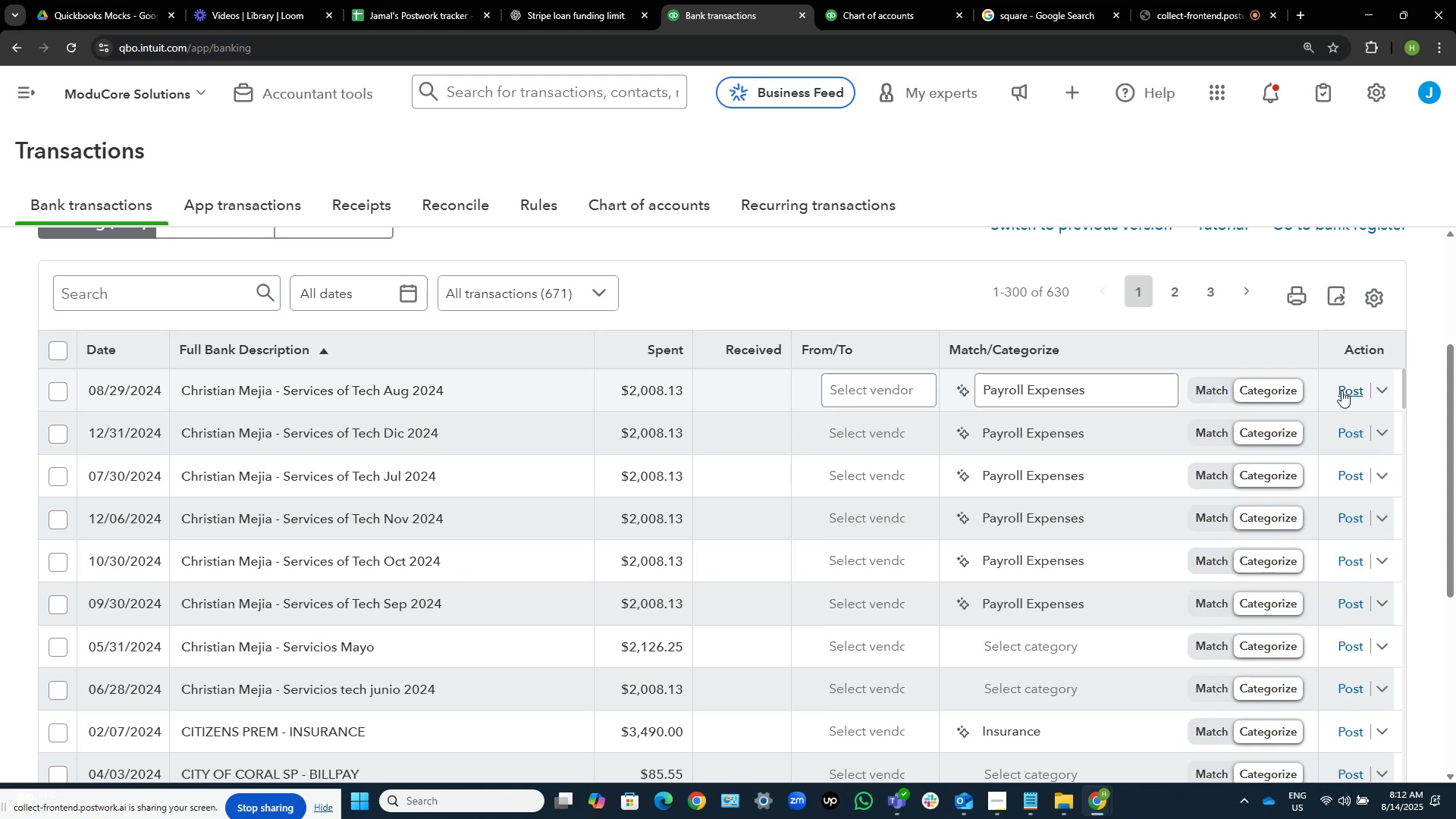 
left_click([58, 692])
 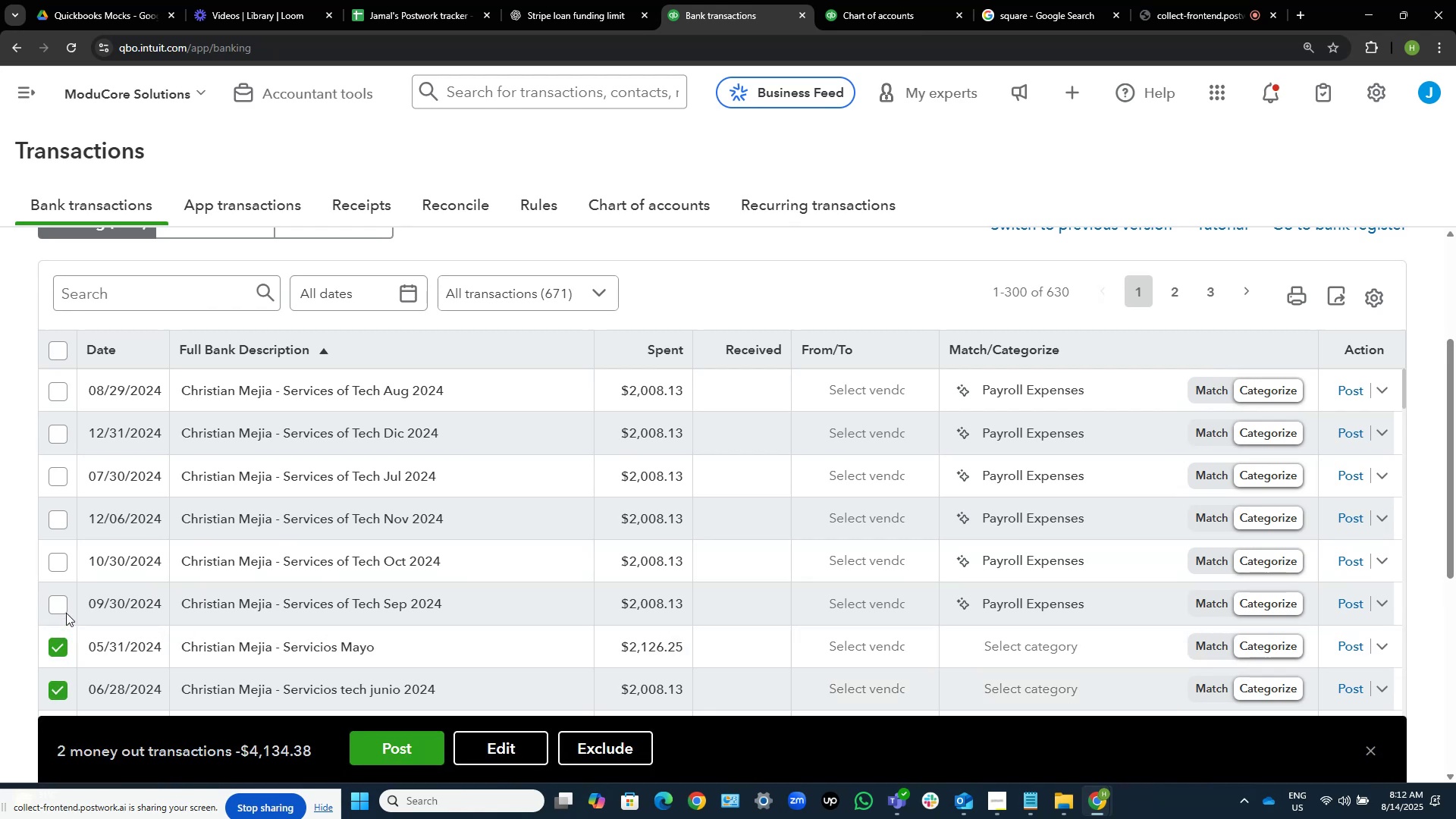 
left_click([64, 603])
 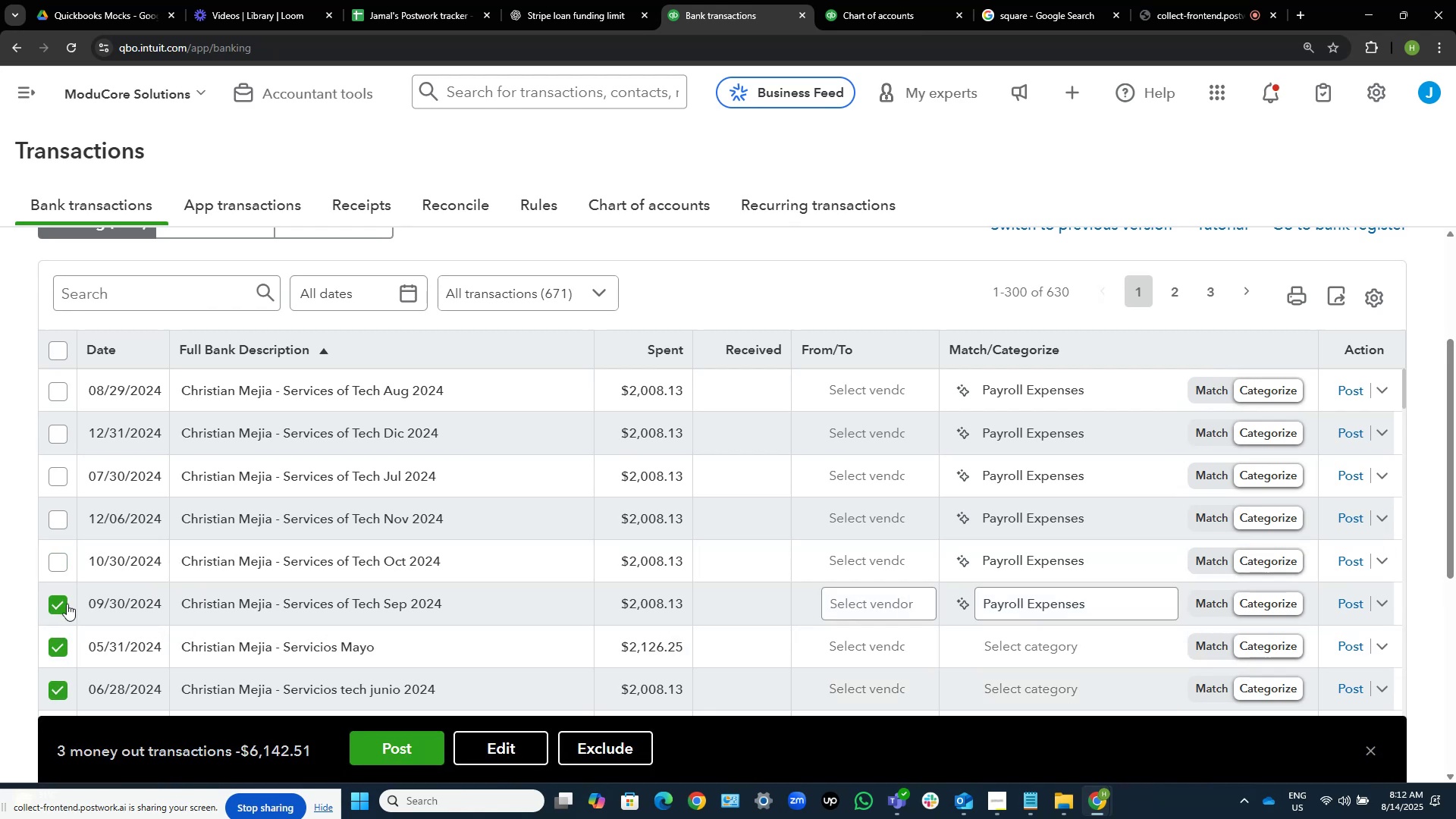 
left_click([58, 604])
 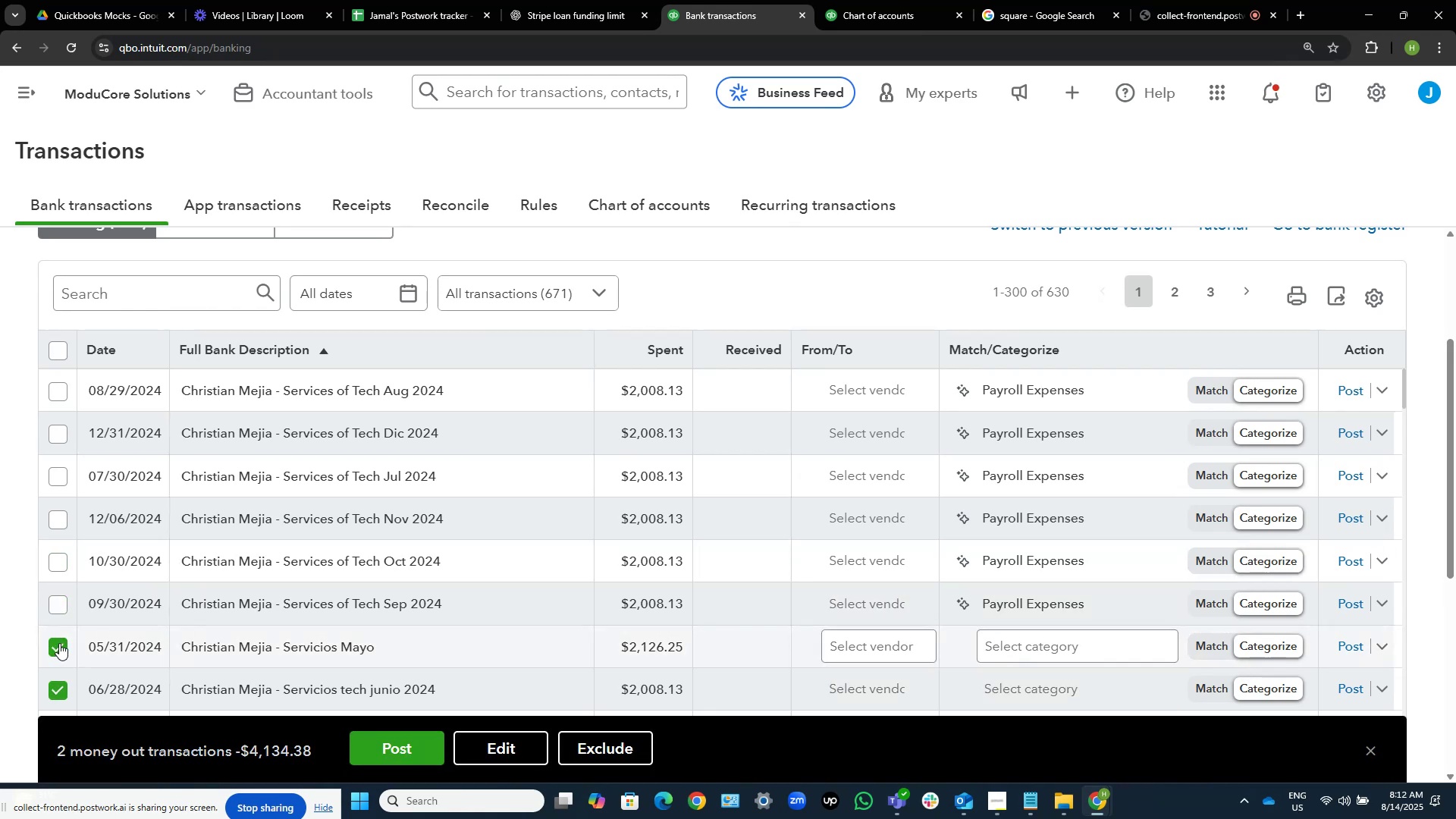 
left_click([62, 641])
 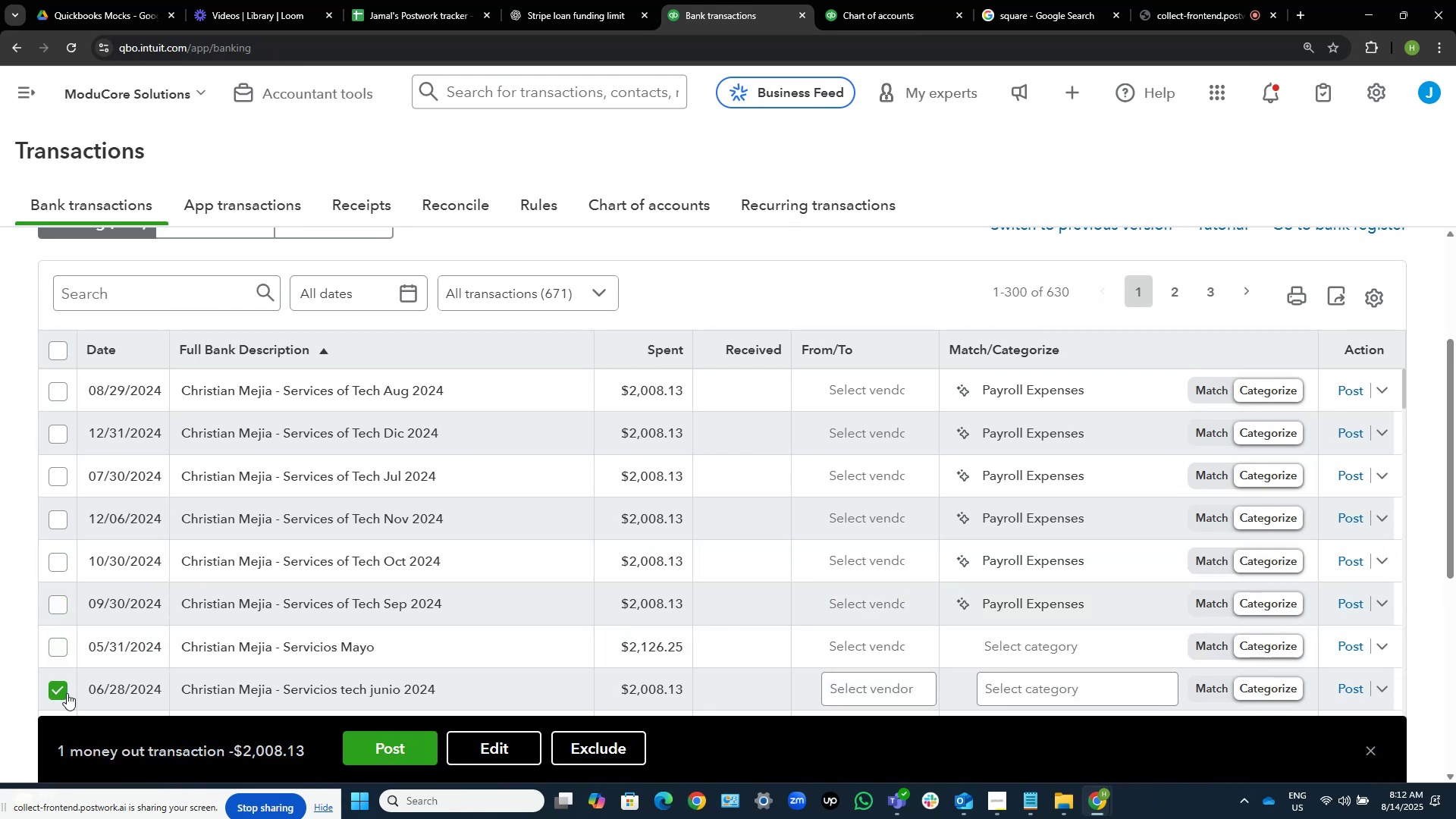 
left_click([63, 692])
 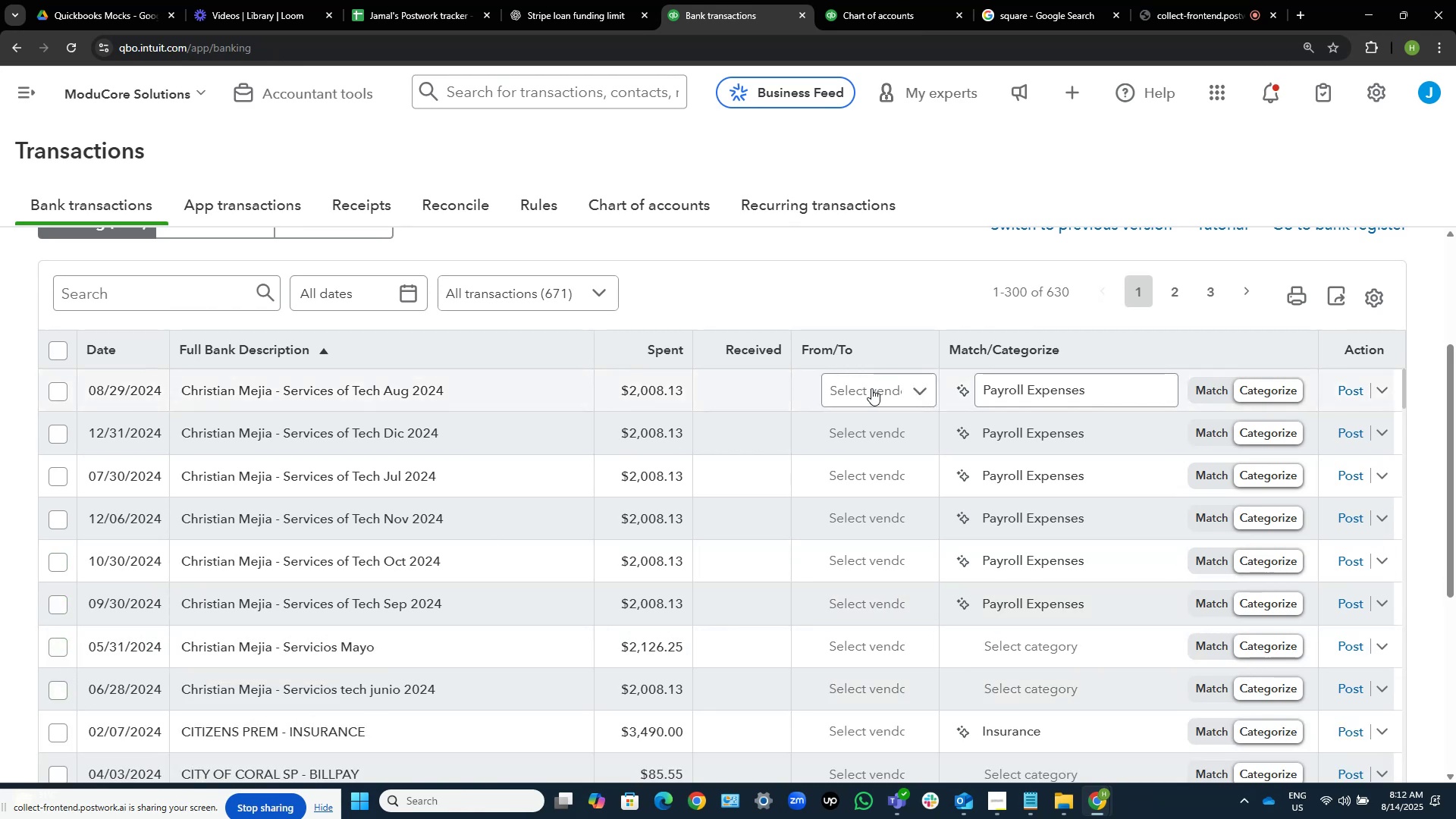 
left_click([871, 388])
 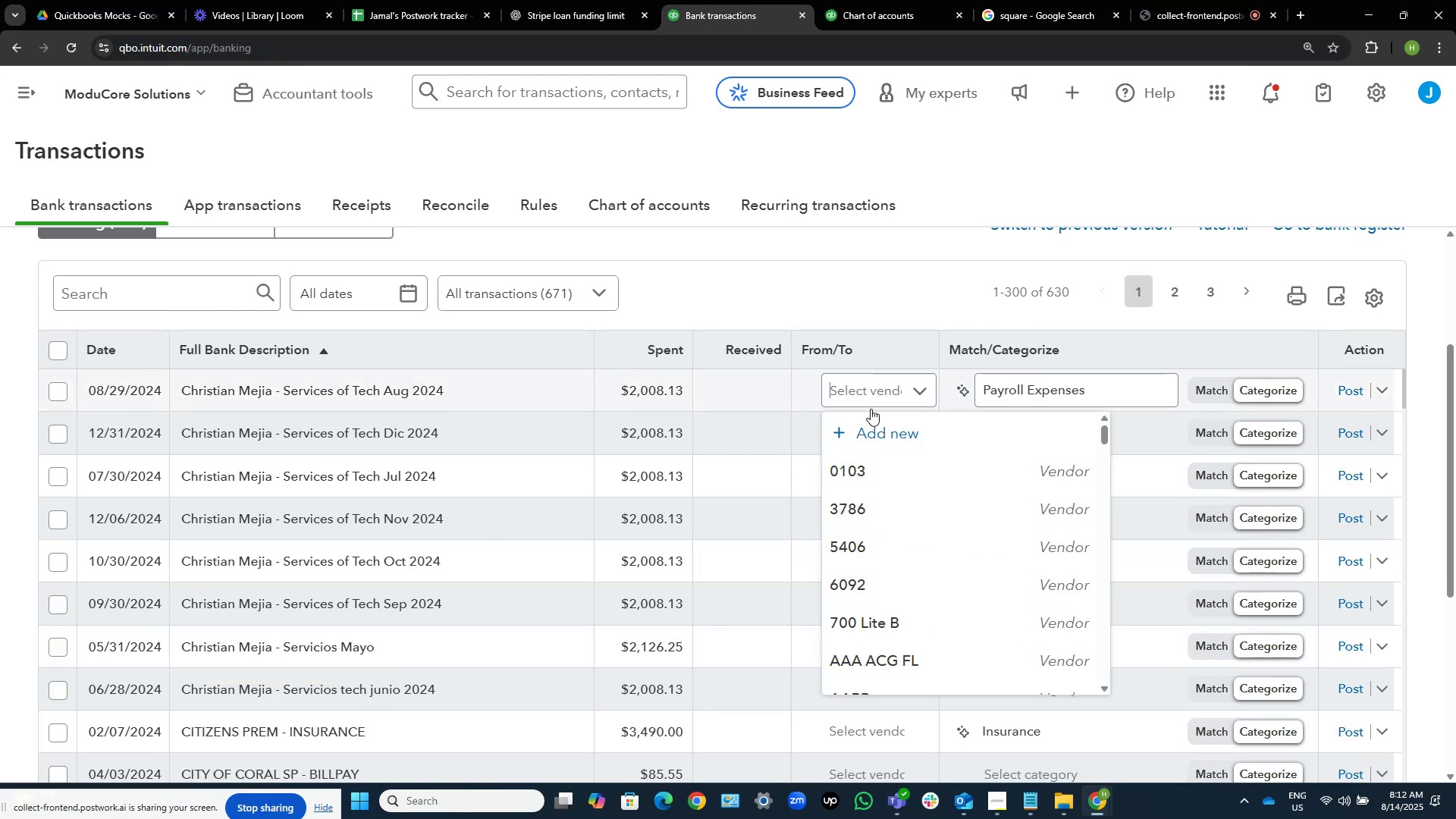 
left_click([878, 426])
 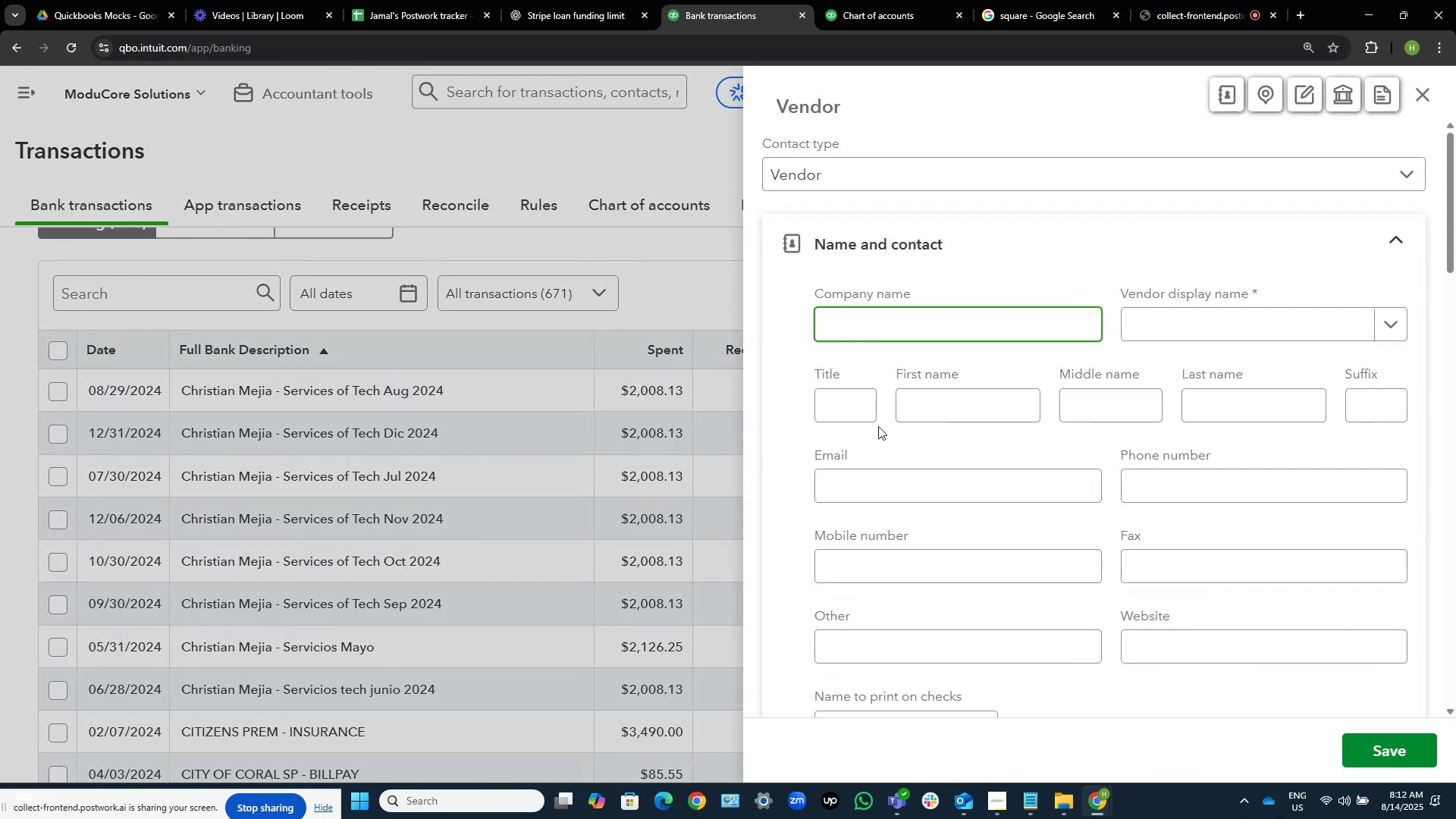 
type(Christian )
 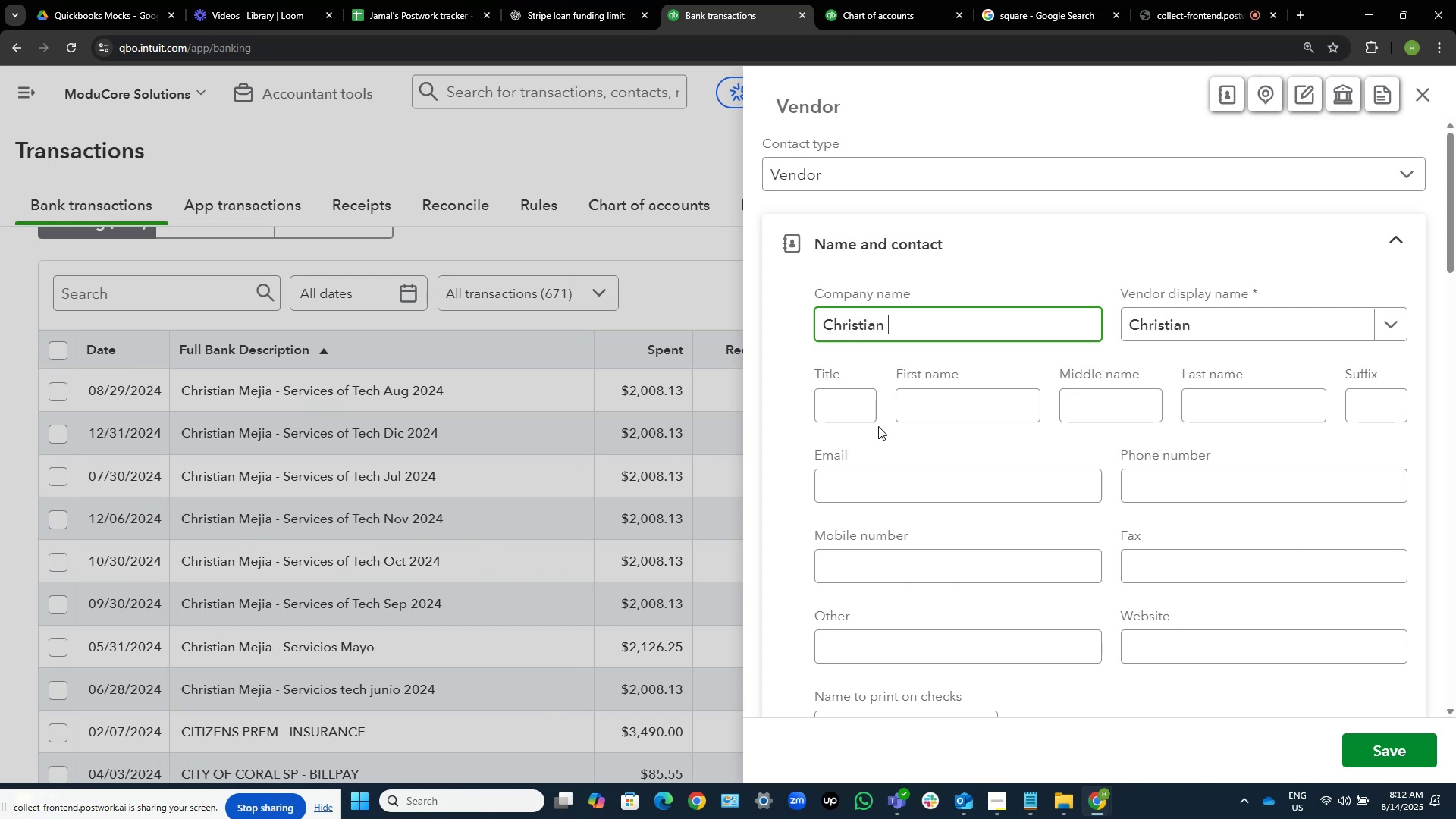 
wait(6.67)
 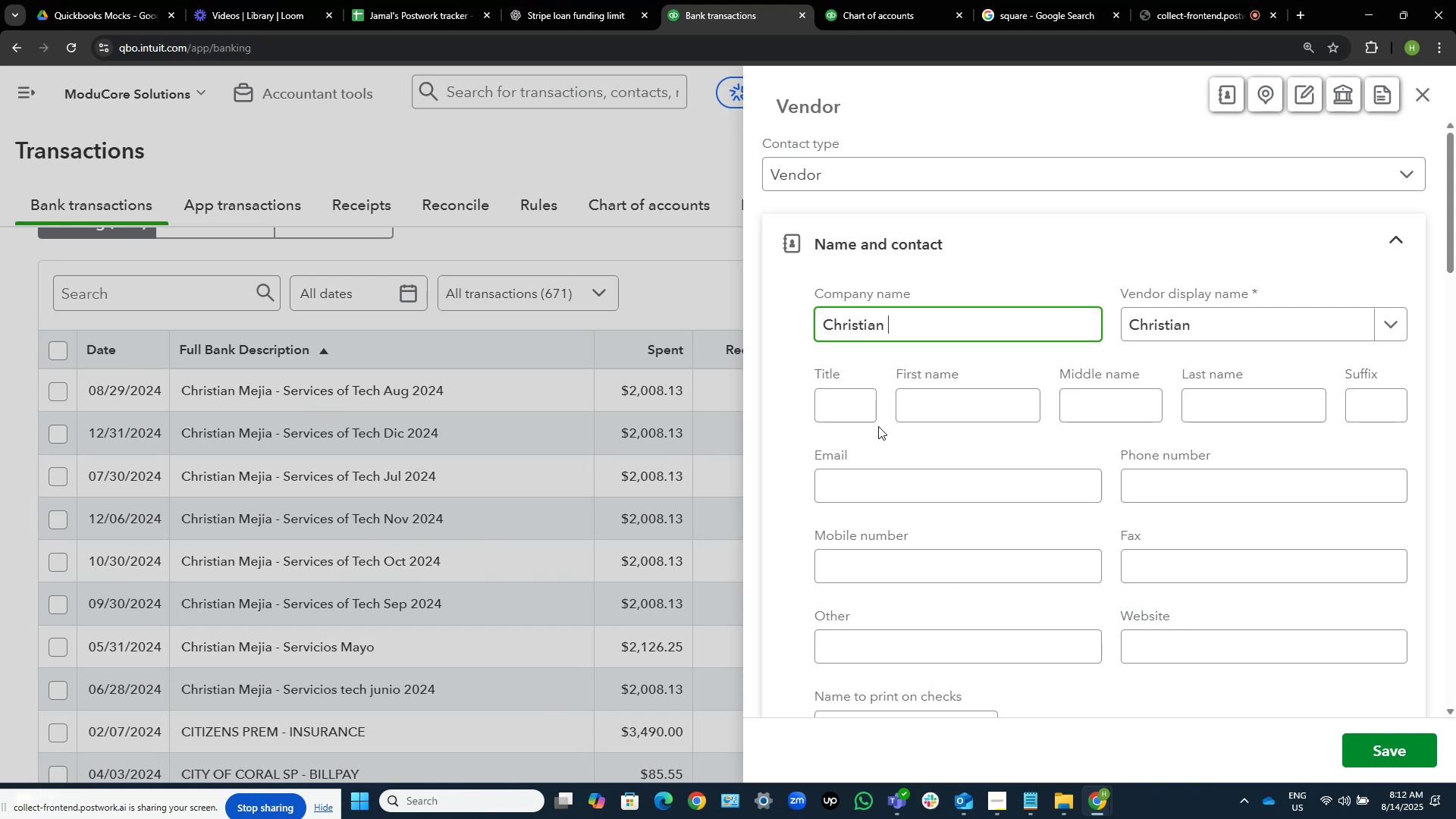 
type(Me)
 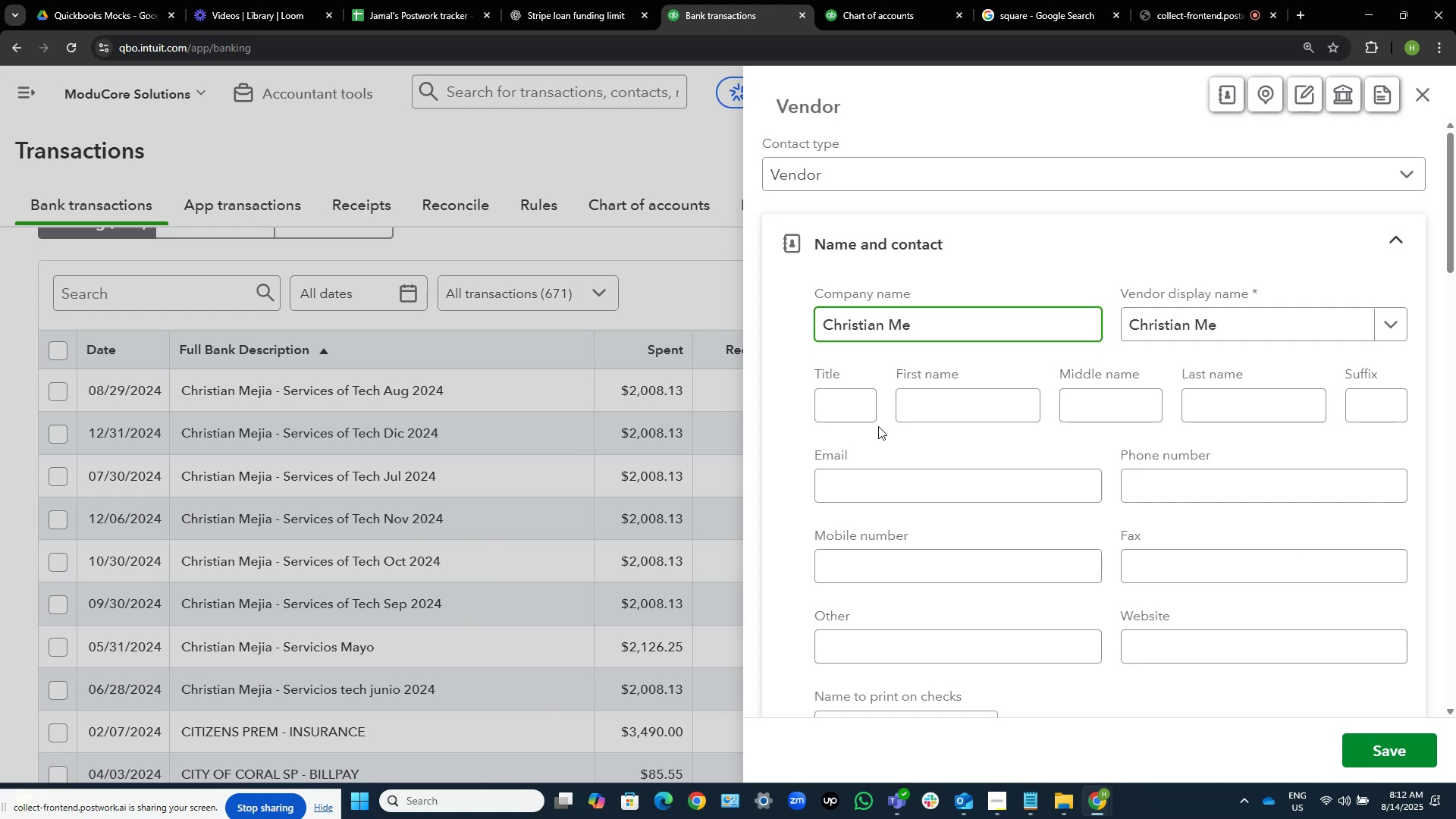 
type(jia)
 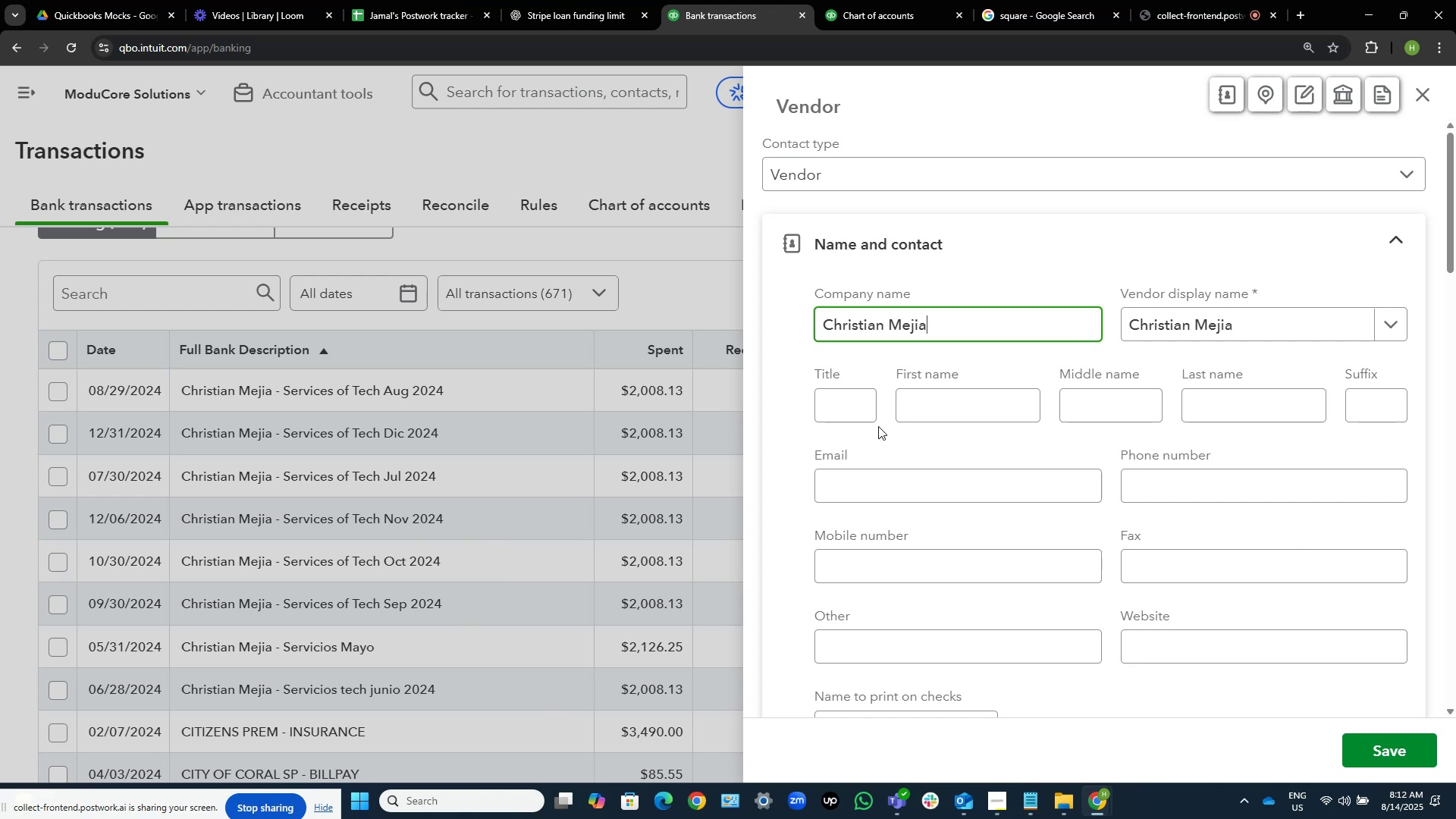 
key(Control+Shift+ArrowLeft)
 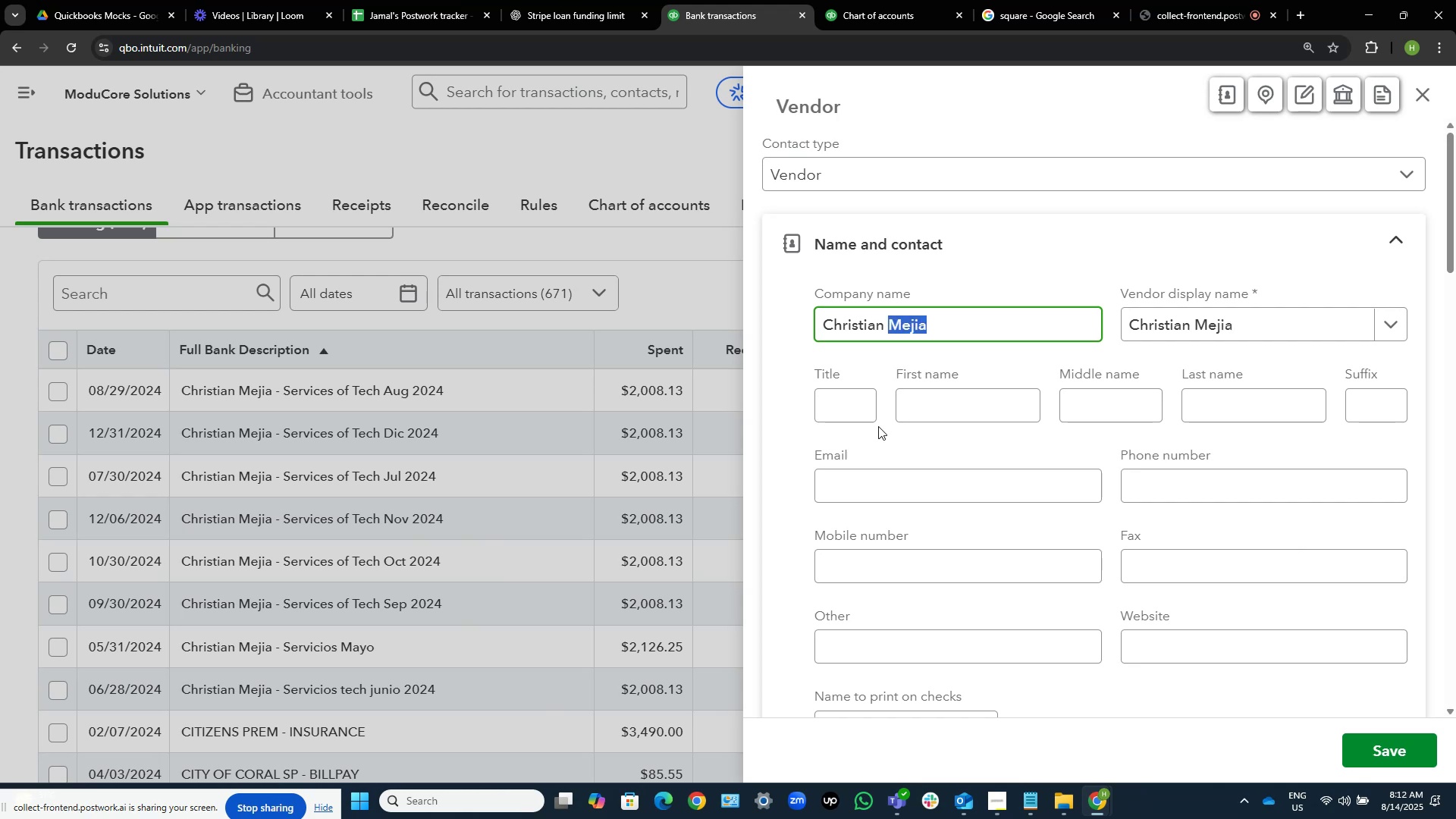 
key(Control+Shift+ArrowLeft)
 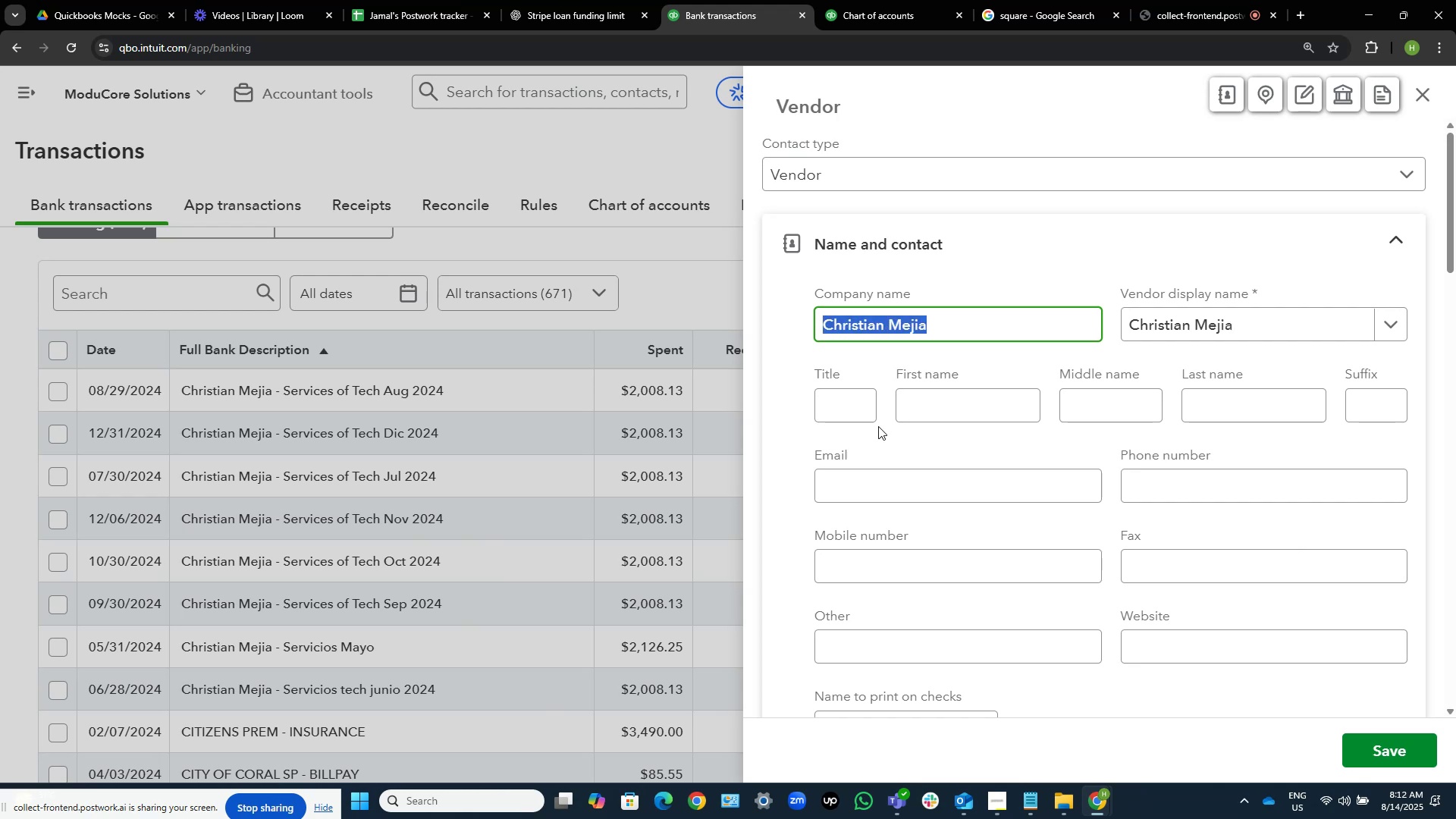 
key(Control+C)
 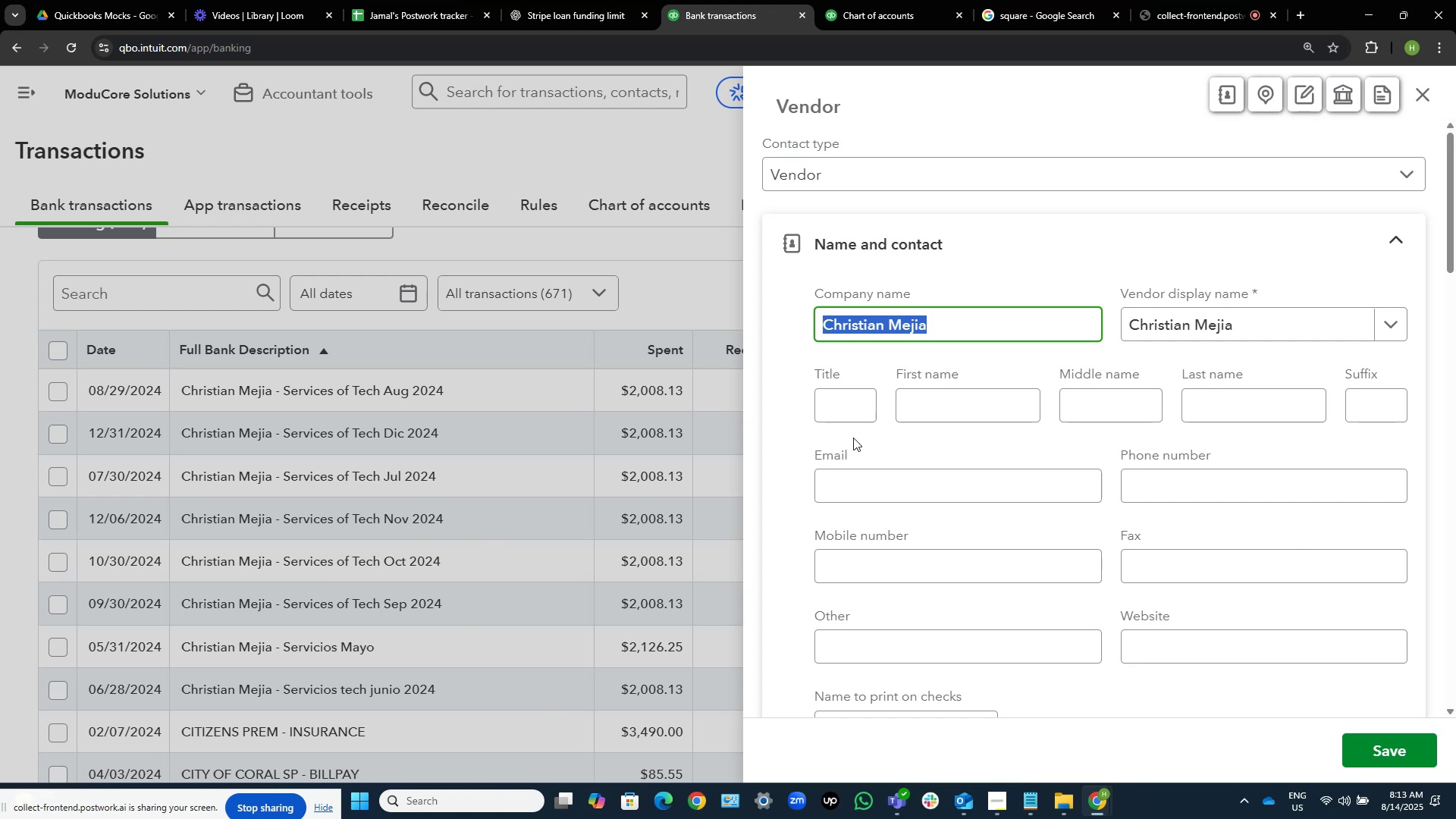 
wait(6.9)
 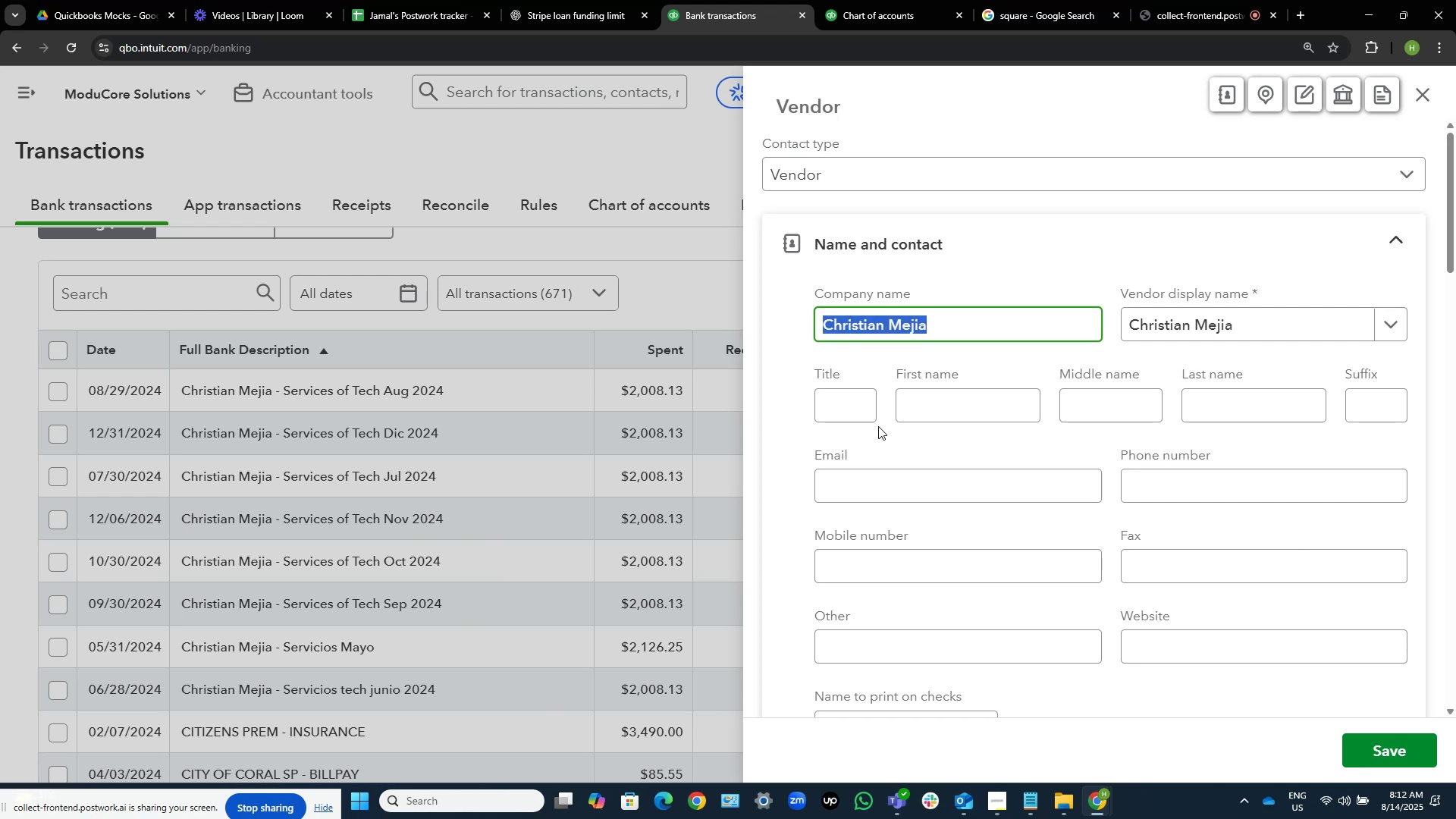 
left_click([1407, 746])
 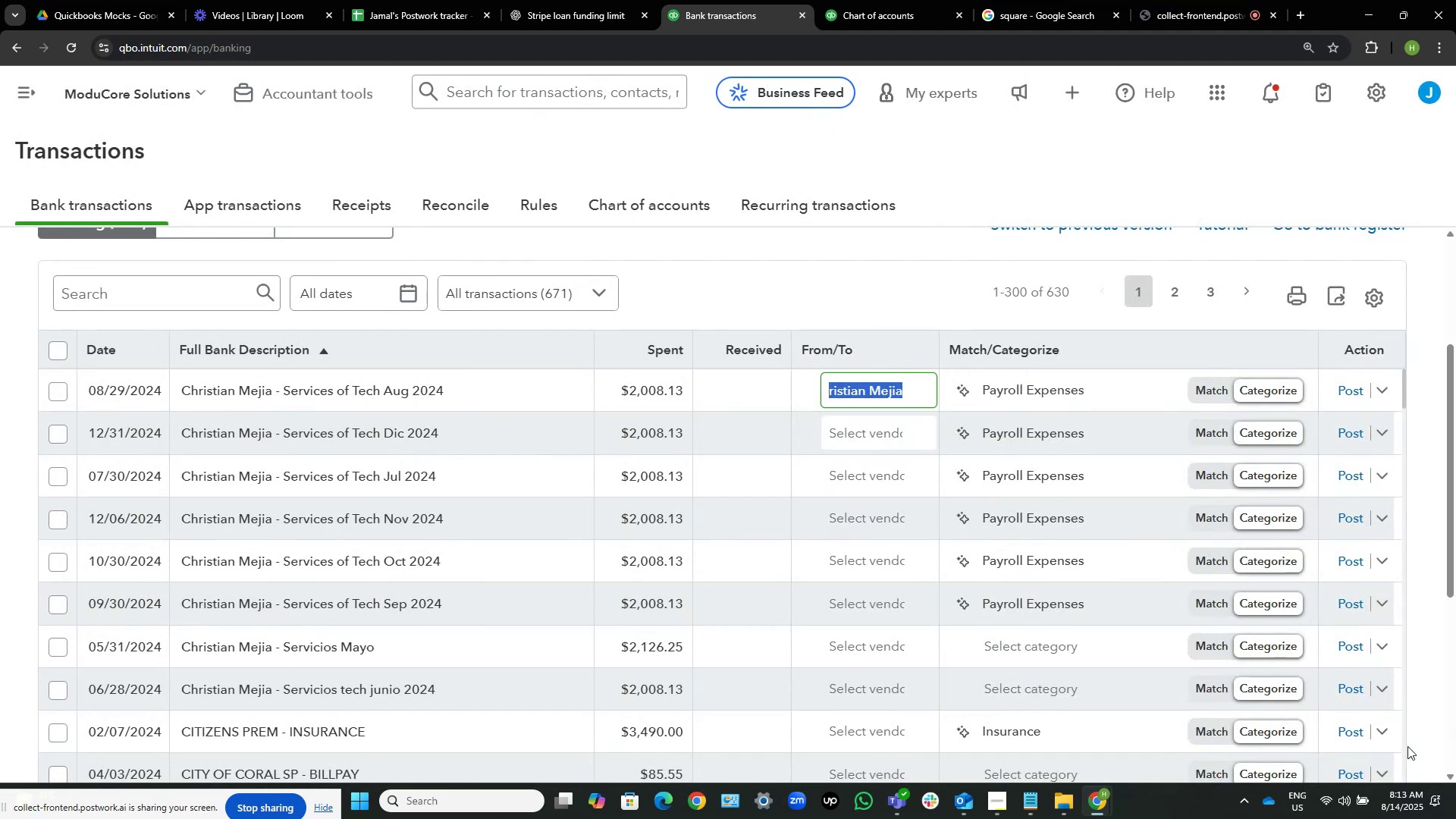 
wait(15.63)
 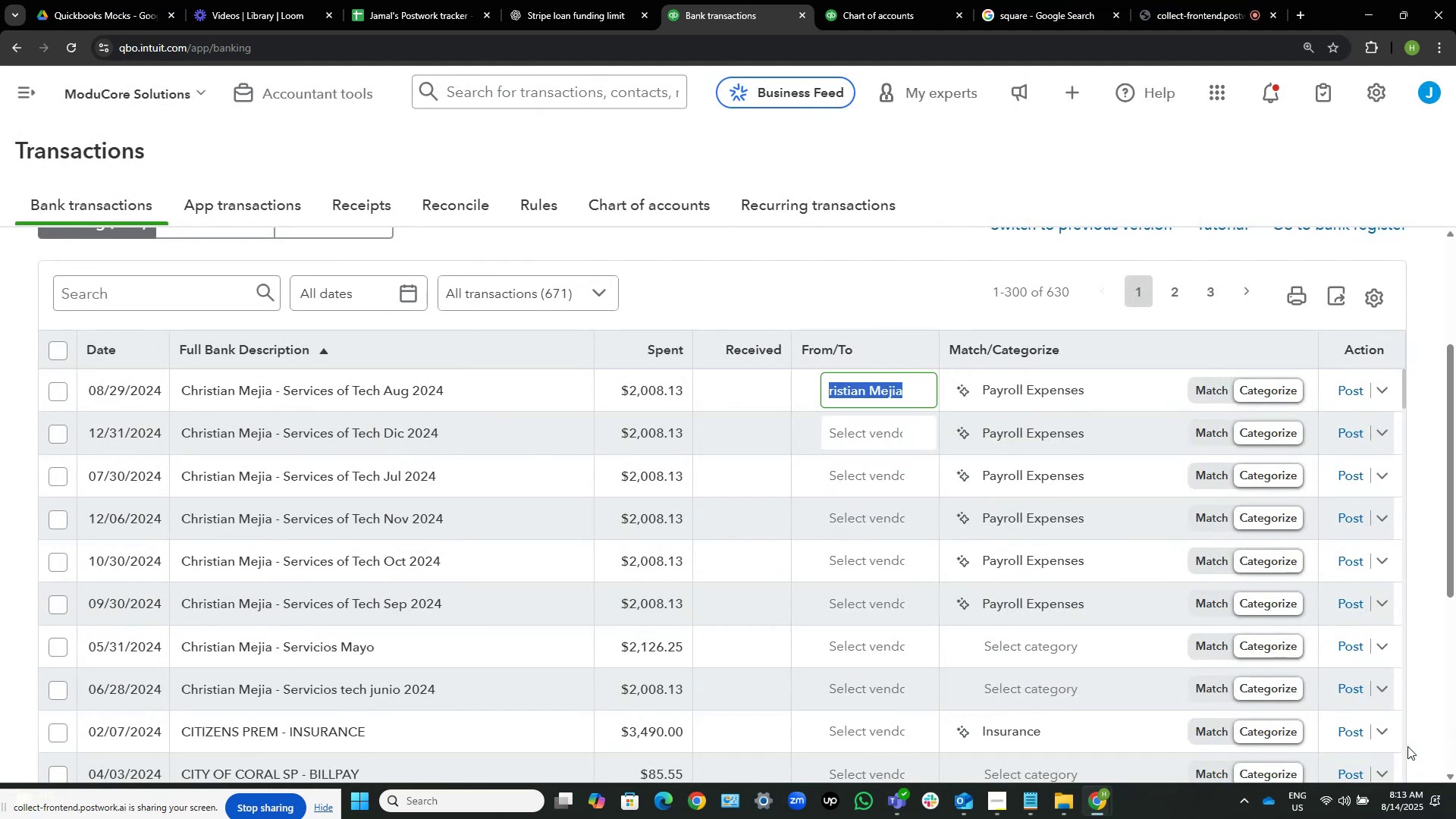 
left_click([868, 422])
 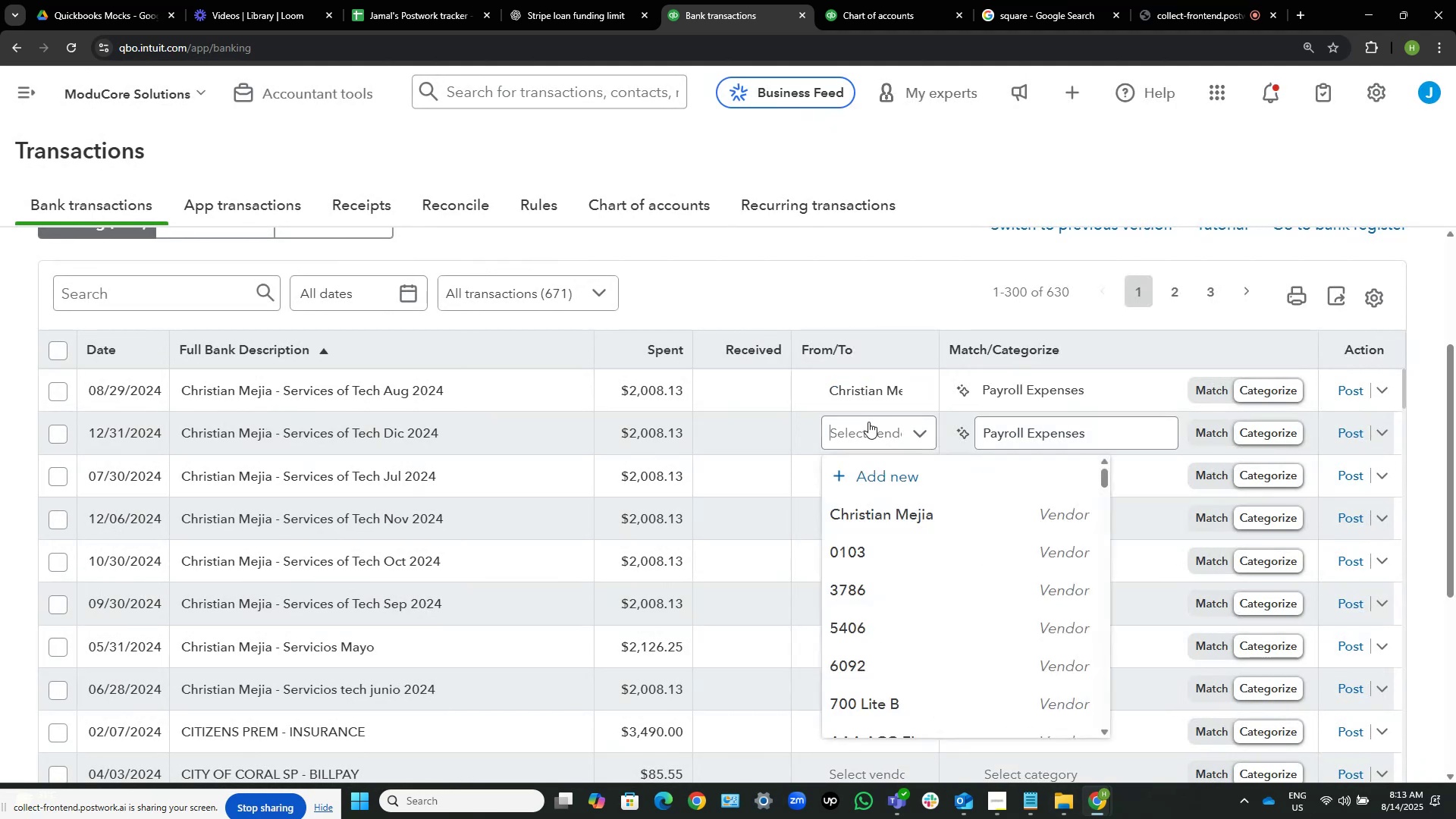 
key(Control+V)
 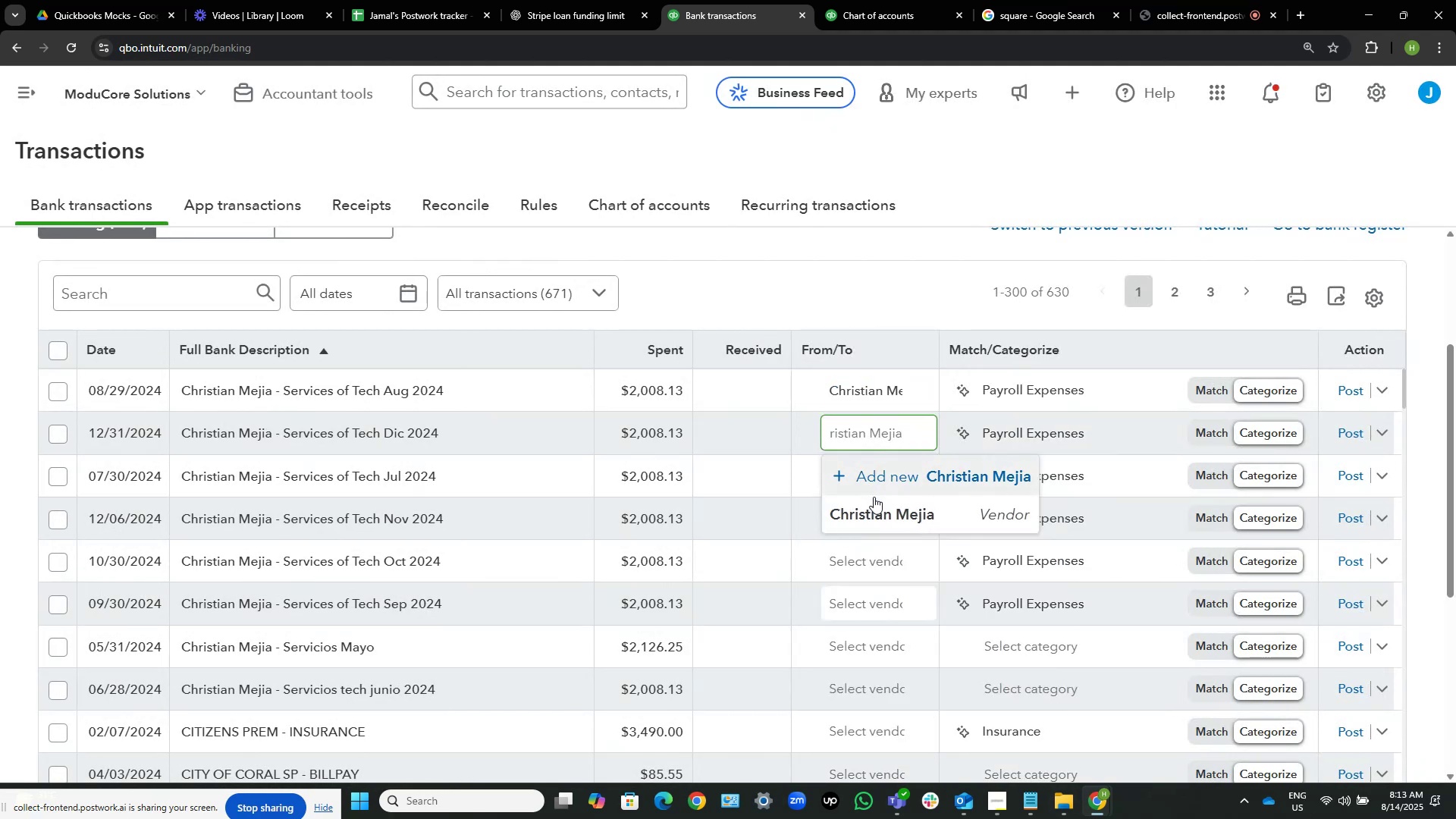 
left_click([880, 512])
 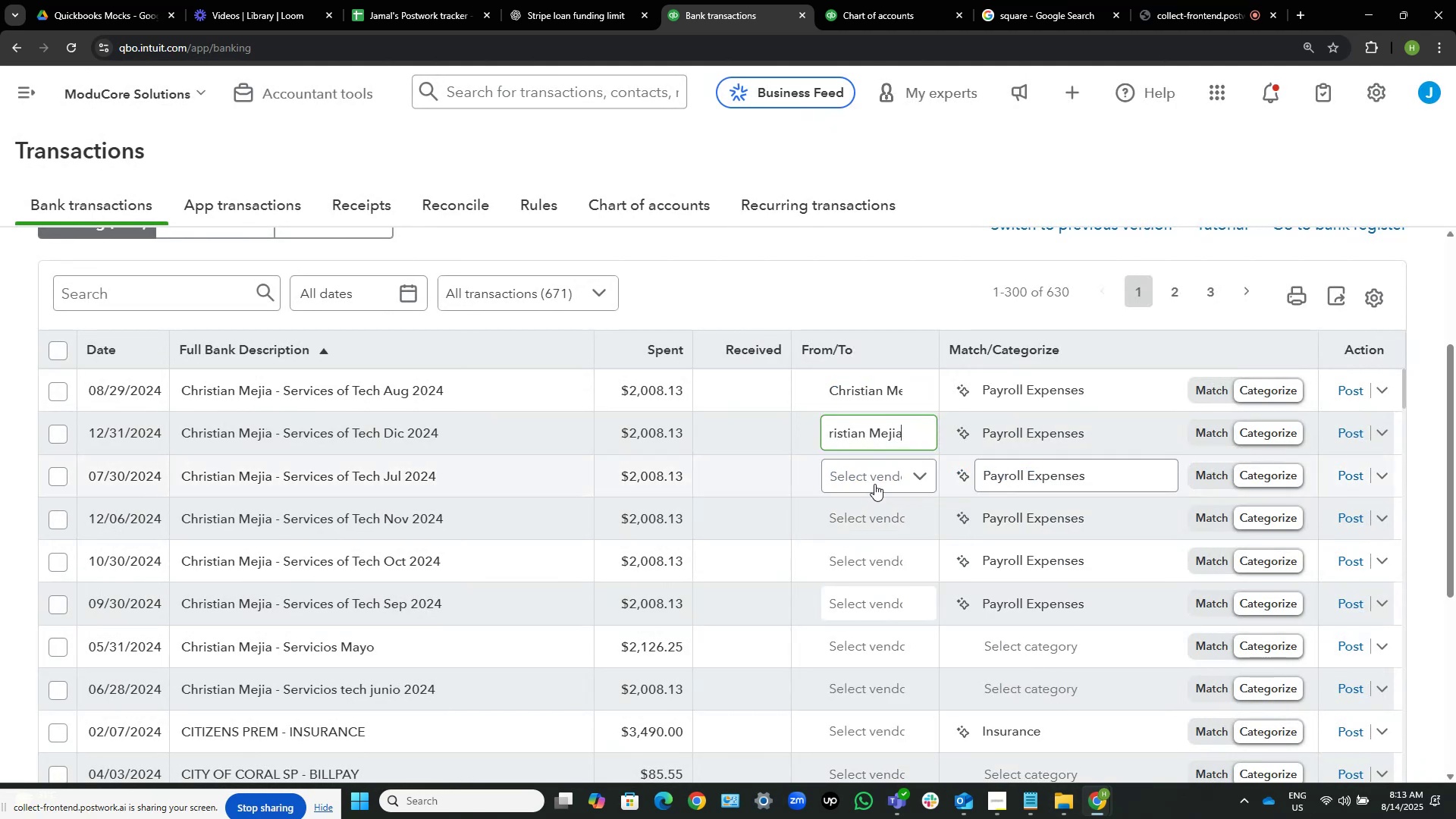 
key(Control+ControlLeft)
 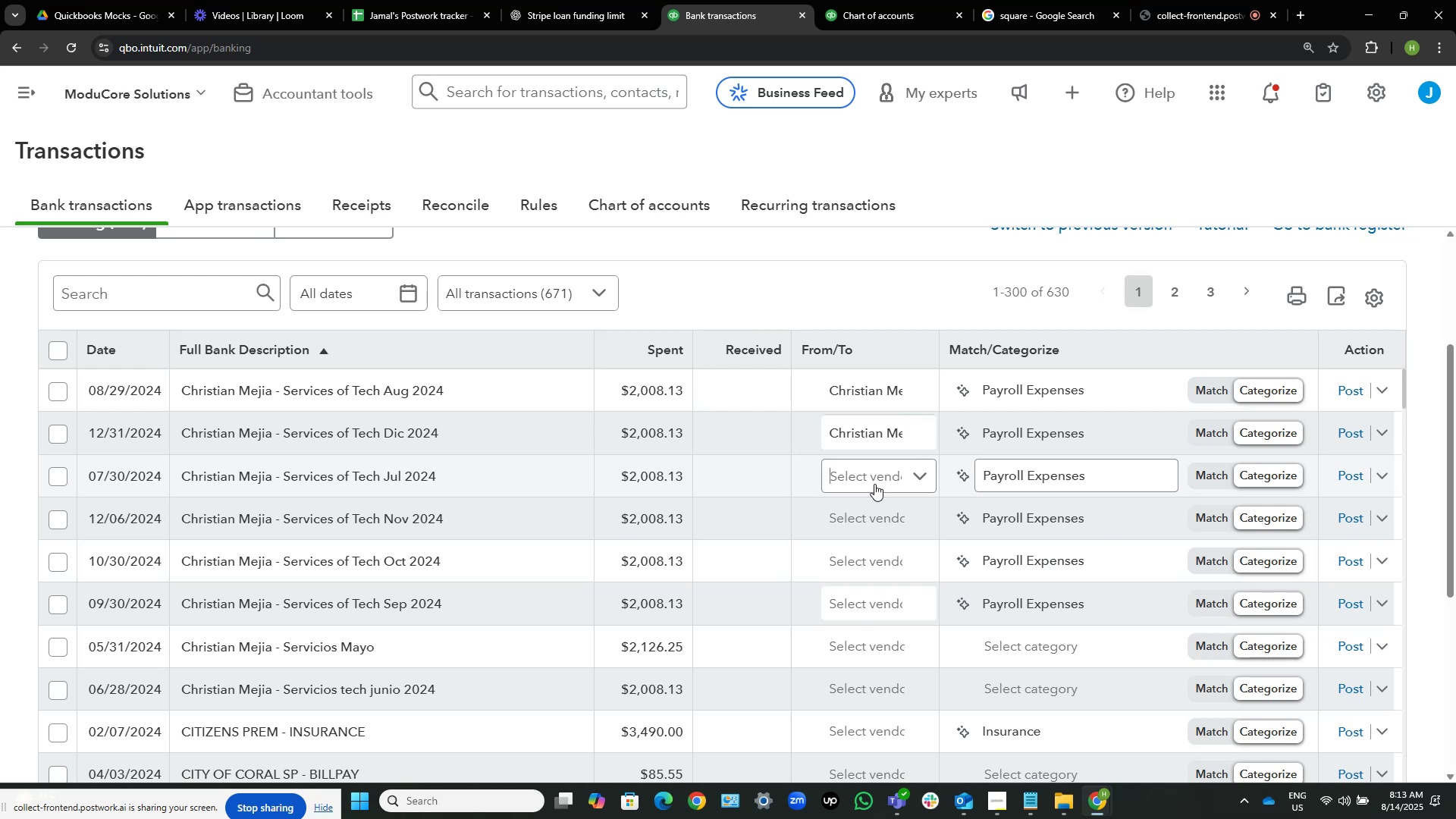 
left_click([874, 484])
 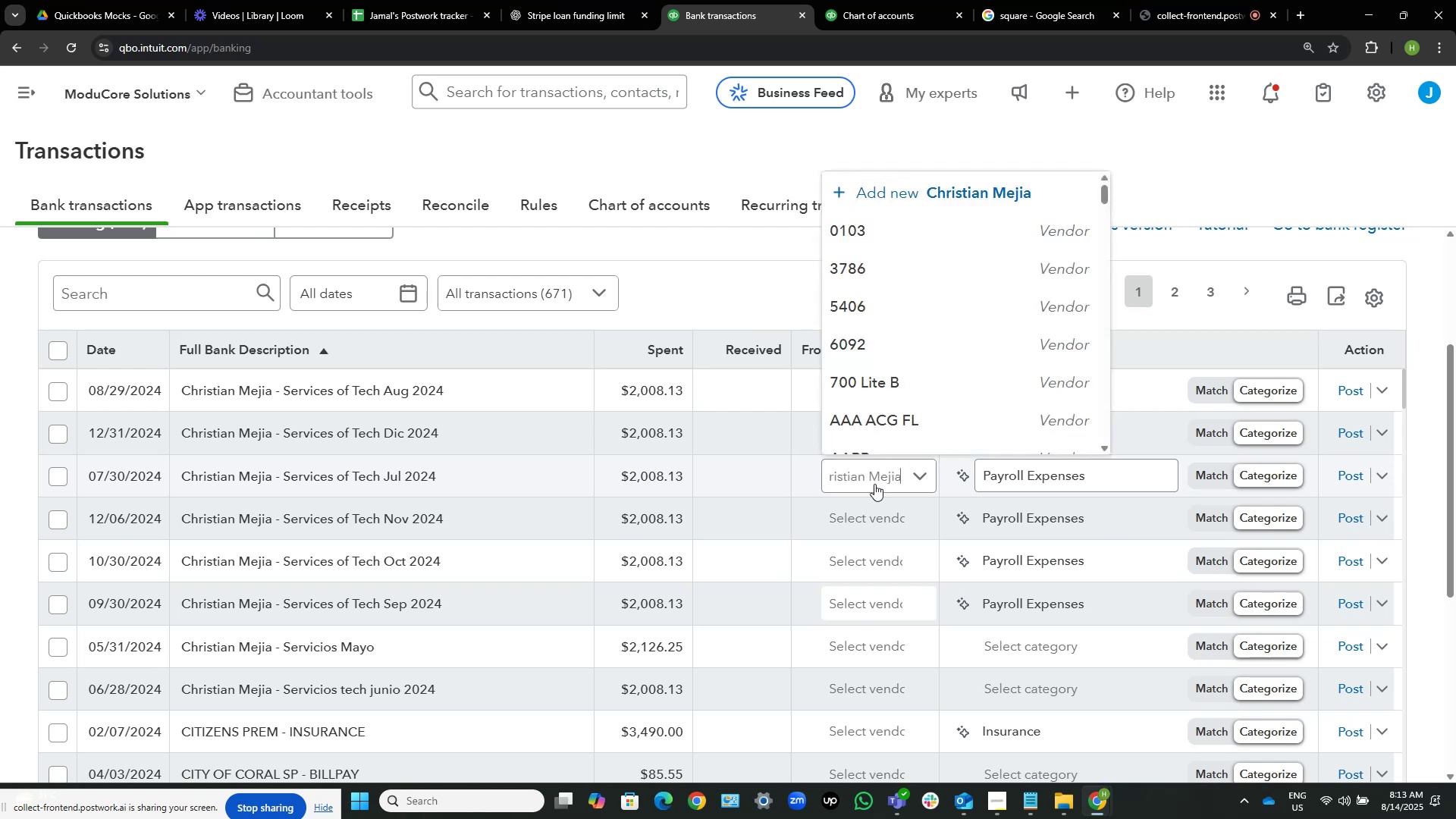 
key(Control+V)
 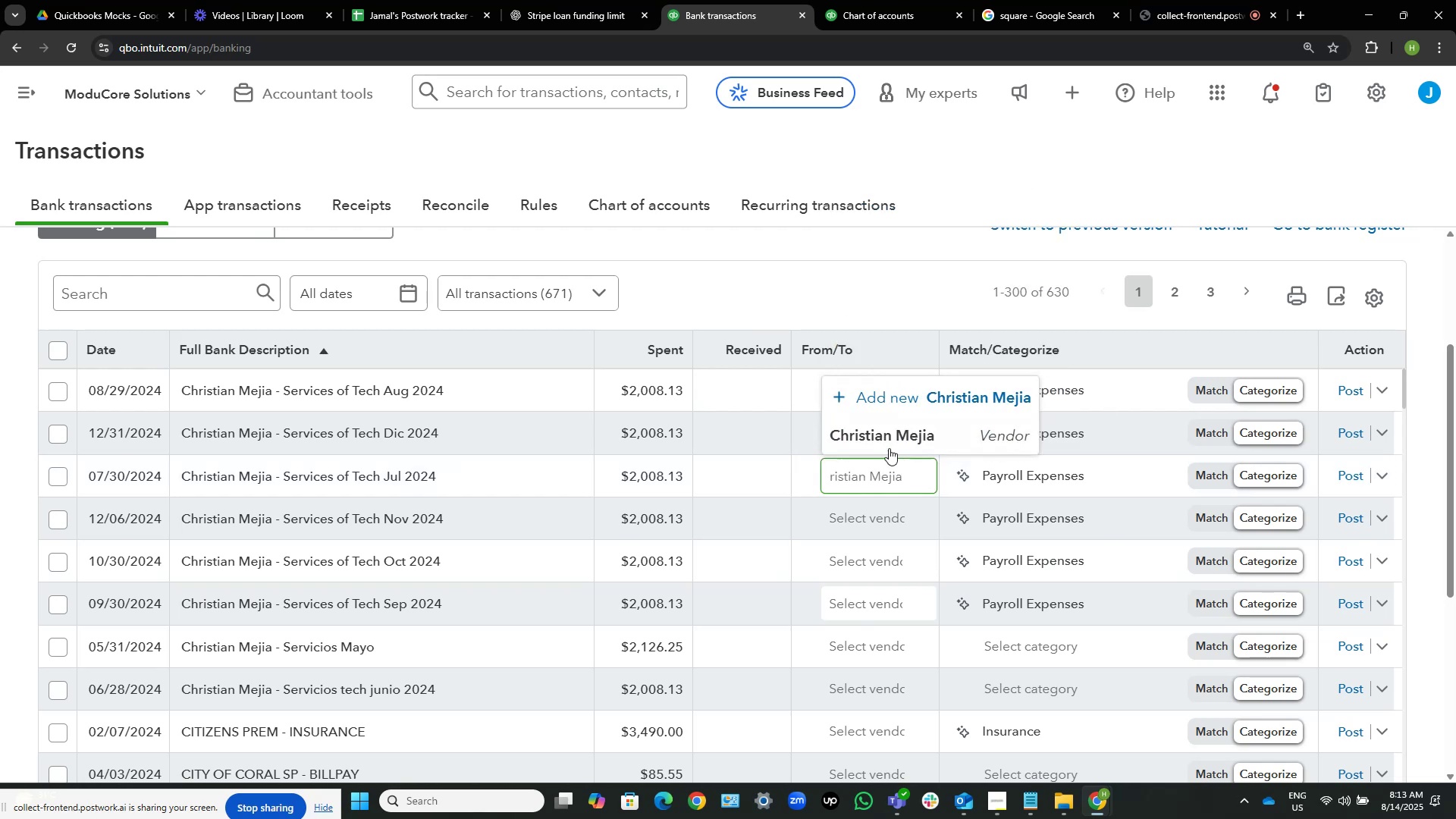 
left_click([893, 441])
 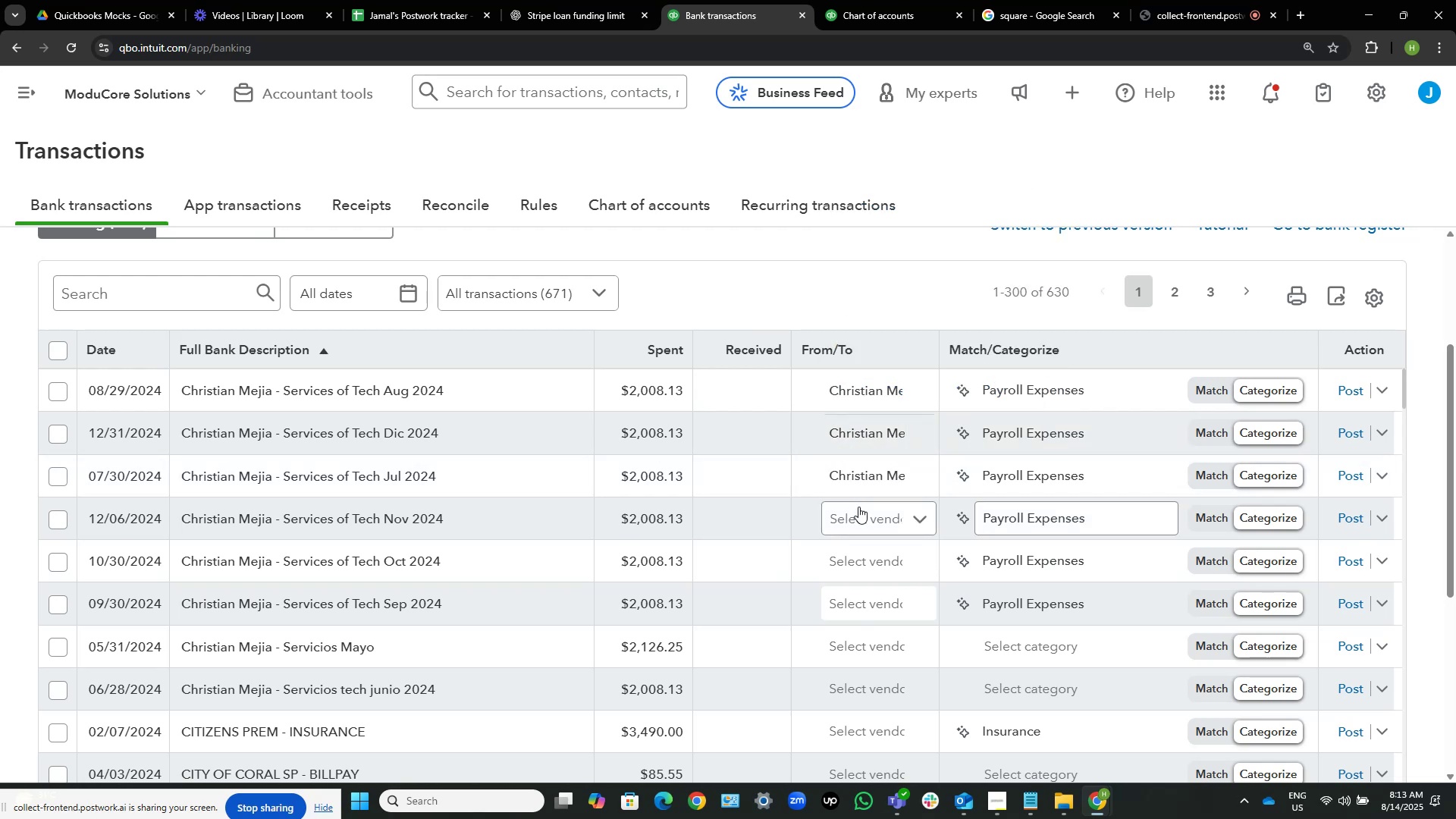 
left_click([858, 507])
 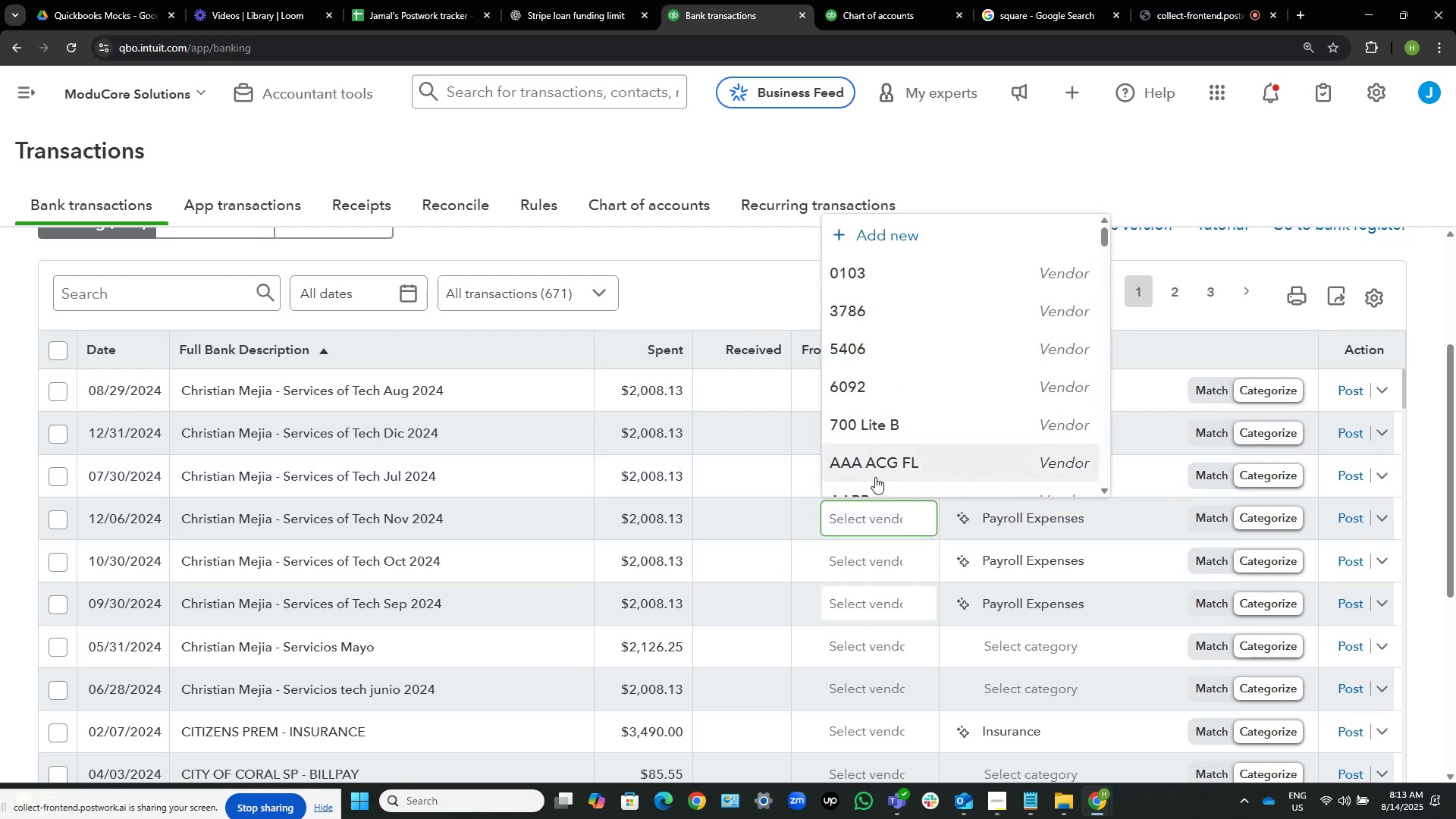 
key(Control+V)
 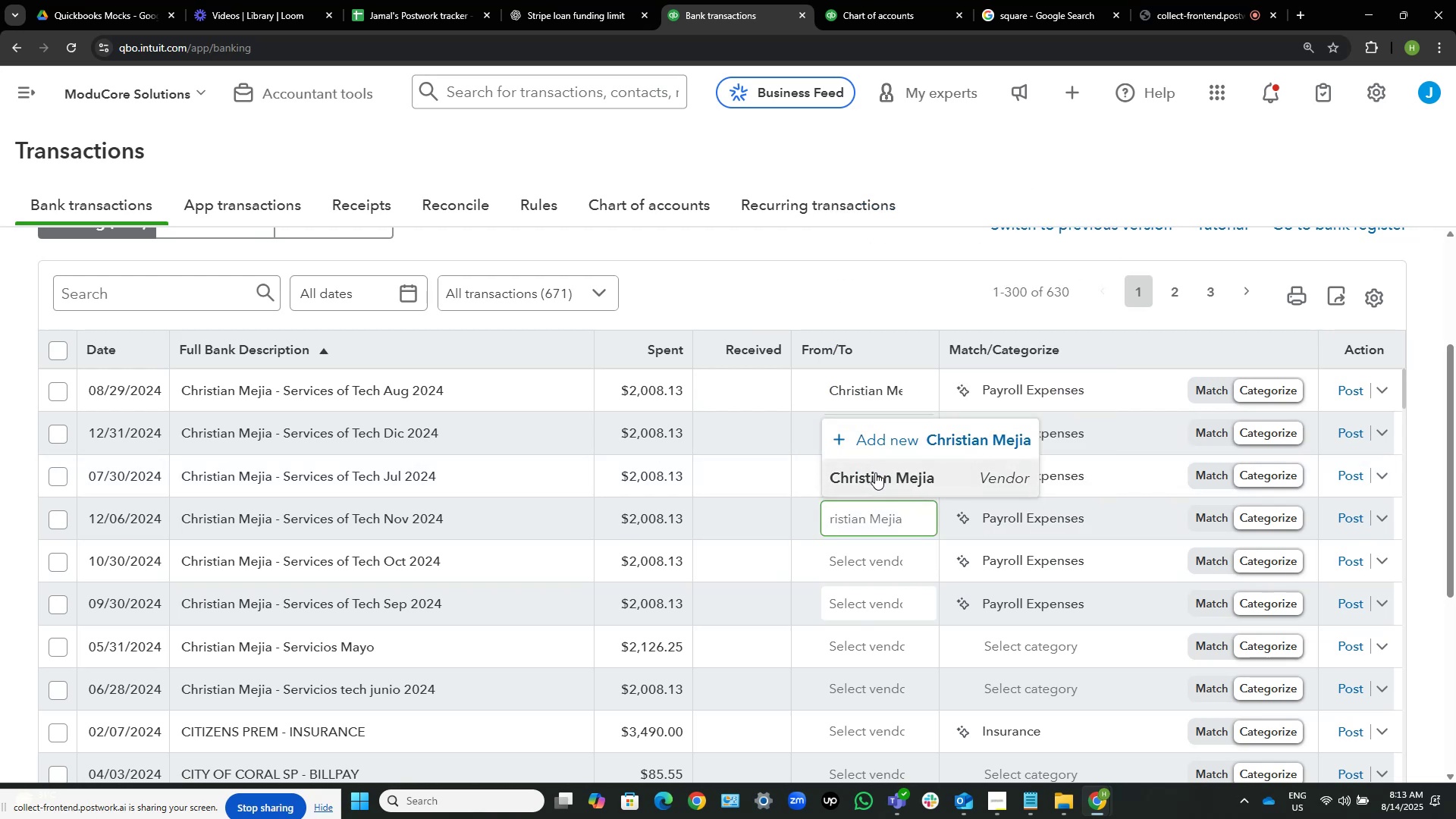 
left_click([875, 472])
 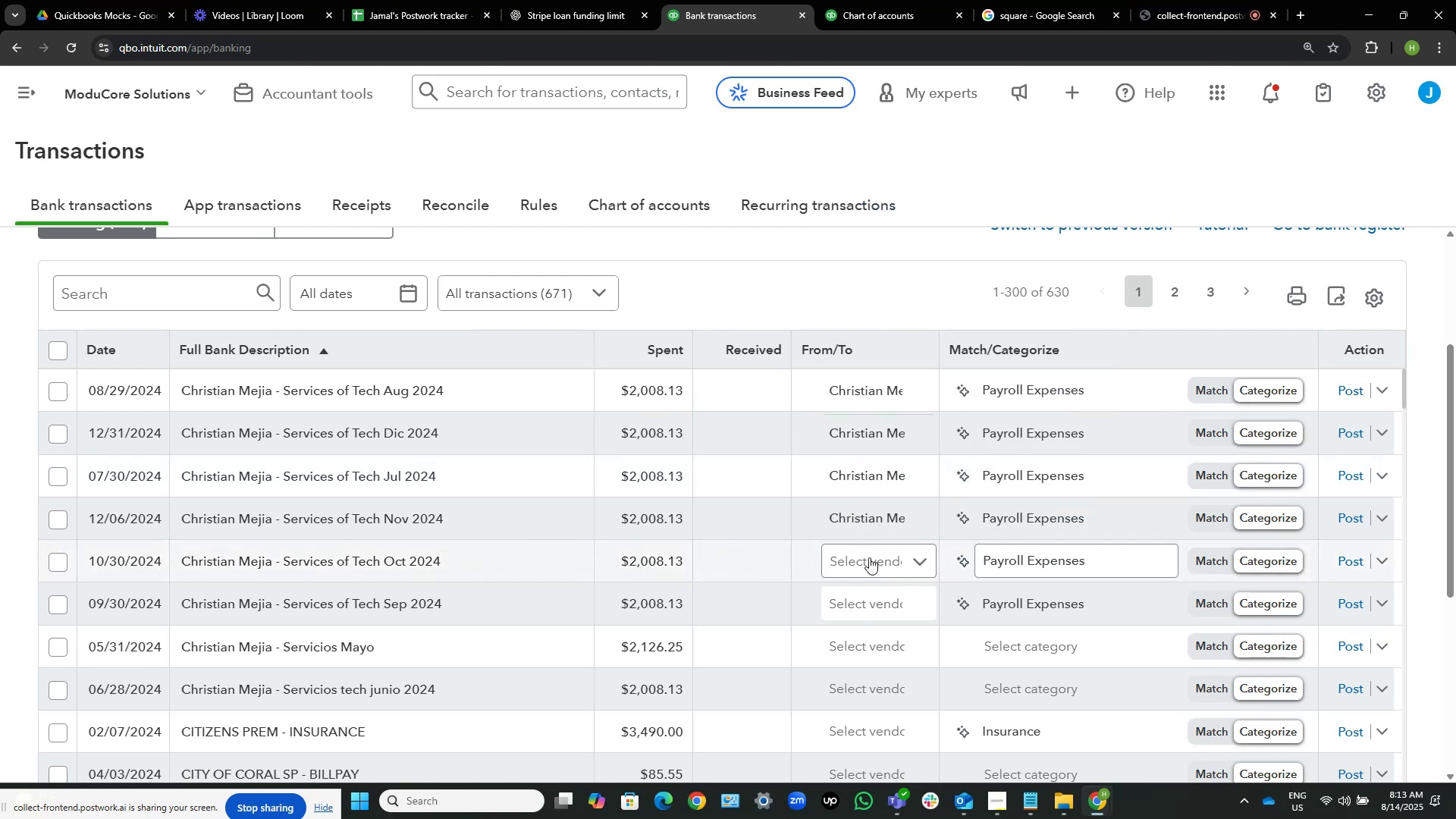 
left_click([869, 557])
 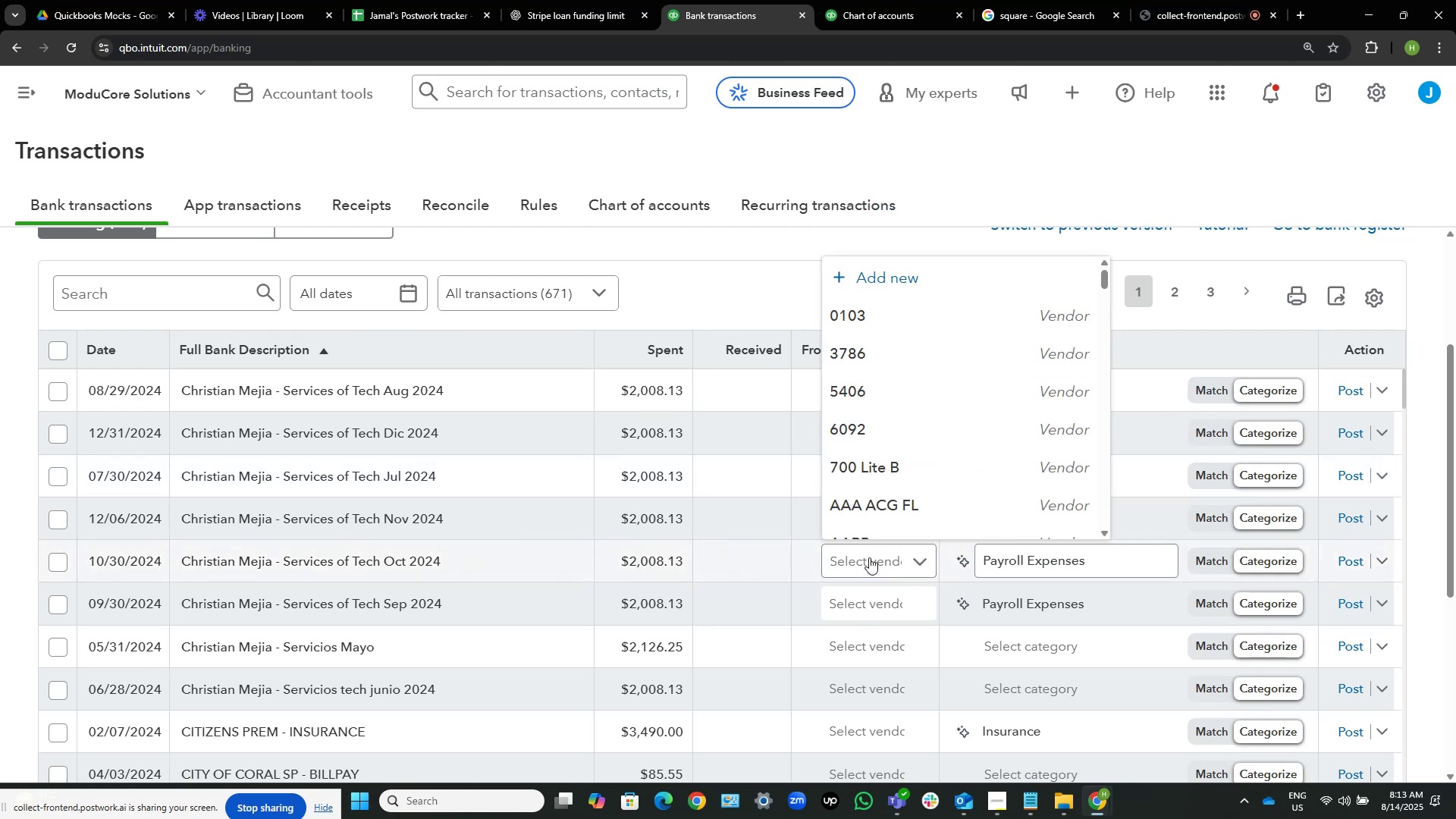 
key(Control+V)
 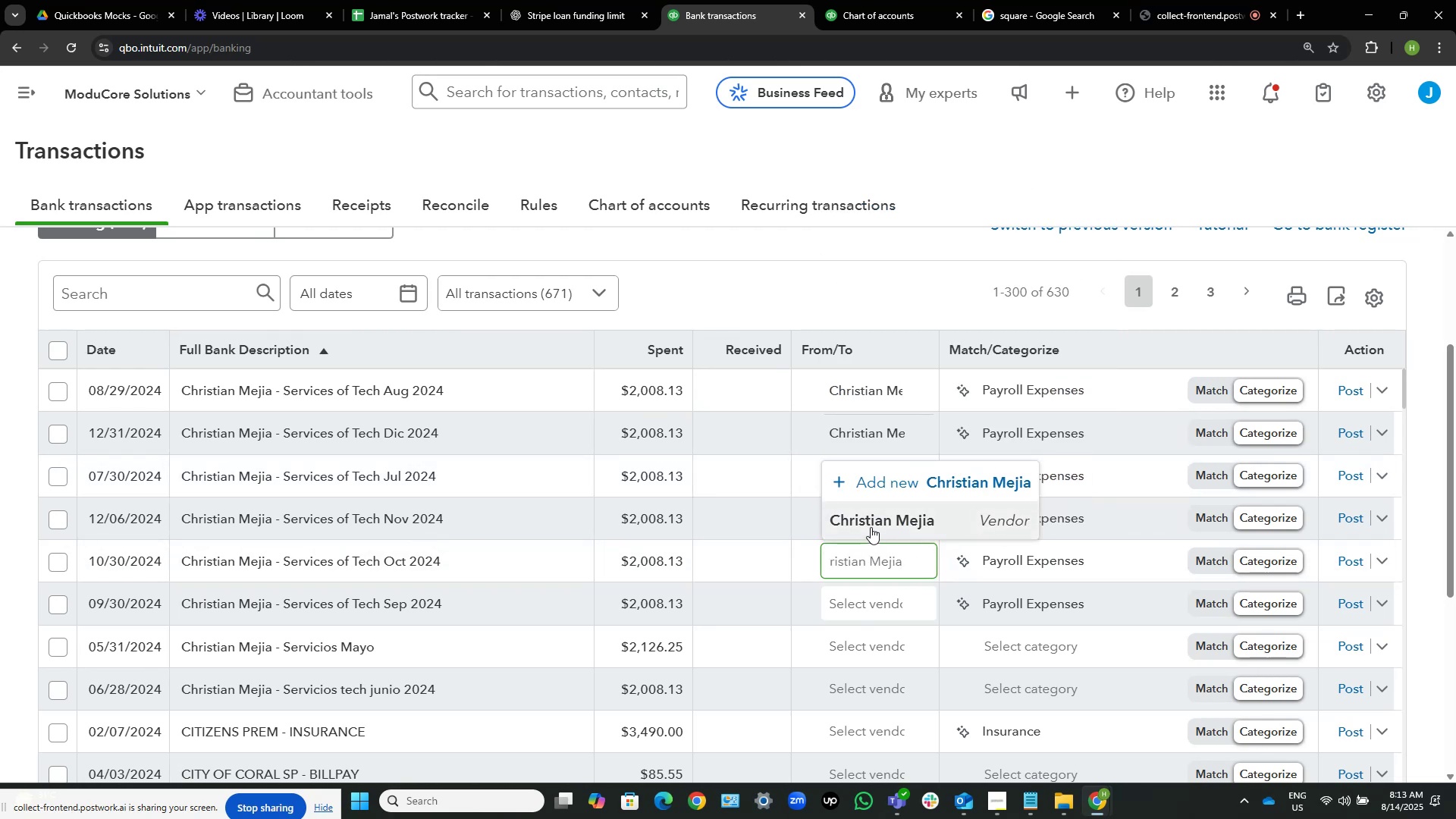 
left_click([872, 522])
 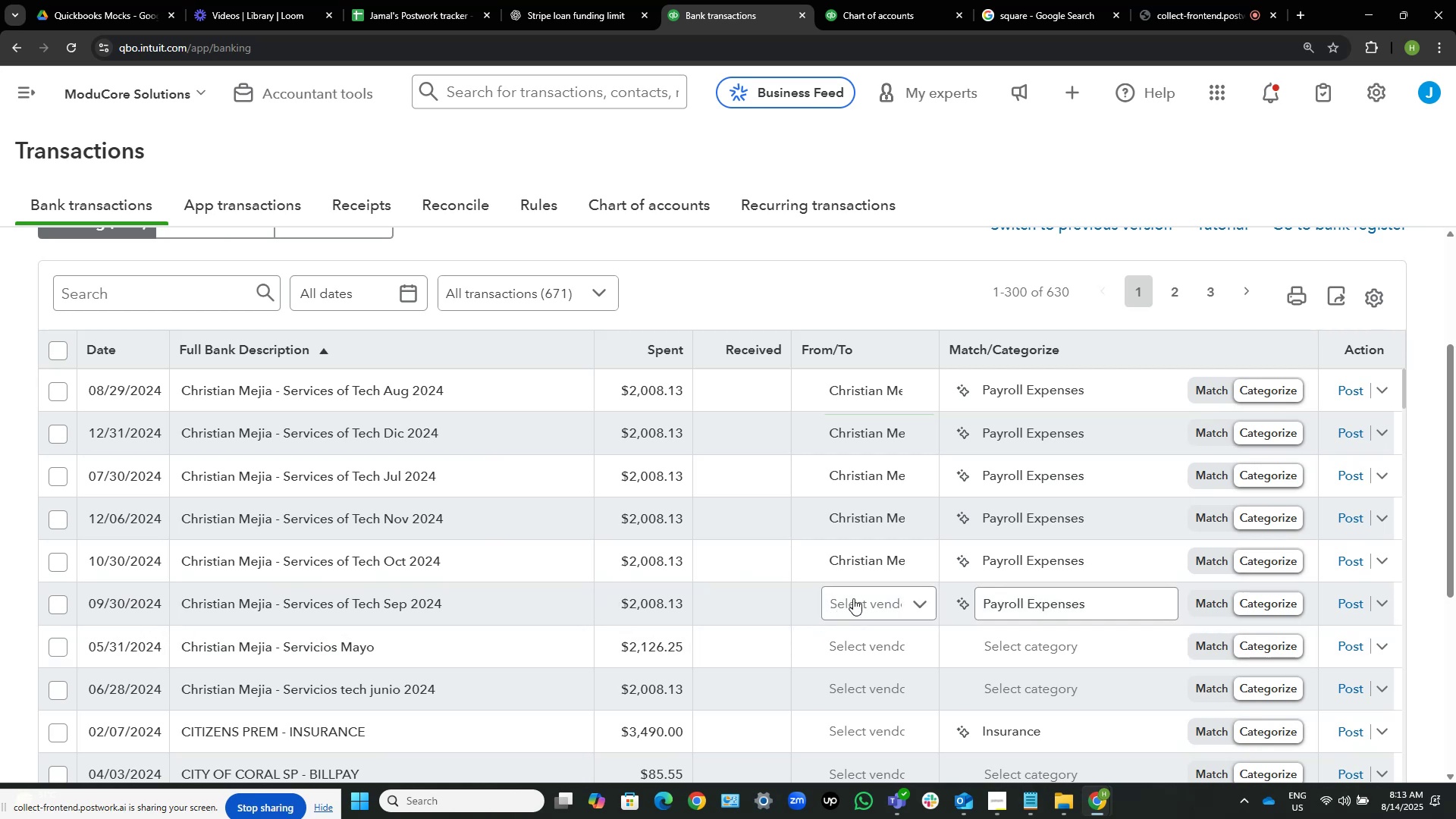 
left_click([853, 598])
 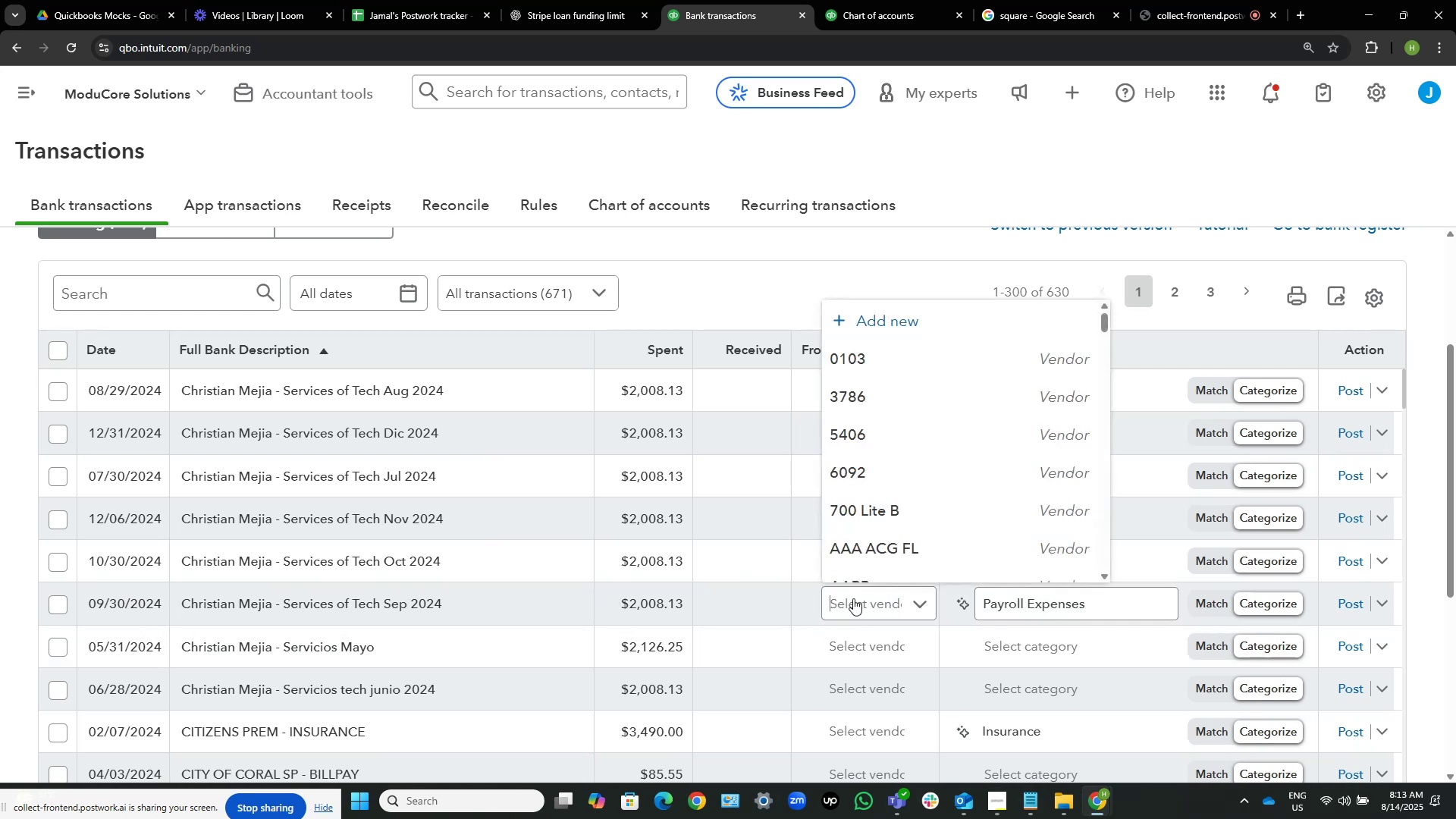 
key(Control+V)
 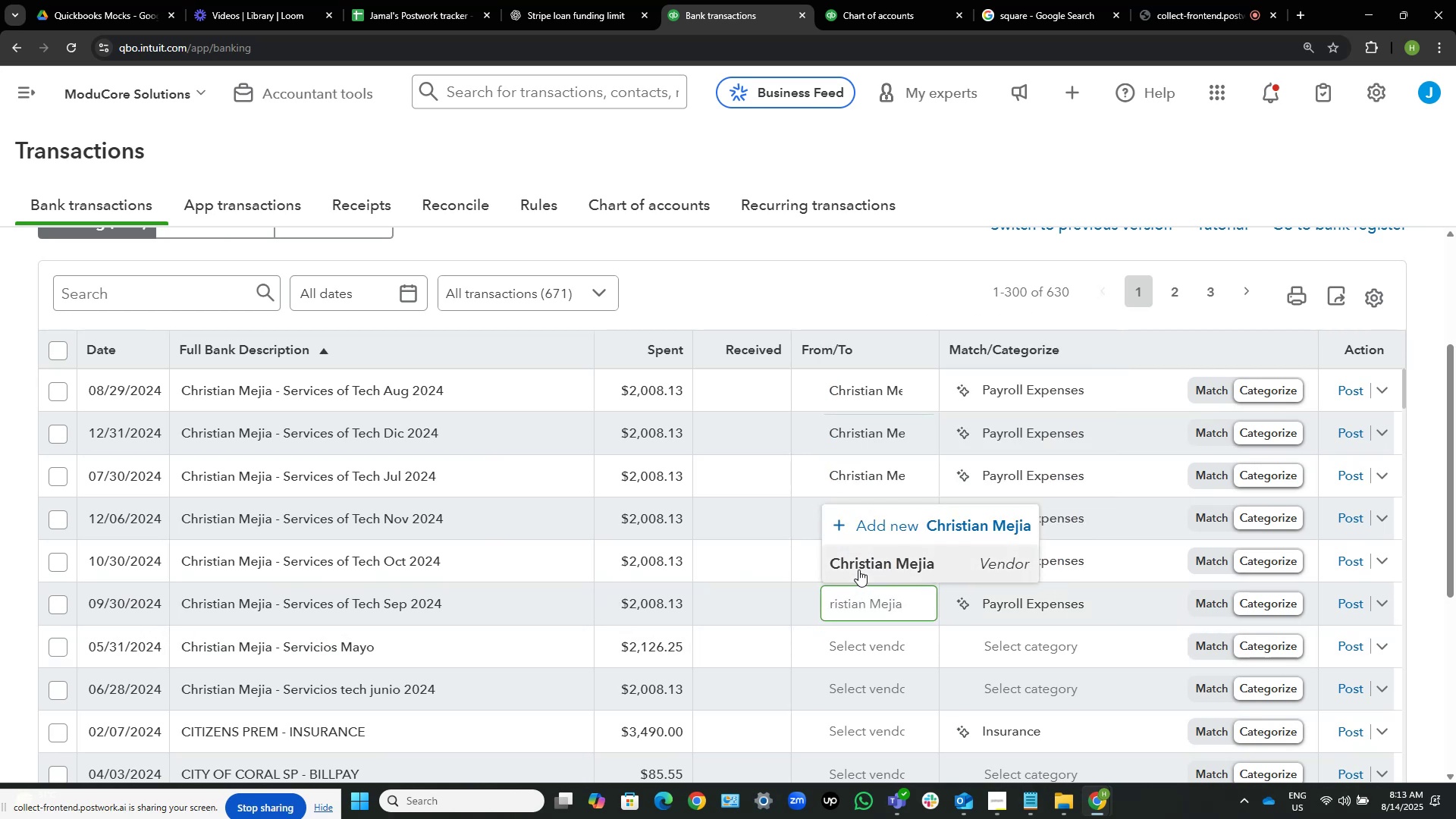 
left_click([859, 570])
 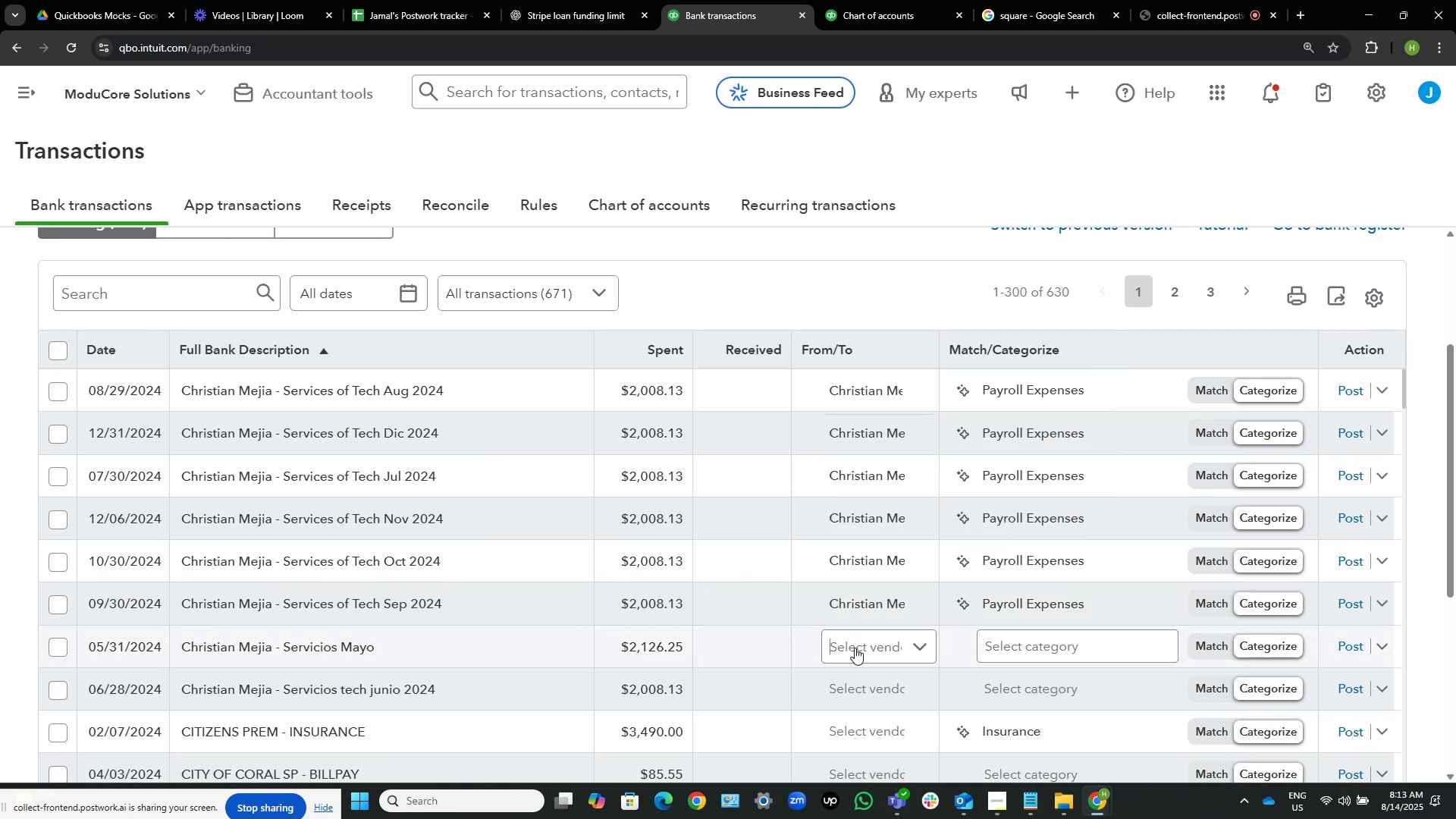 
key(Control+V)
 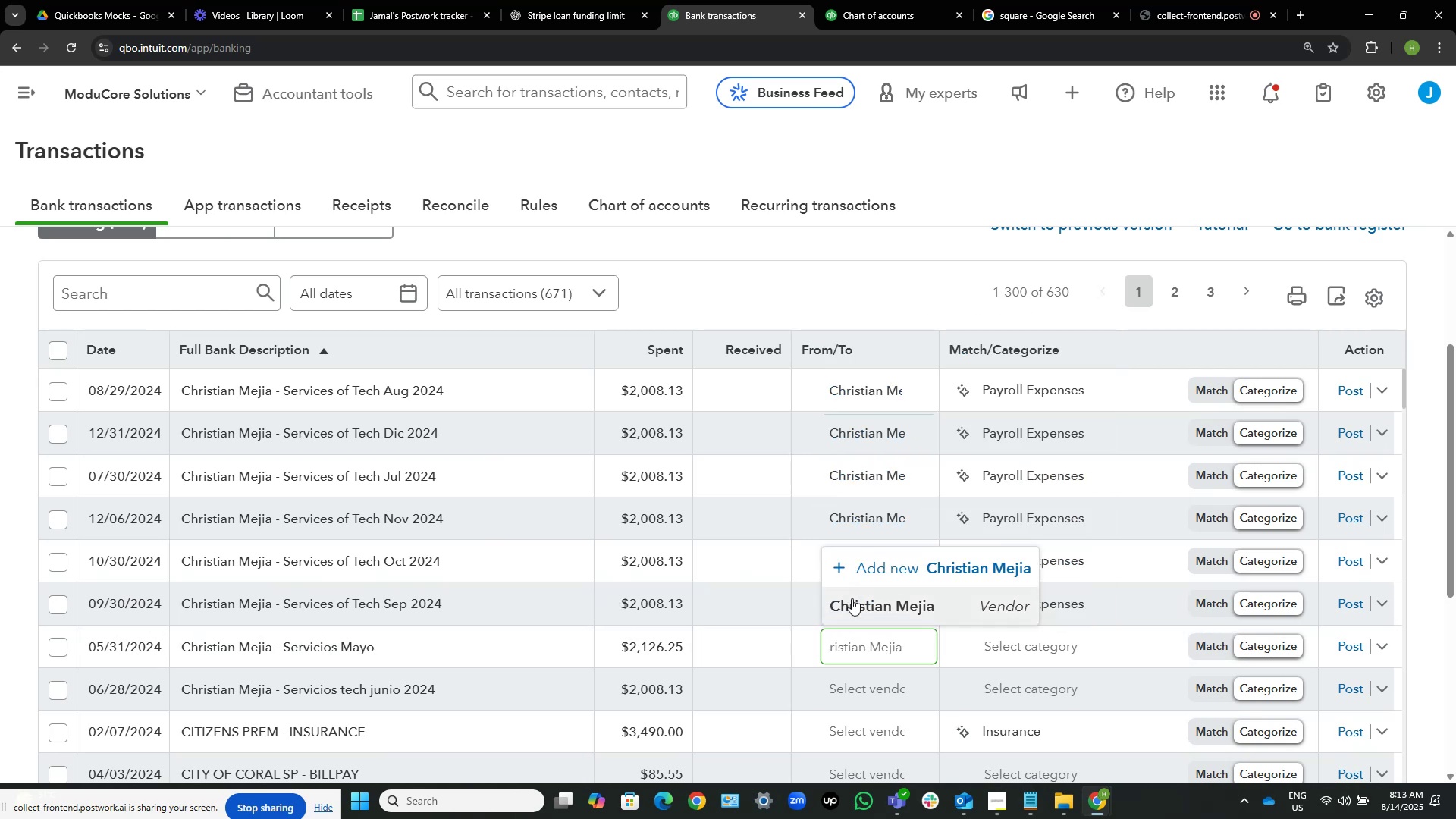 
left_click([852, 604])
 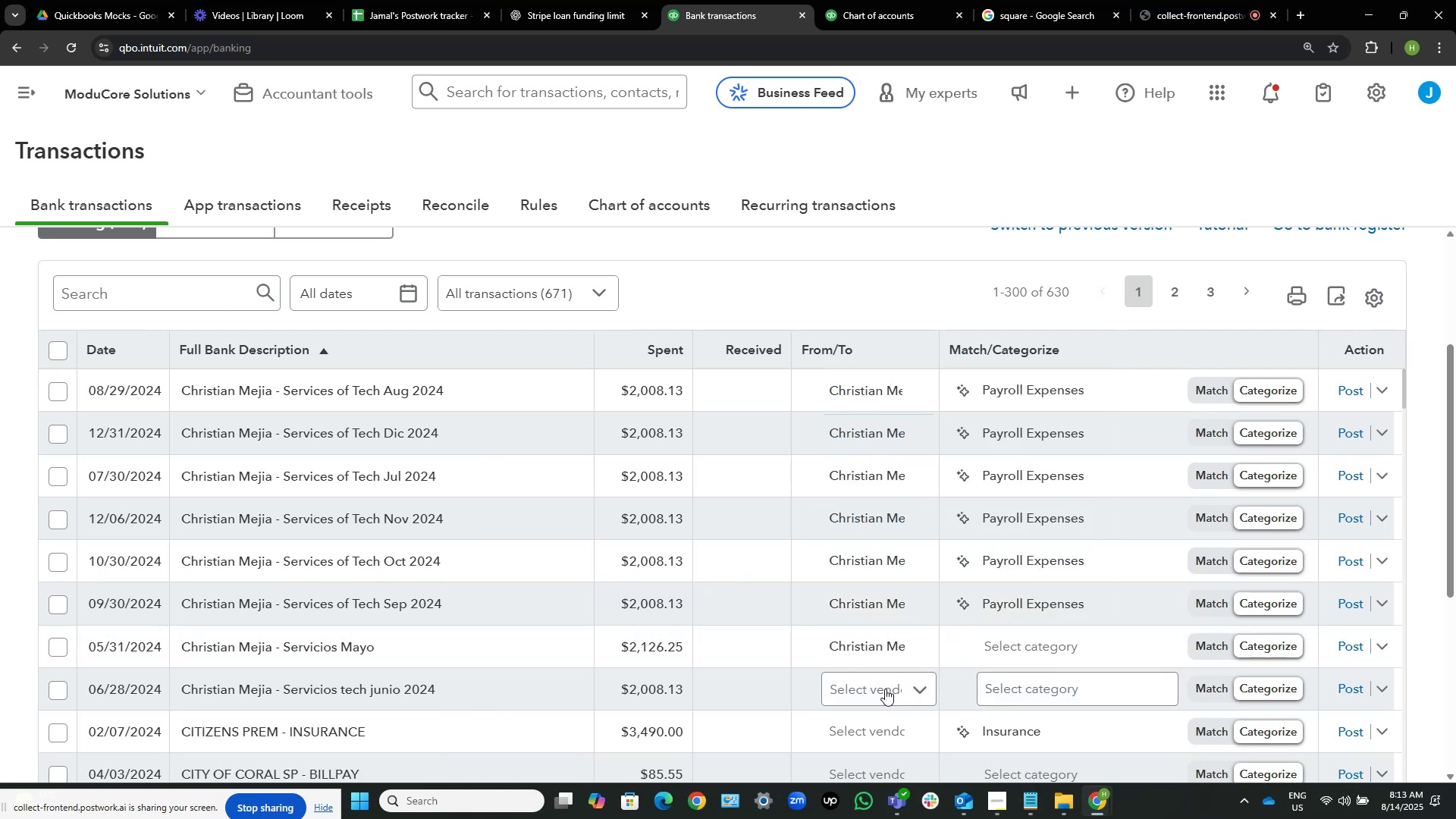 
key(Control+V)
 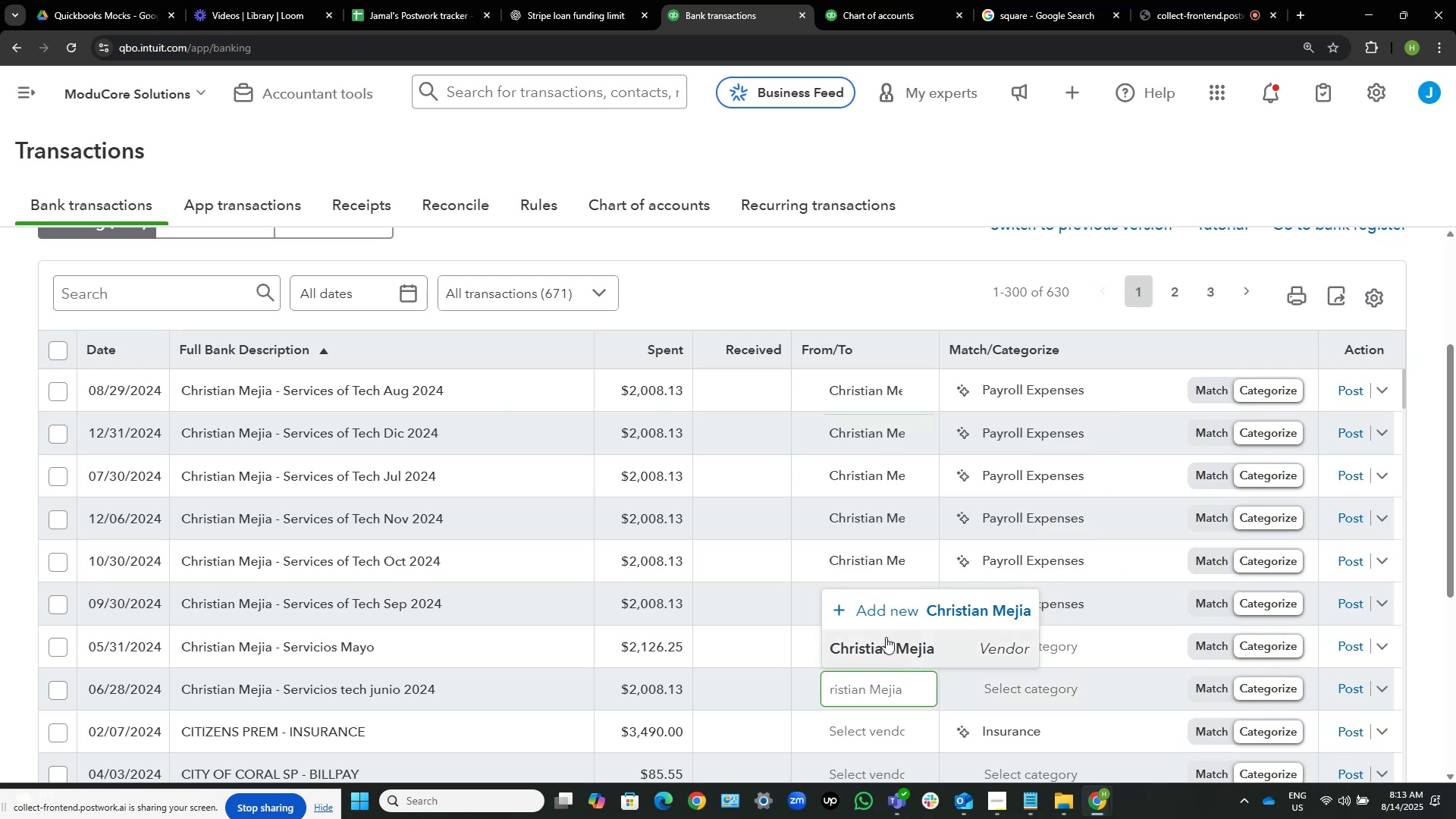 
left_click([884, 647])
 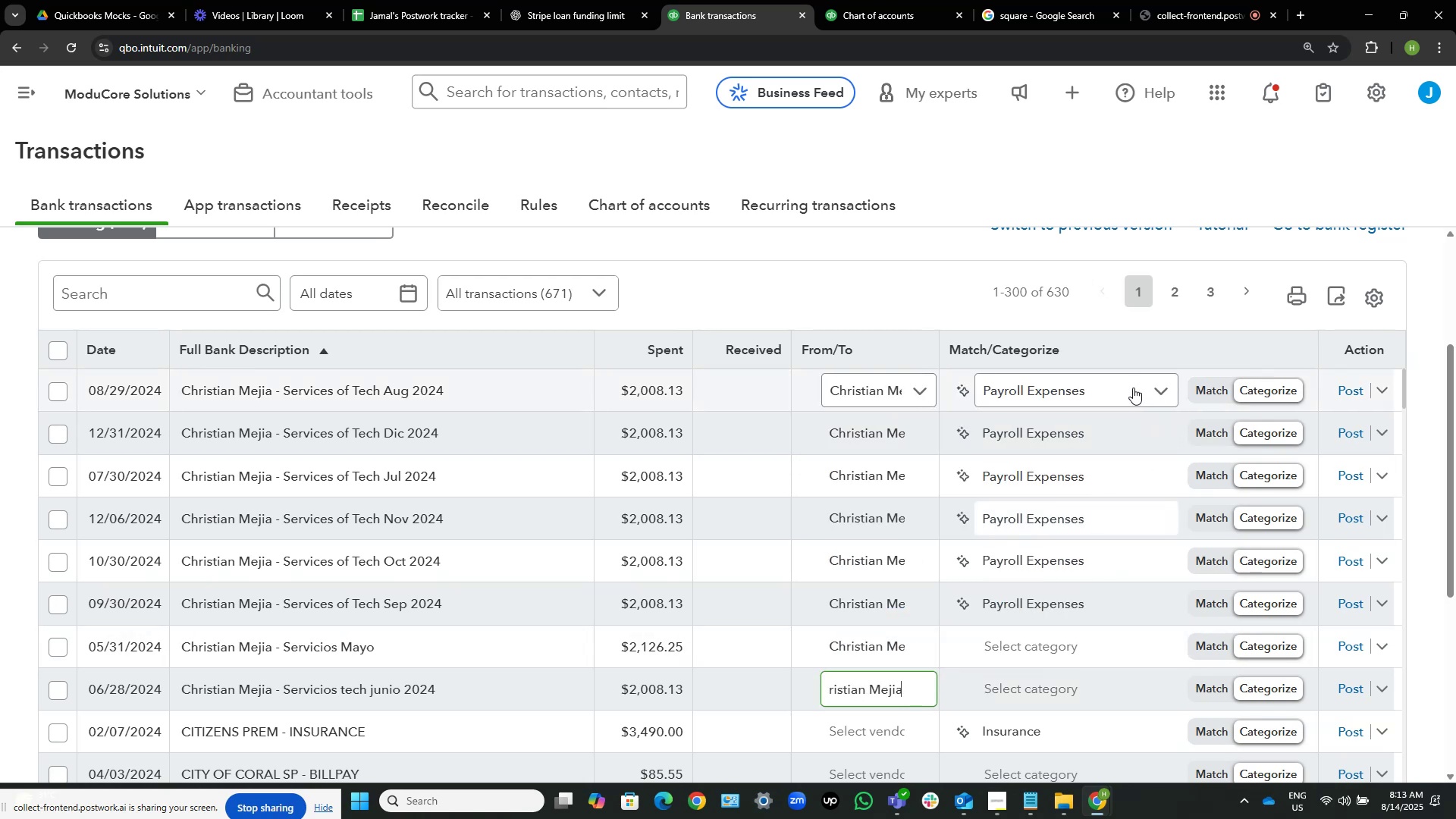 
left_click([1133, 388])
 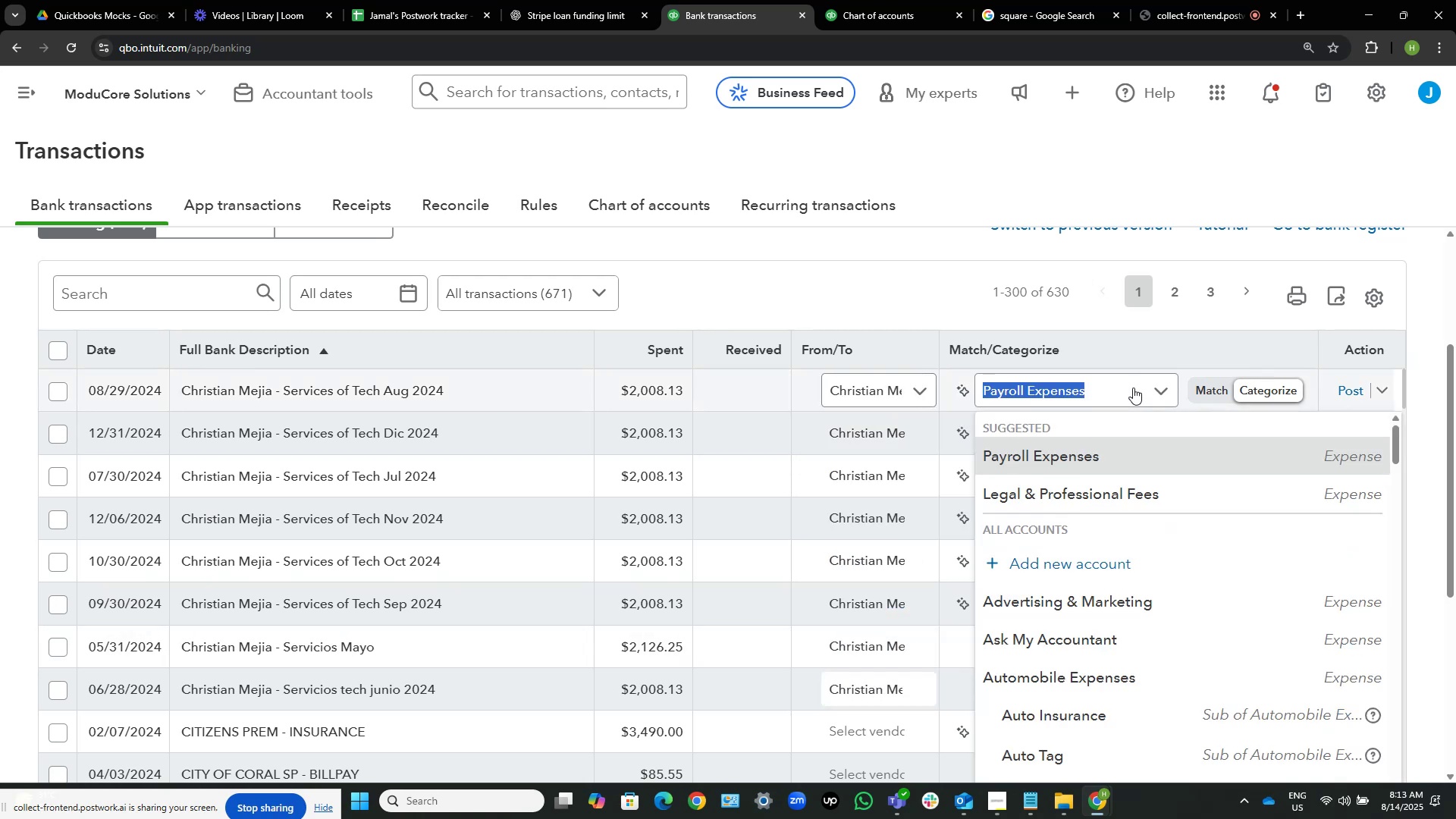 
type(contract)
 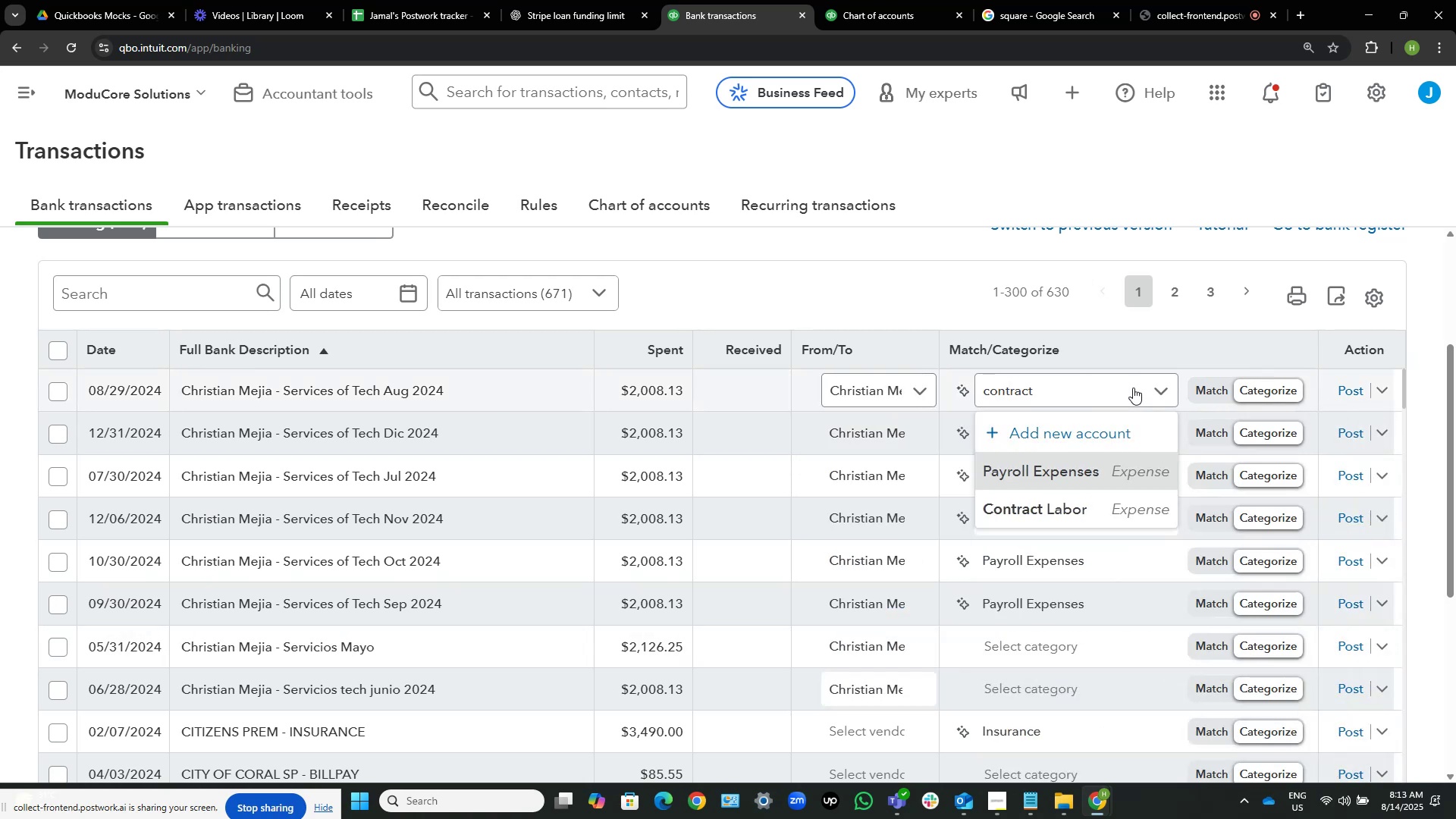 
key(Control+Shift+ArrowLeft)
 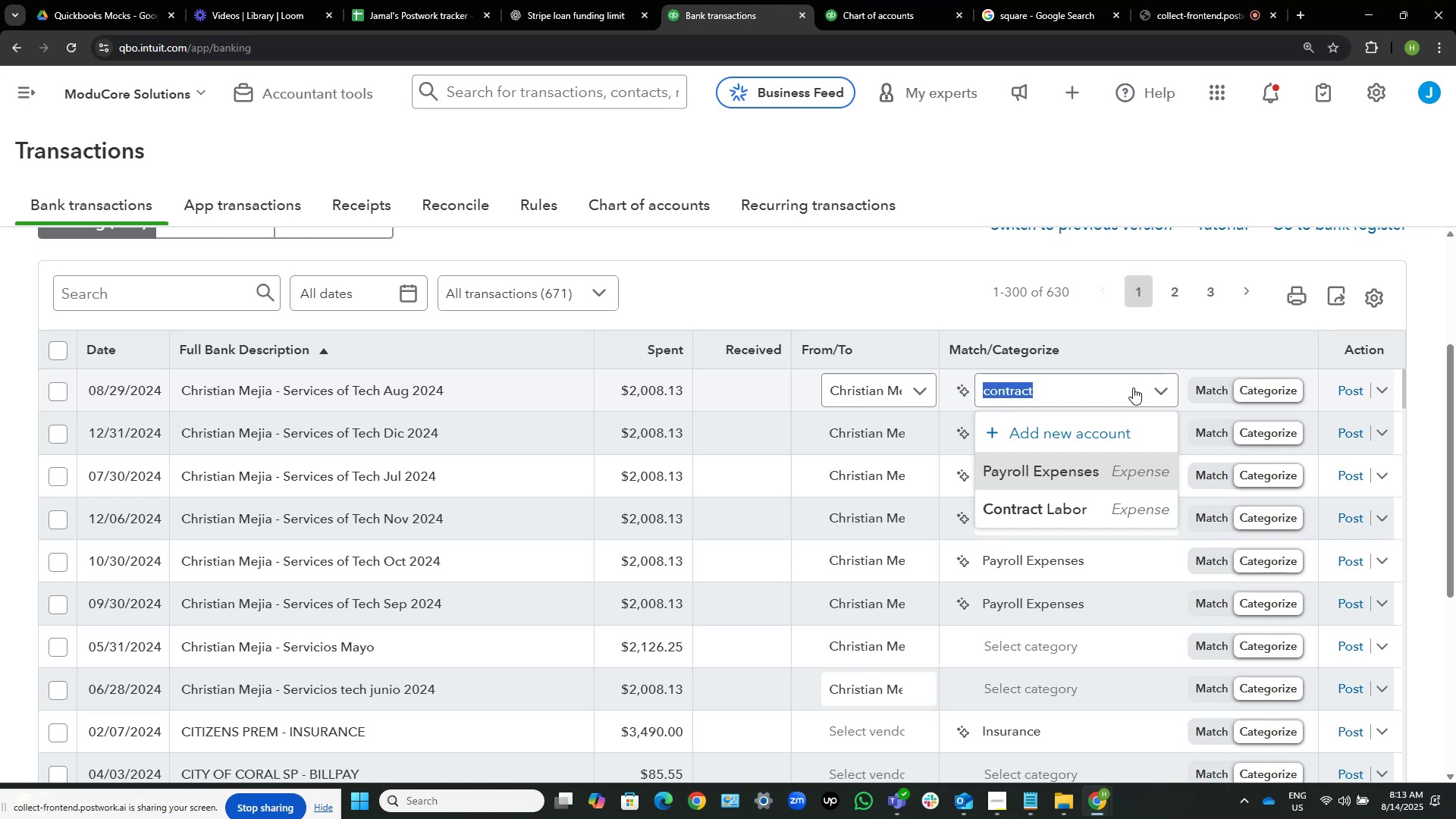 
key(Control+C)
 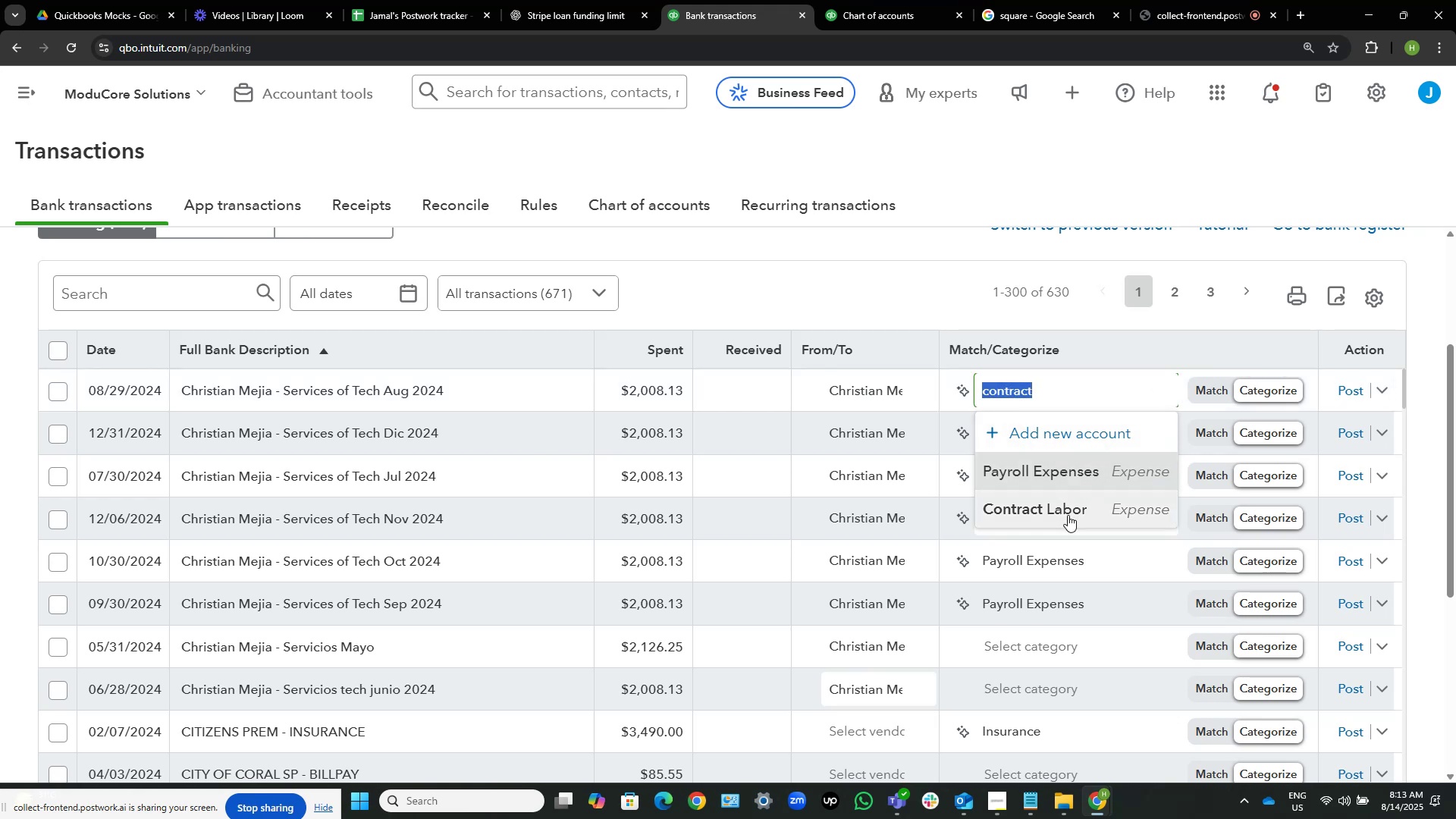 
left_click([1068, 515])
 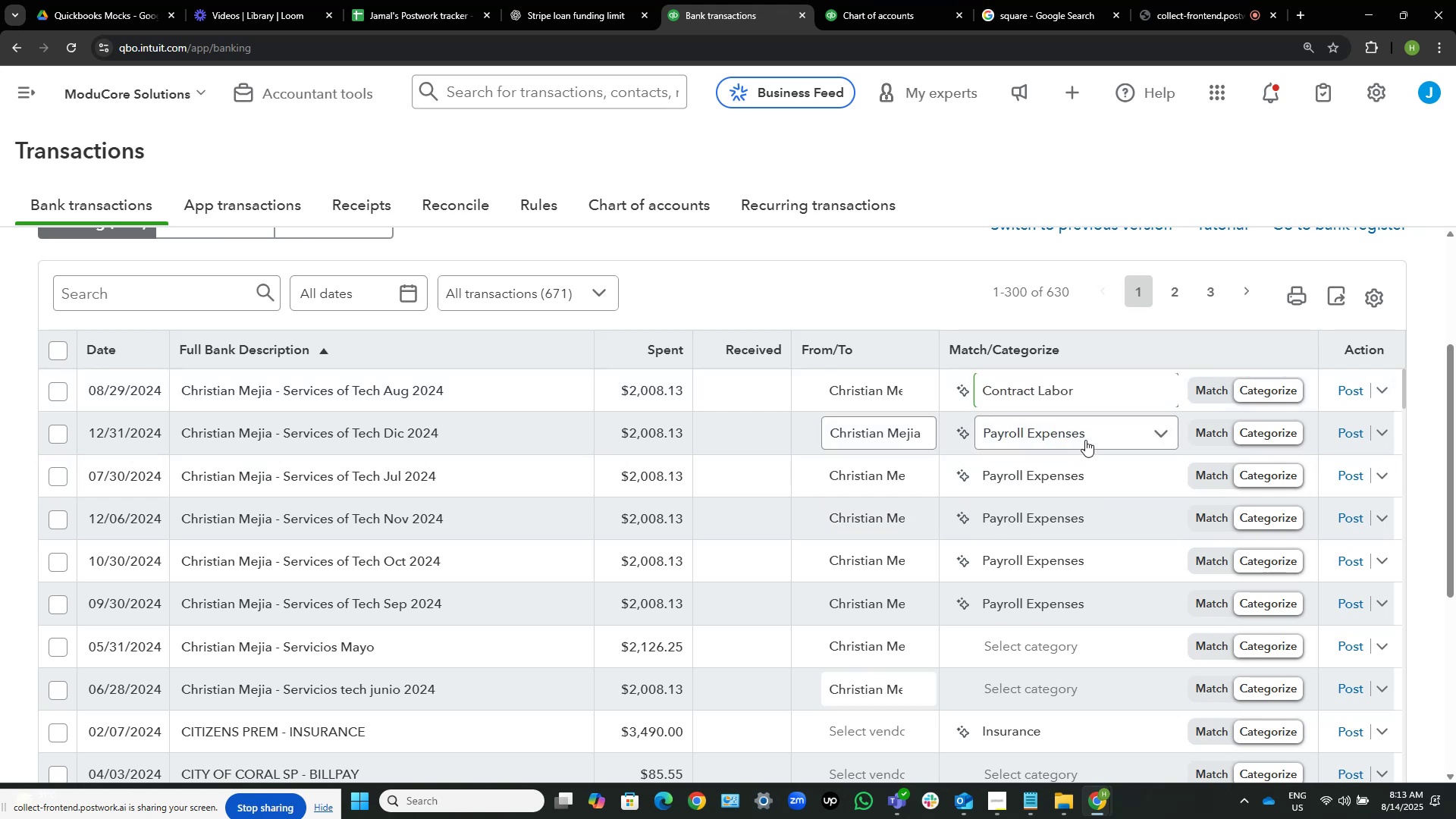 
left_click([1087, 438])
 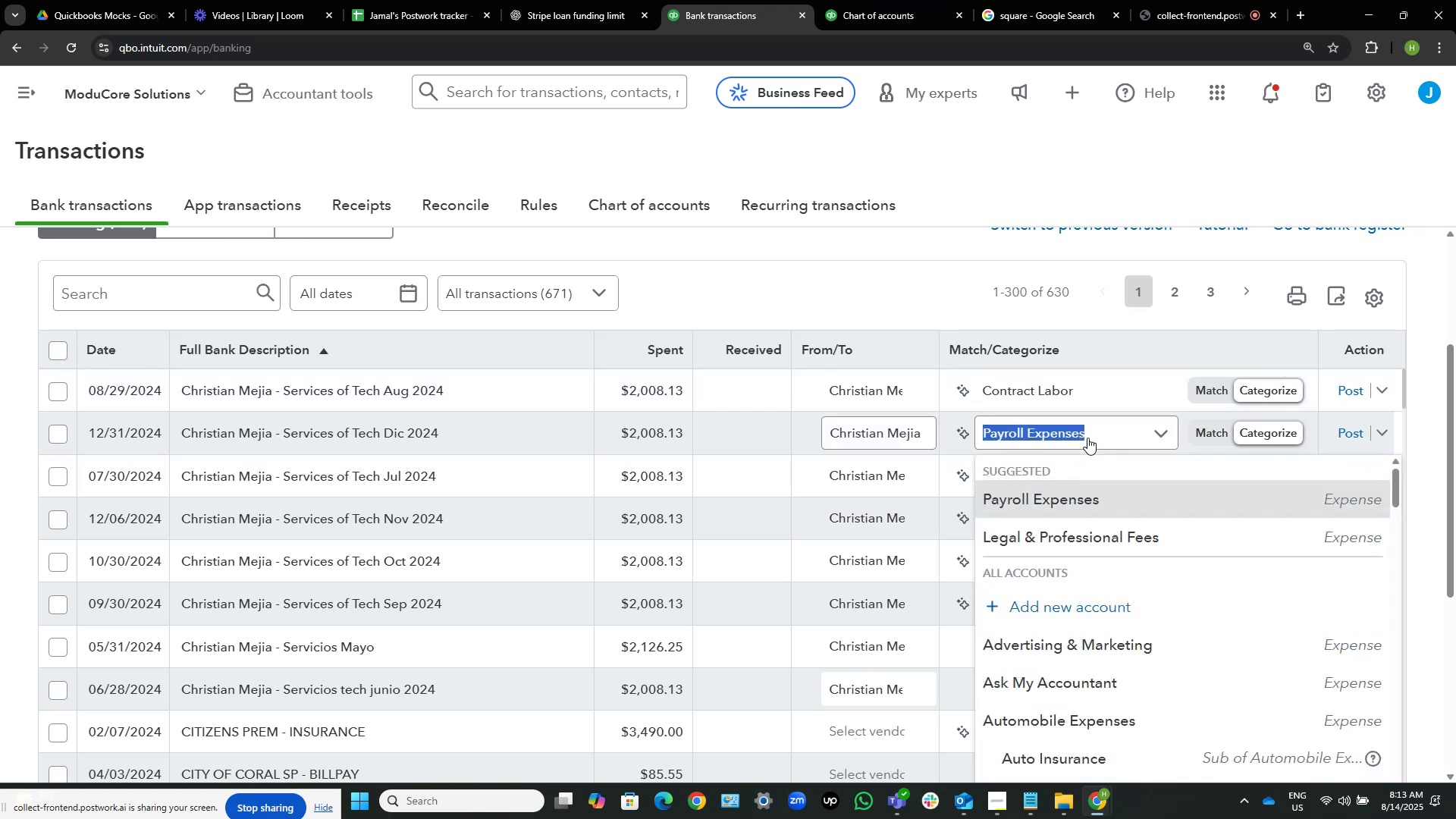 
key(Control+ControlLeft)
 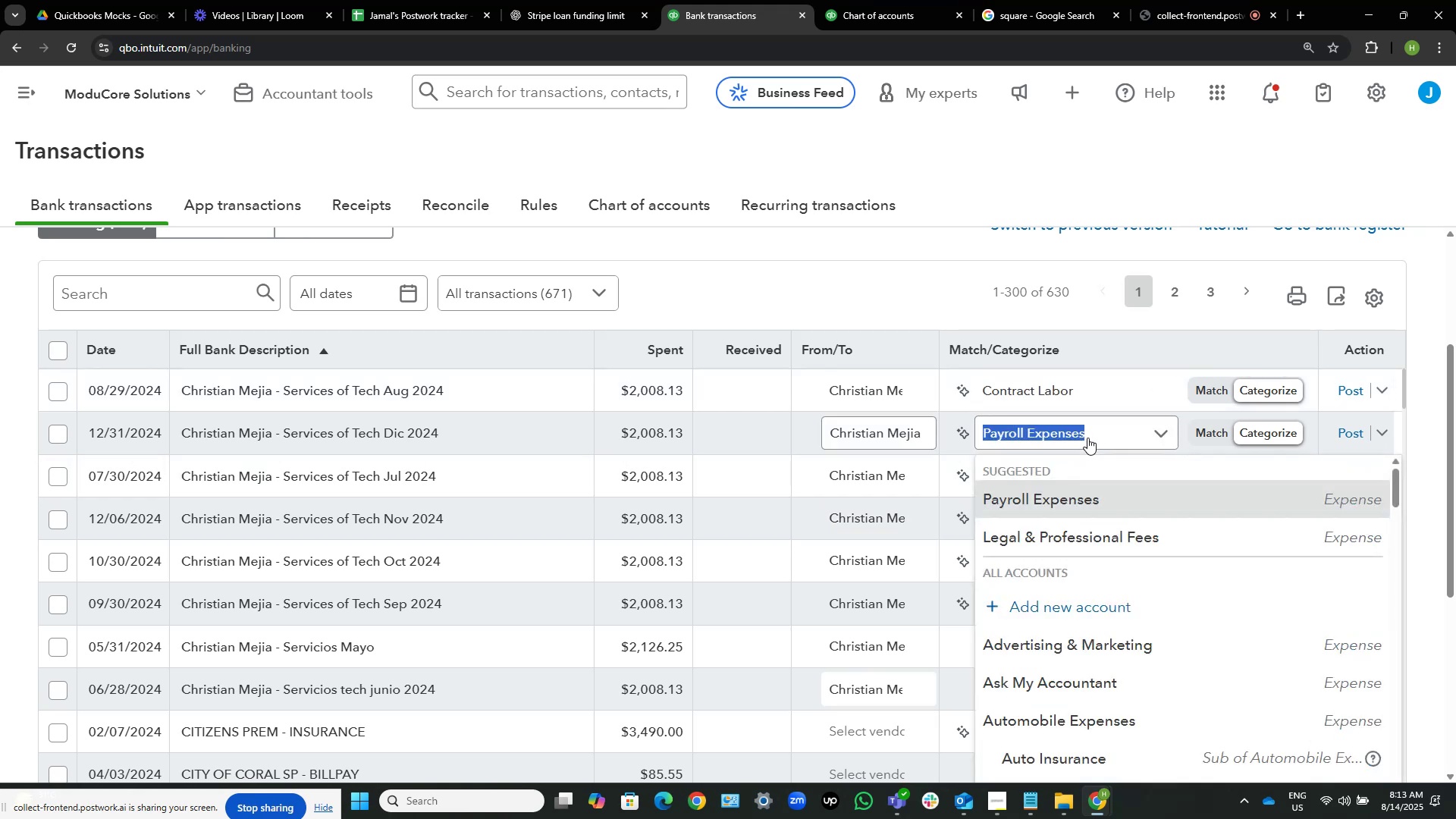 
key(Control+V)
 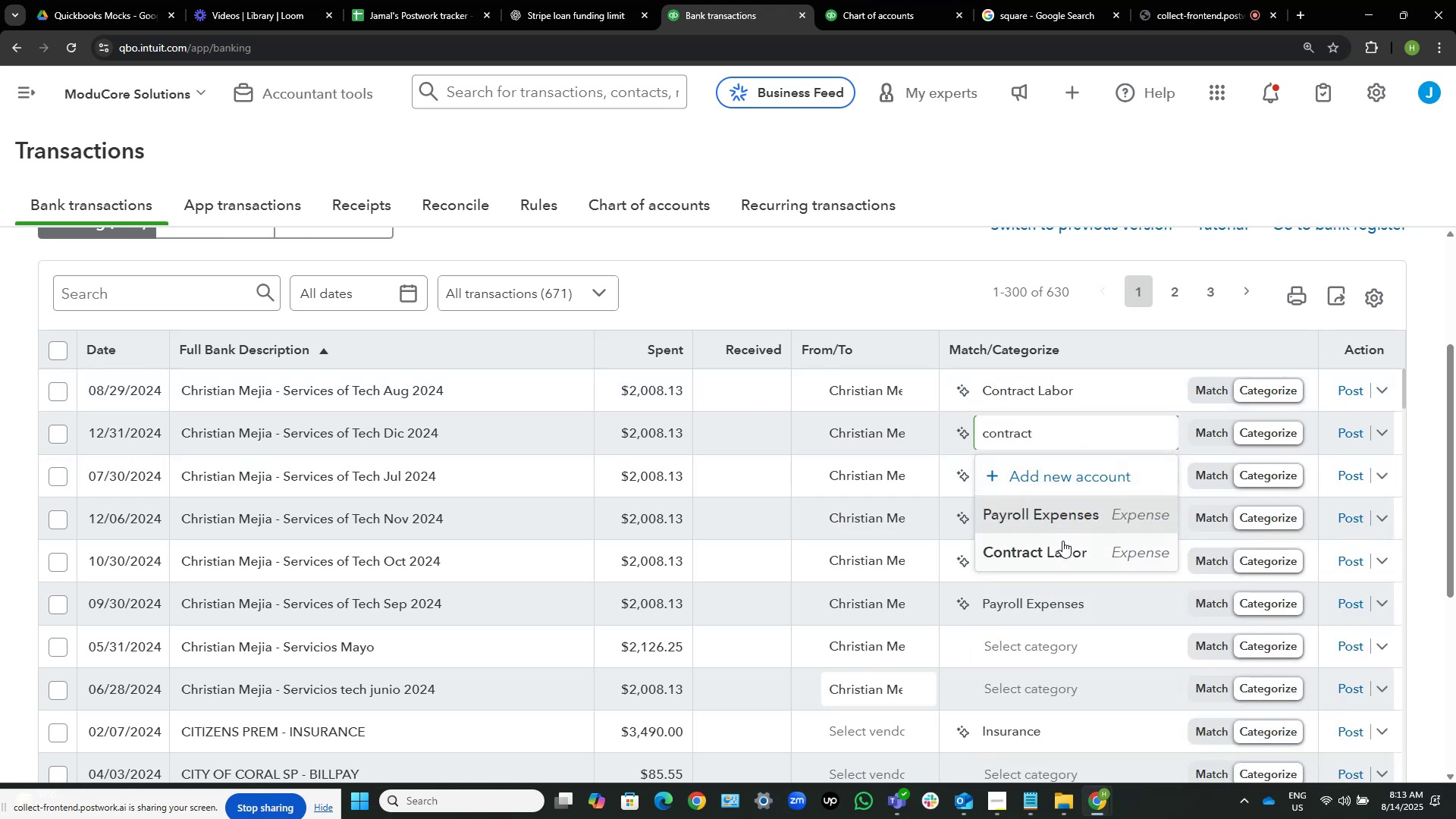 
left_click([1064, 545])
 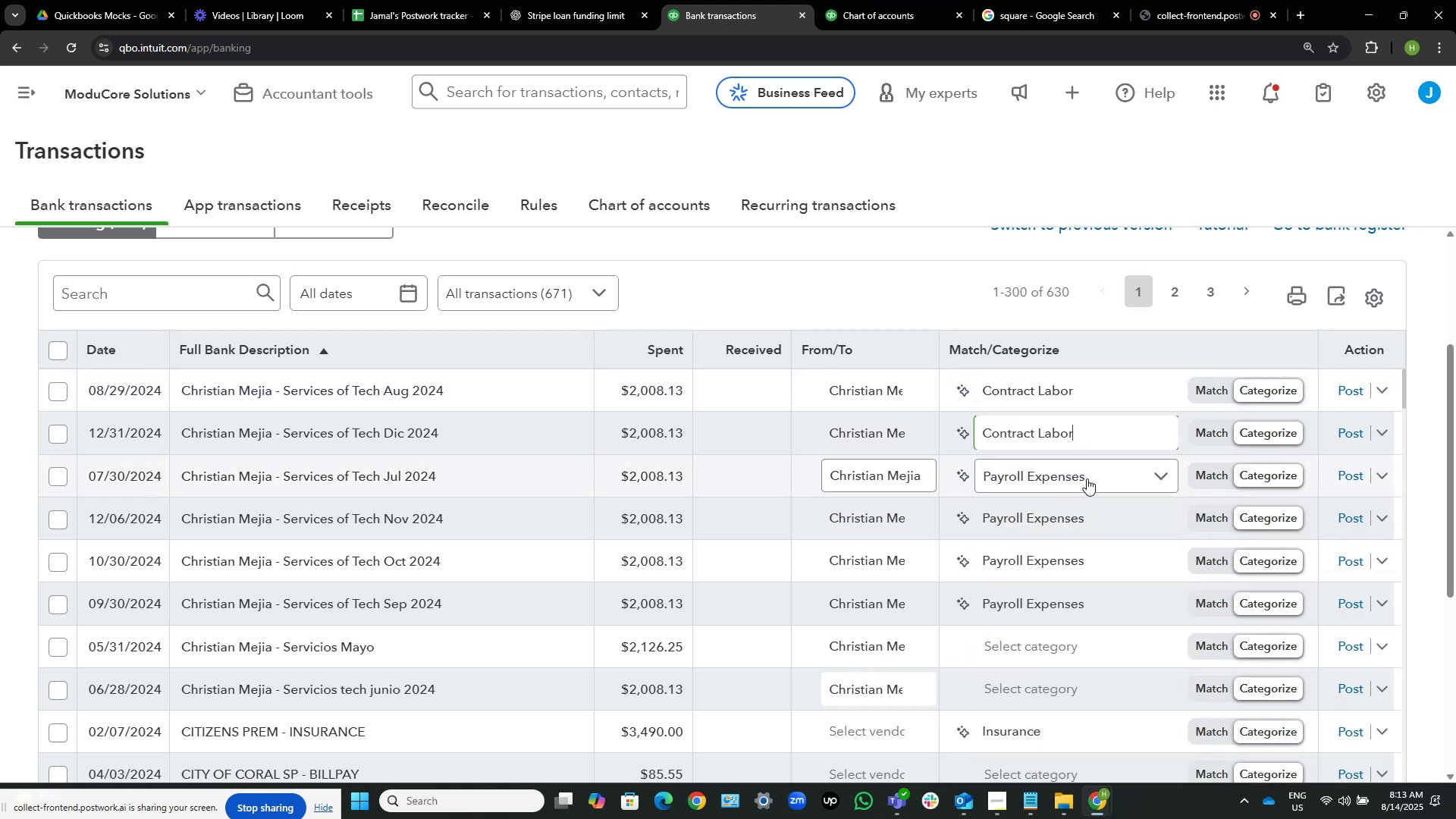 
left_click([1091, 475])
 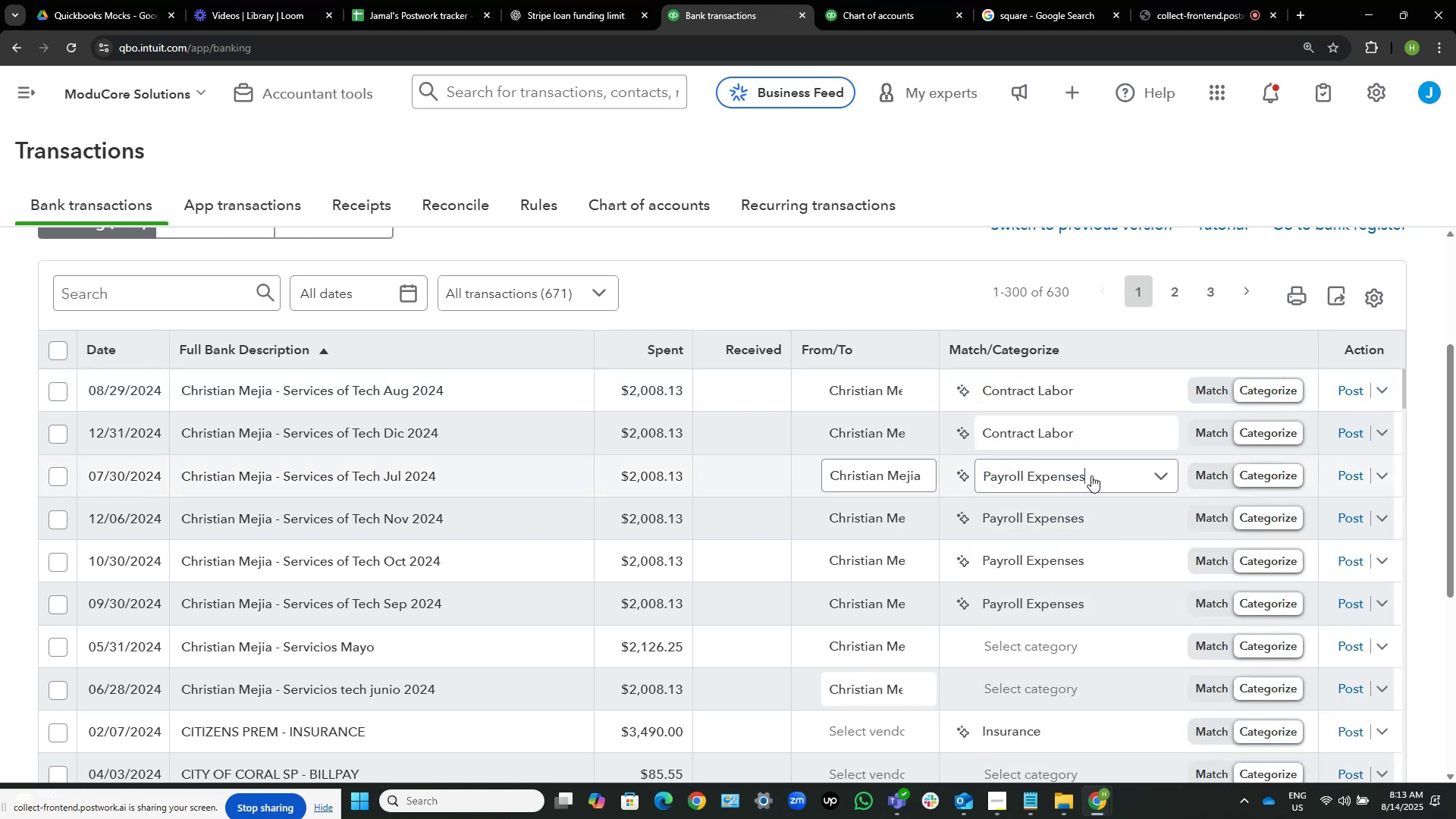 
key(Control+ControlLeft)
 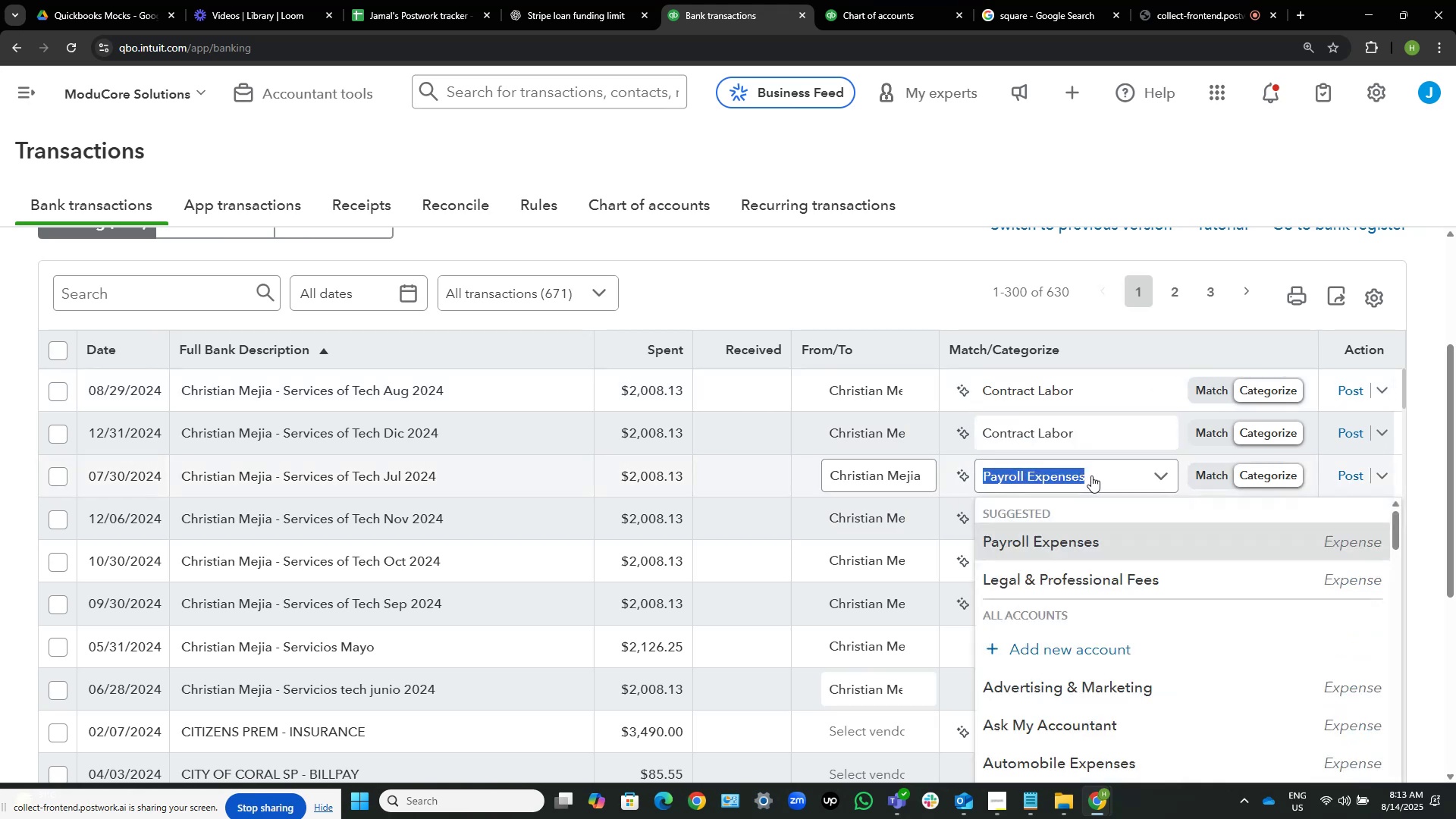 
key(Control+V)
 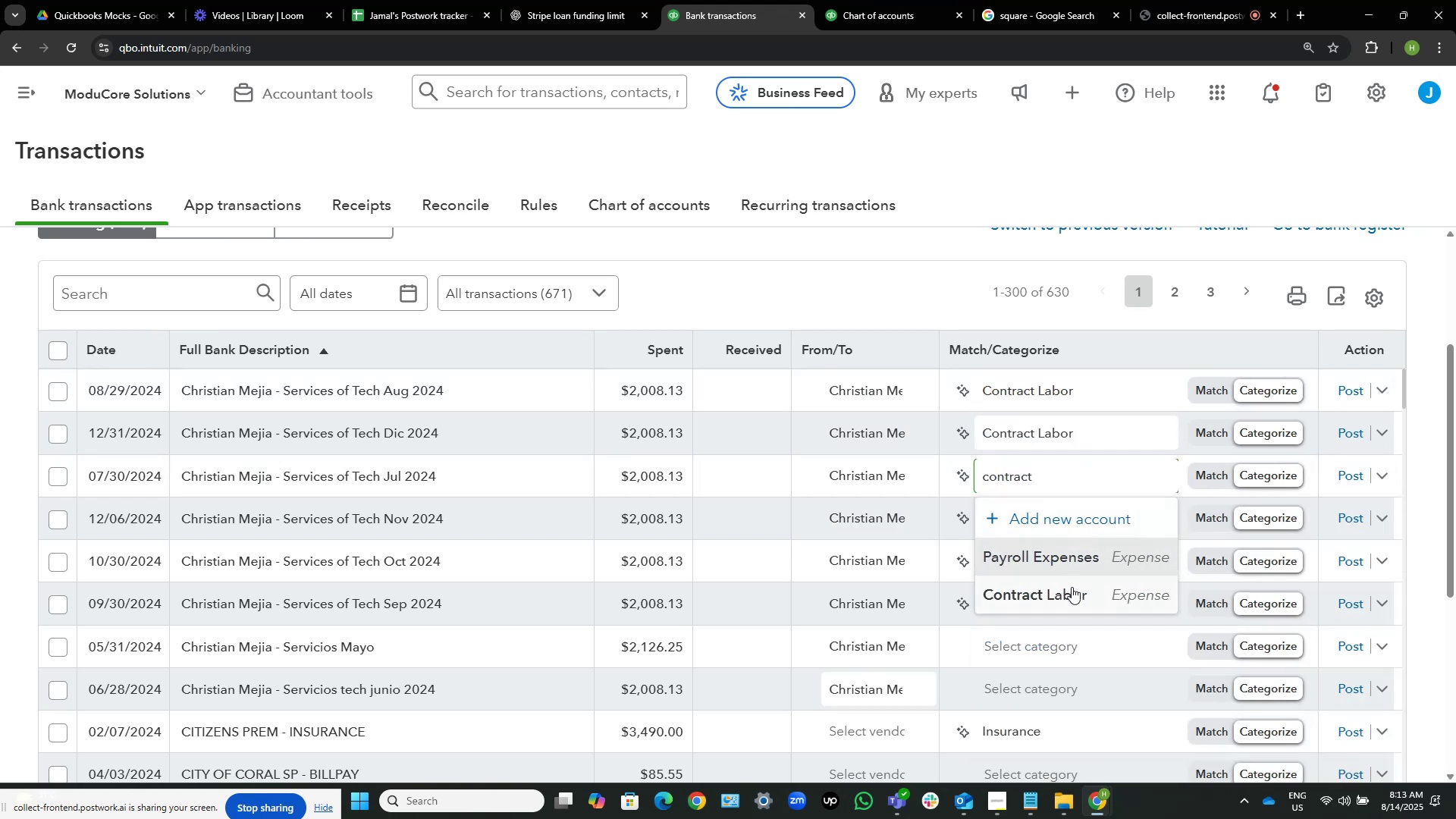 
left_click([1071, 588])
 